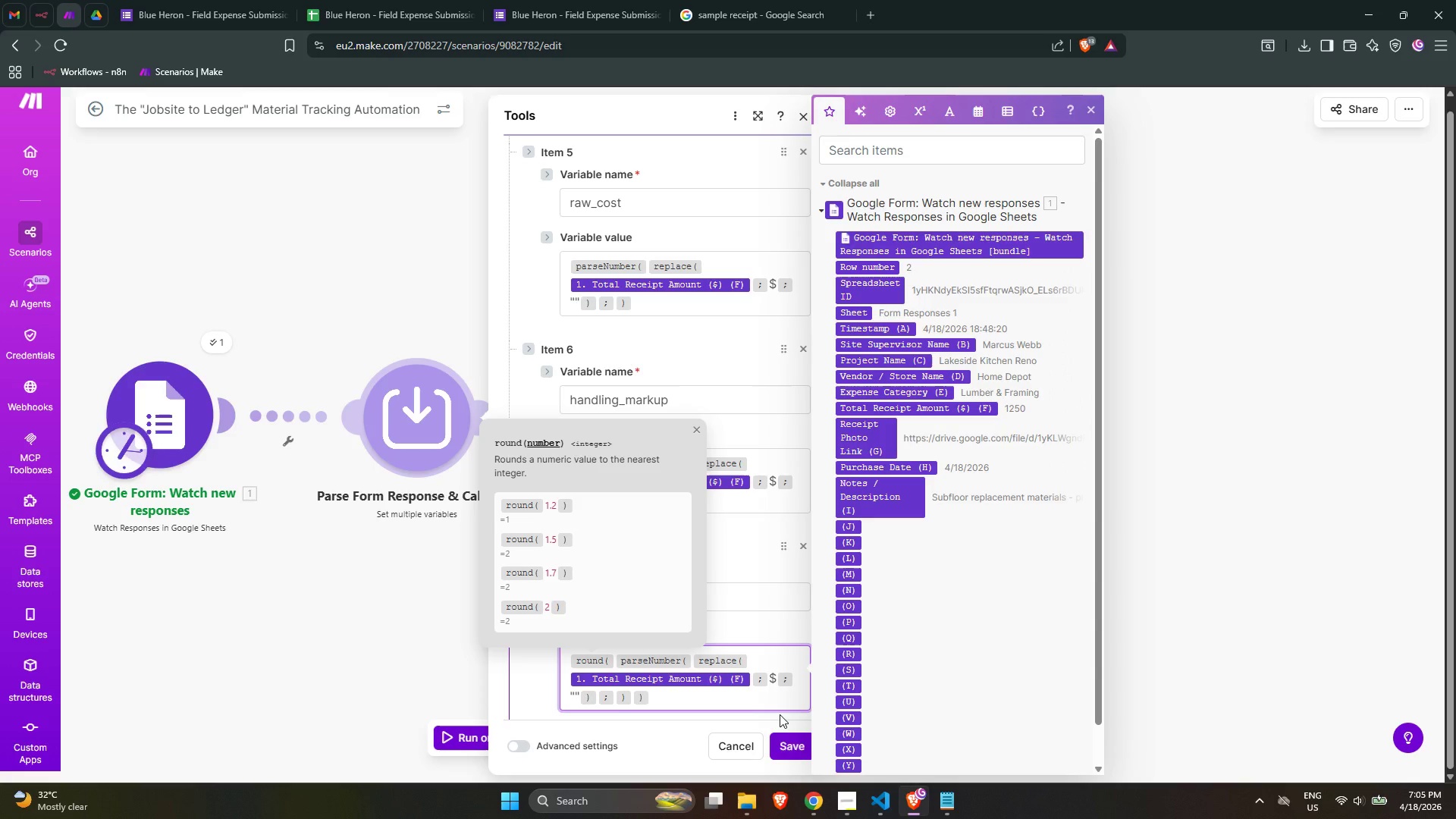 
key(Slash)
 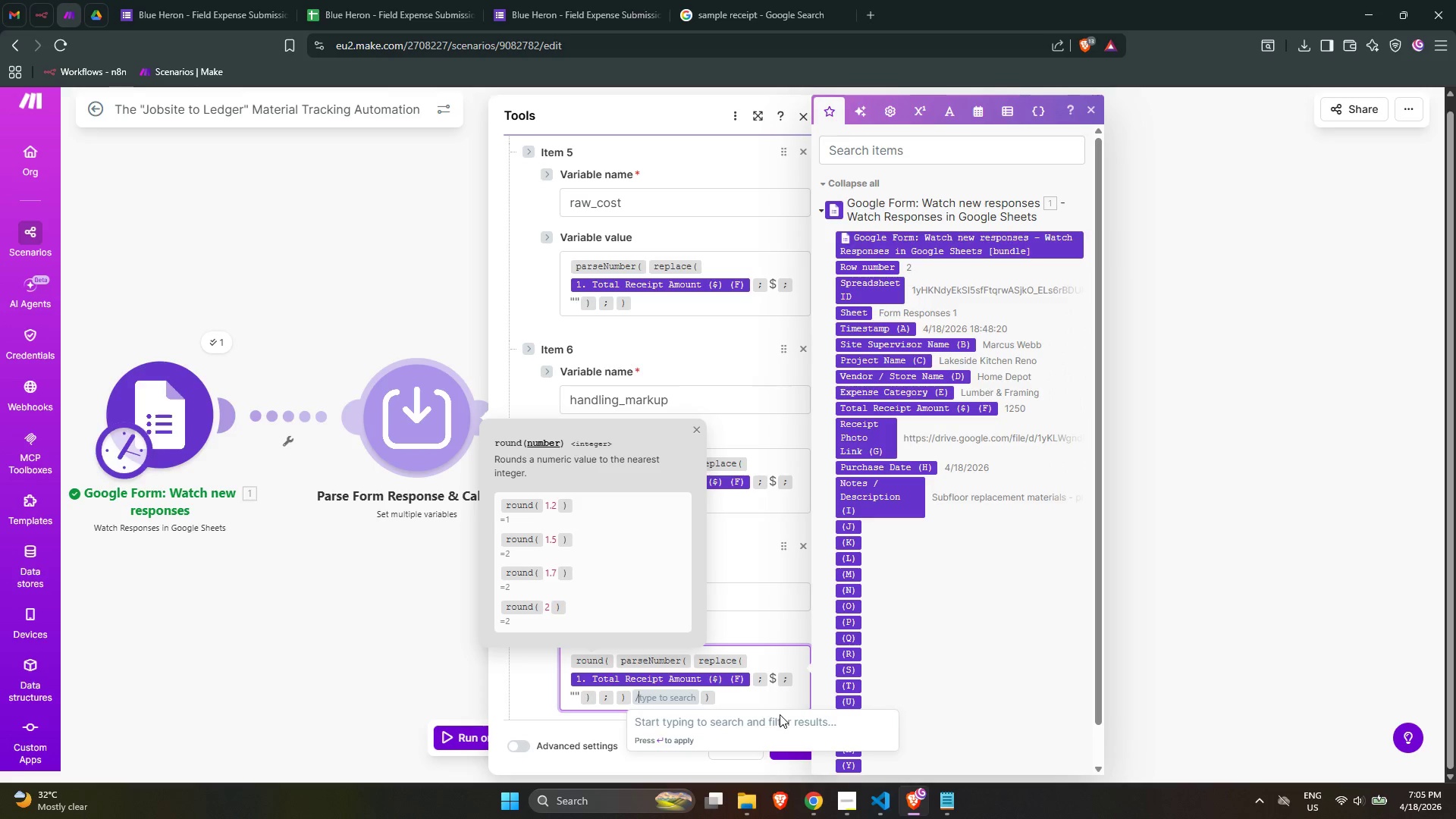 
key(Shift+8)
 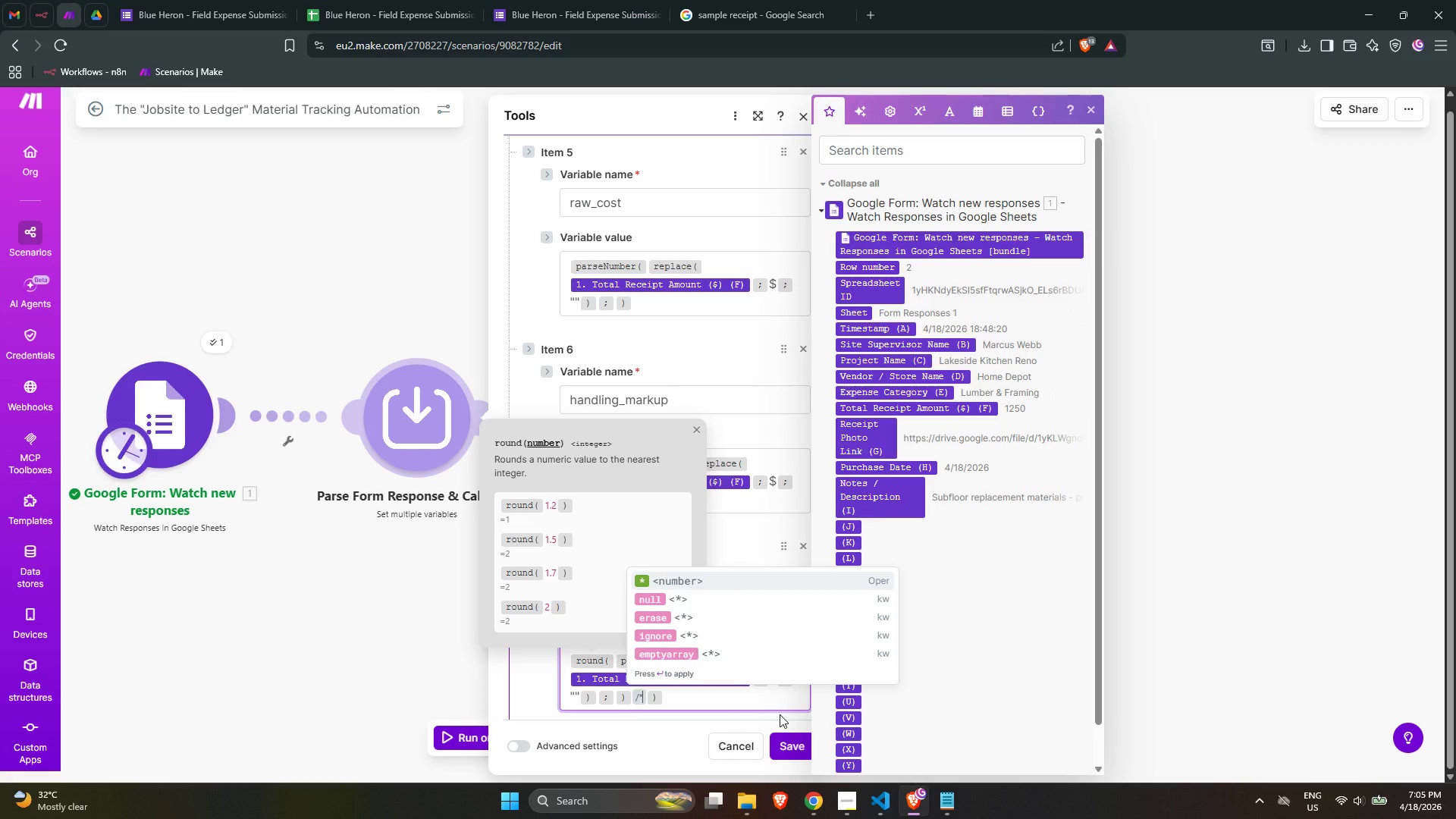 
key(Enter)
 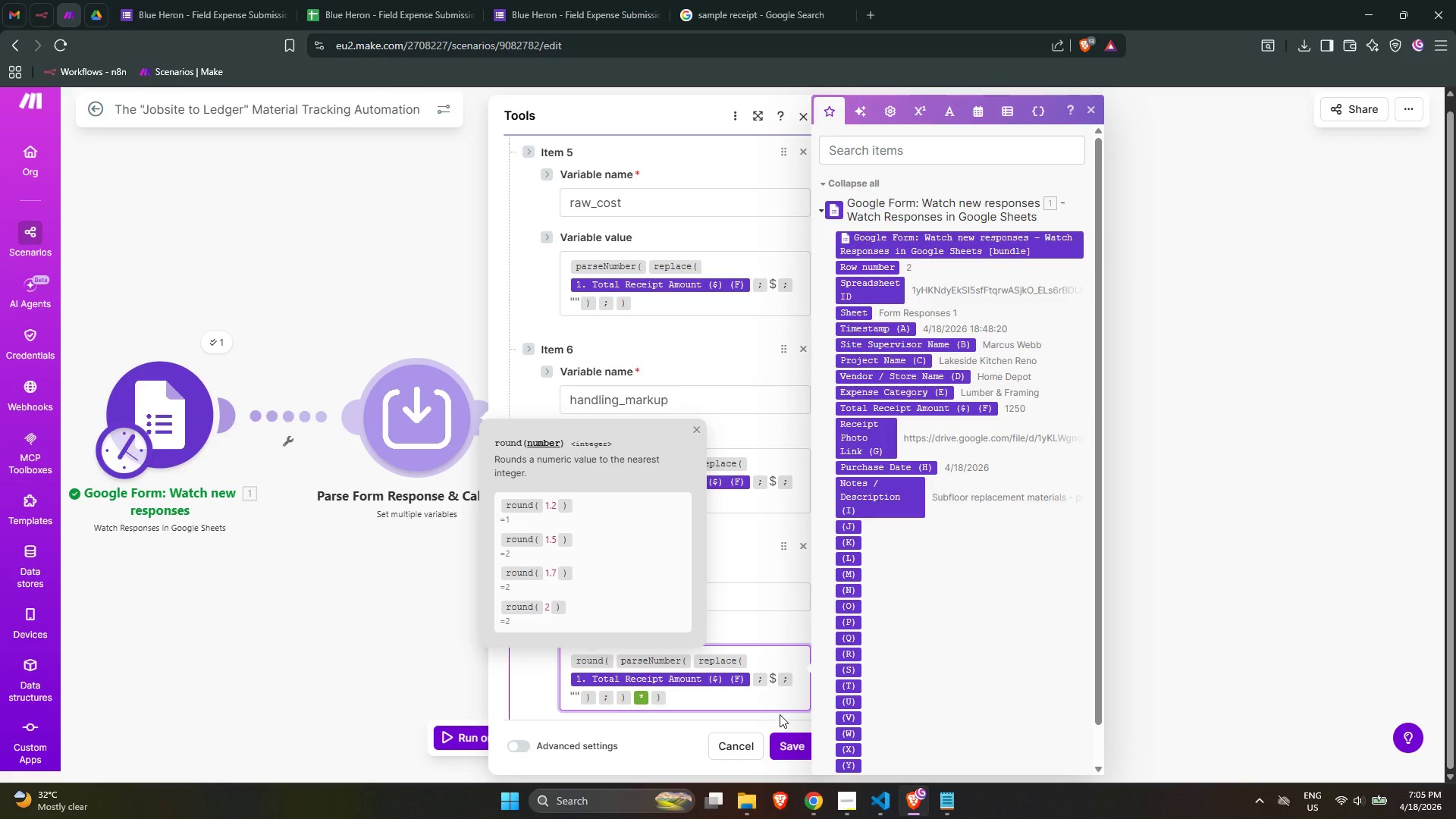 
type(1.0)
key(Backspace)
type(10)
 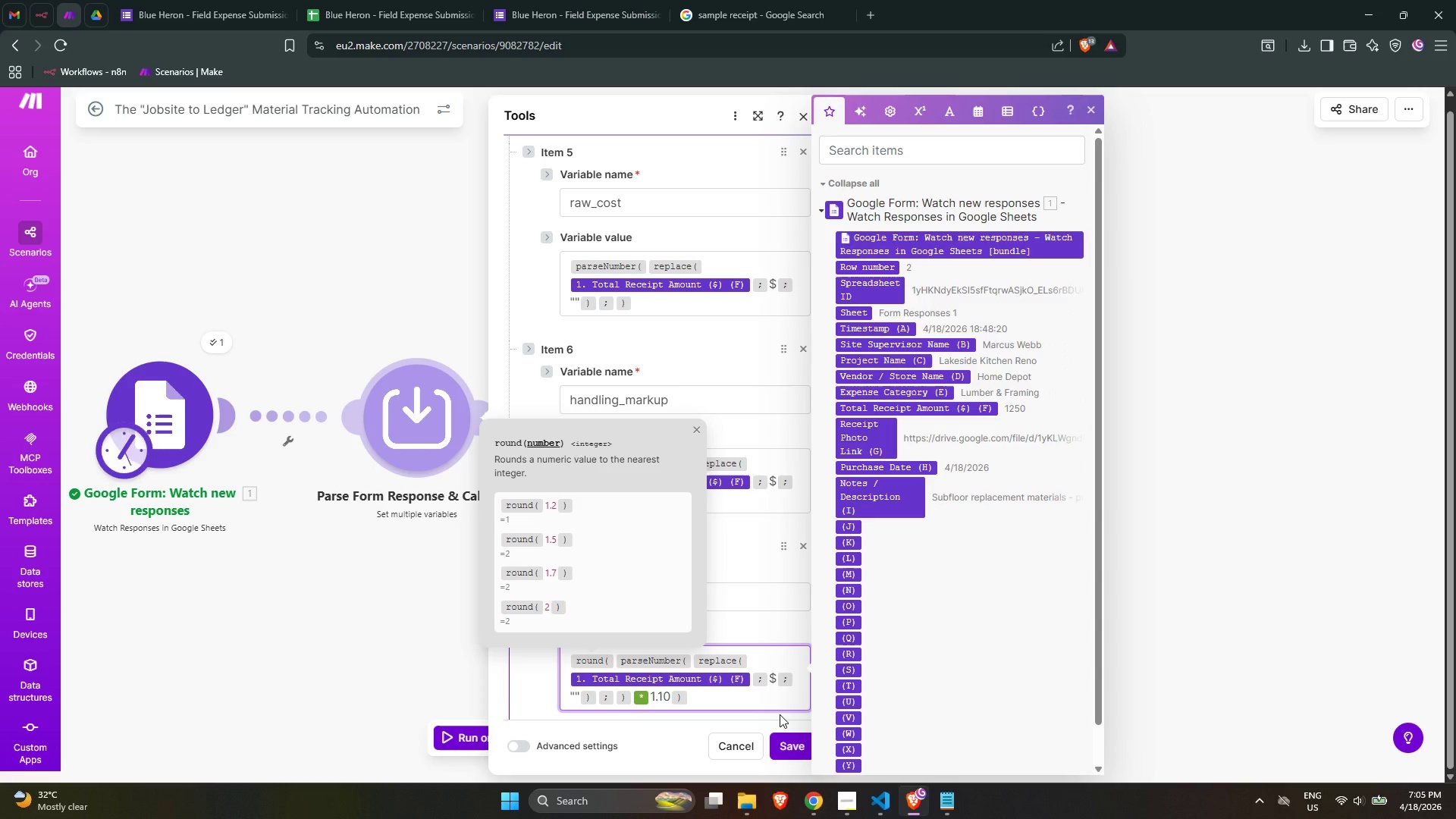 
key(ArrowRight)
 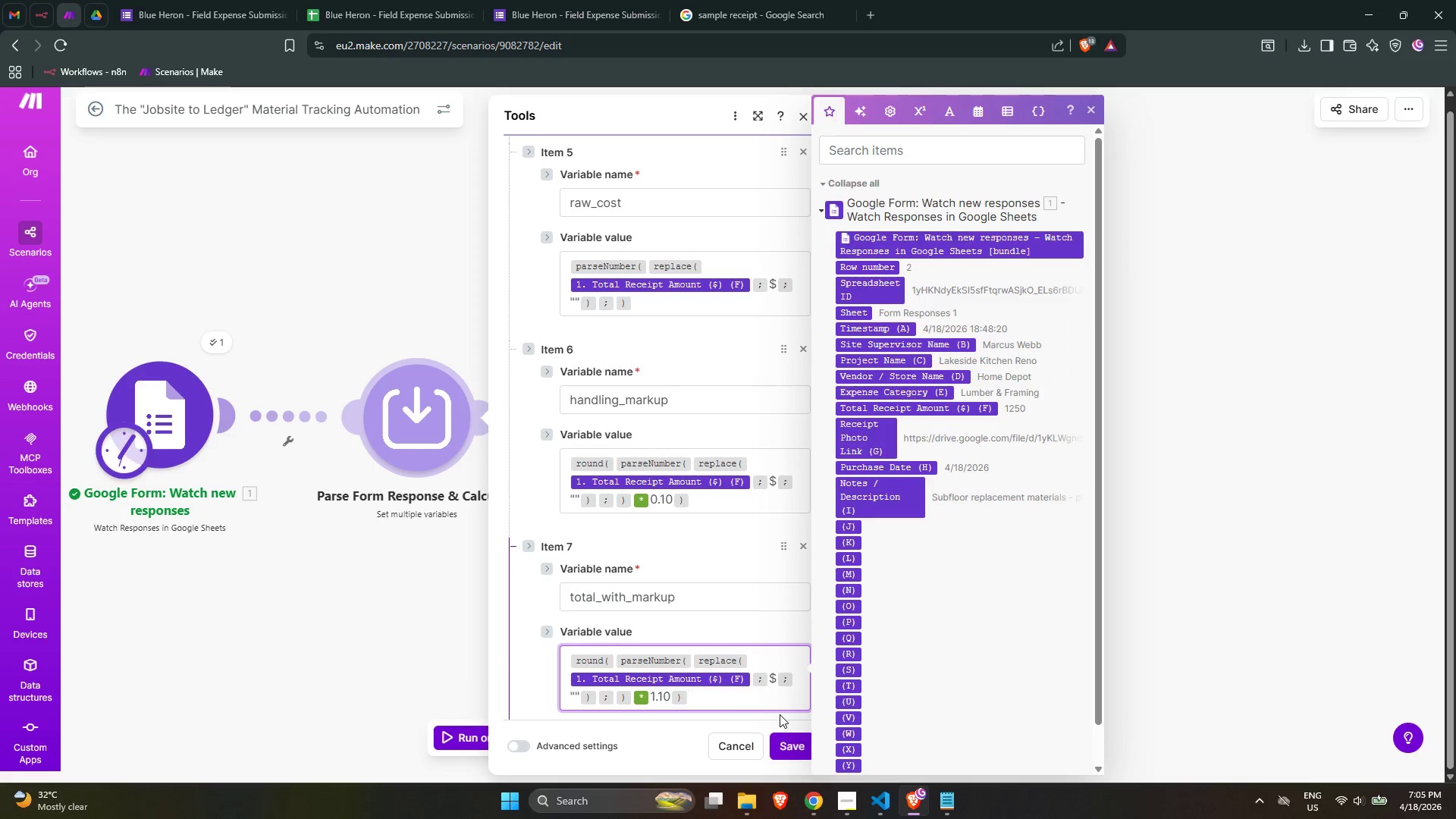 
wait(7.84)
 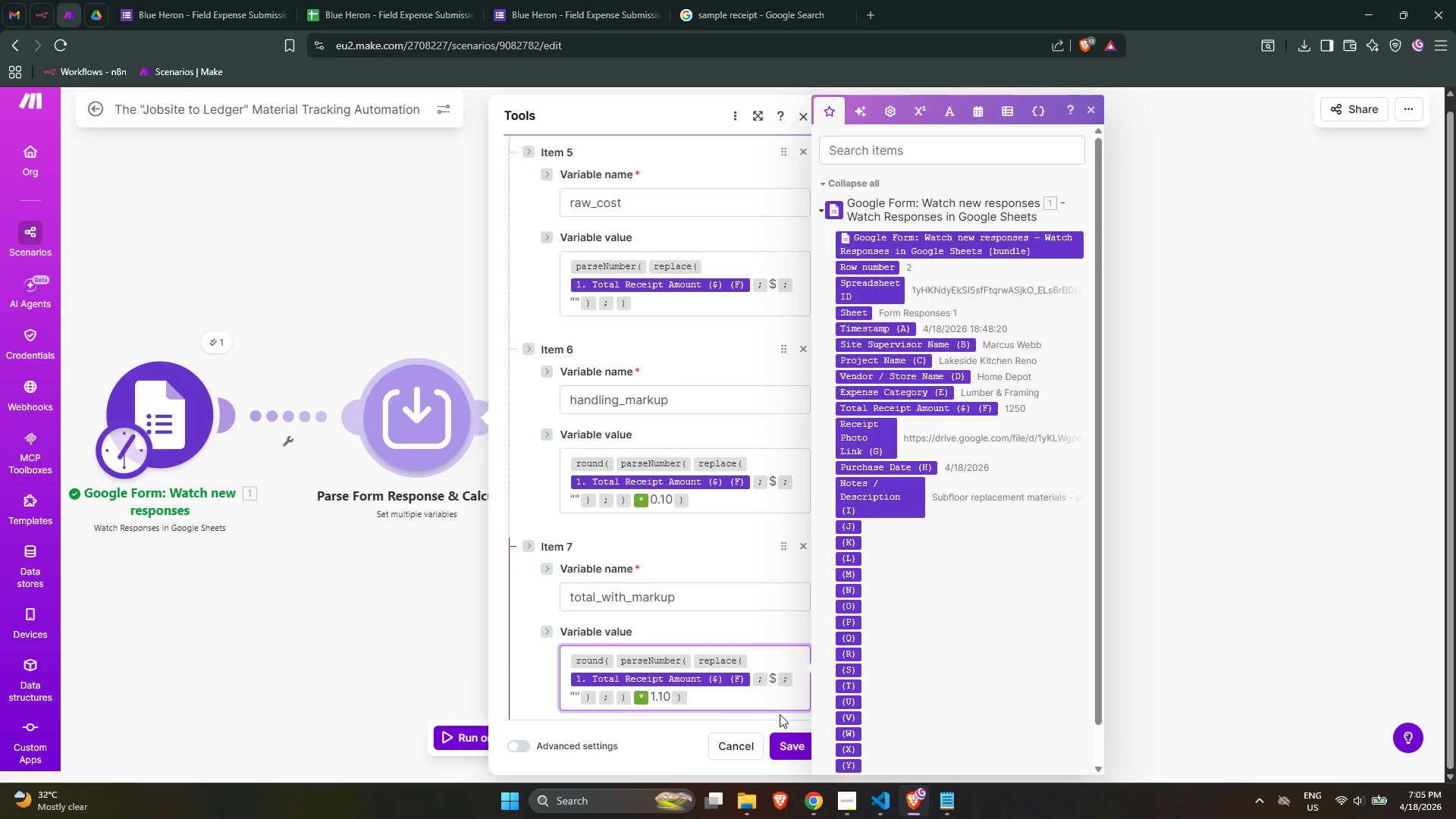 
scroll: coordinate [698, 698], scroll_direction: down, amount: 1.0
 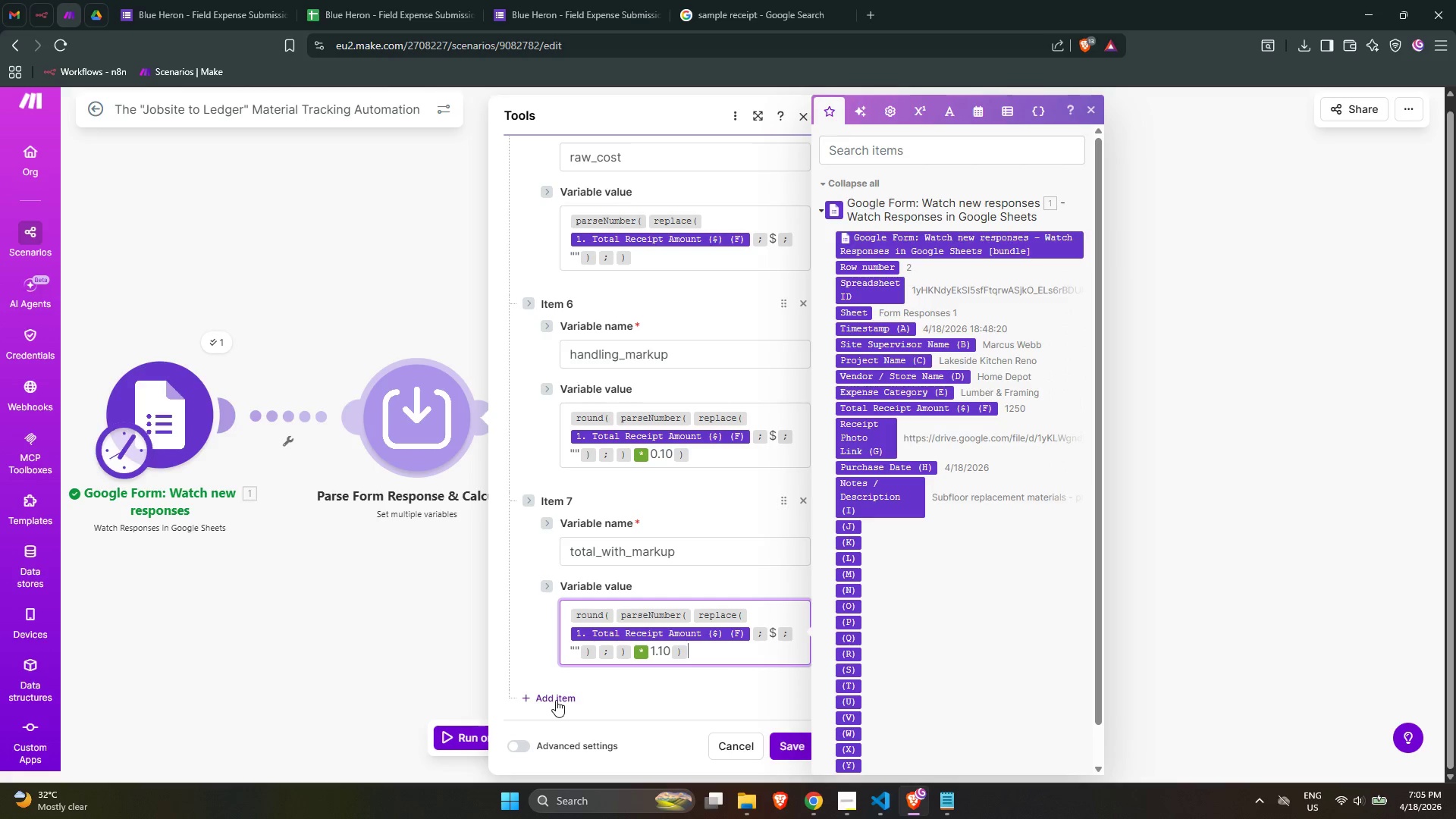 
wait(6.15)
 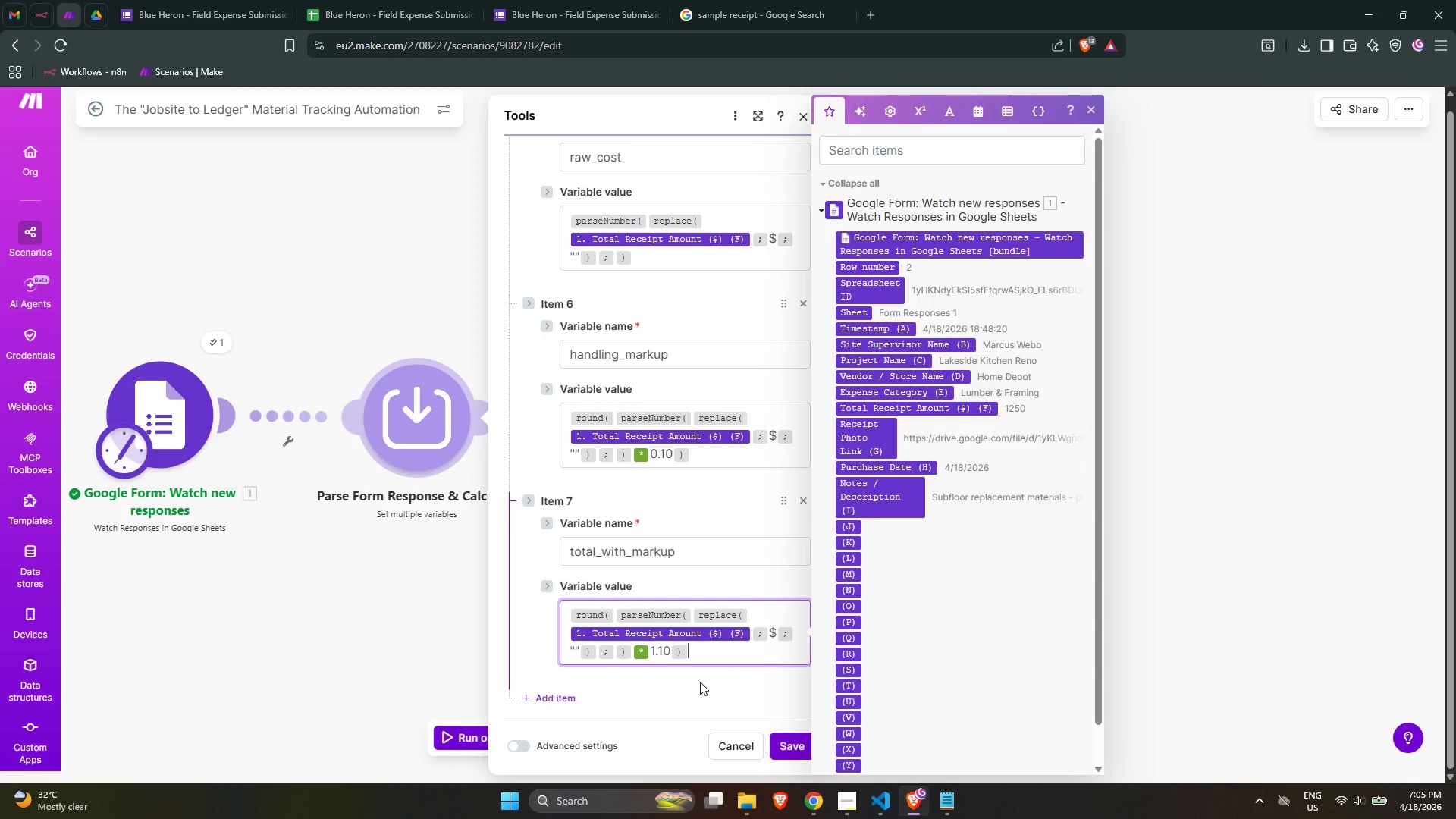 
left_click([556, 700])
 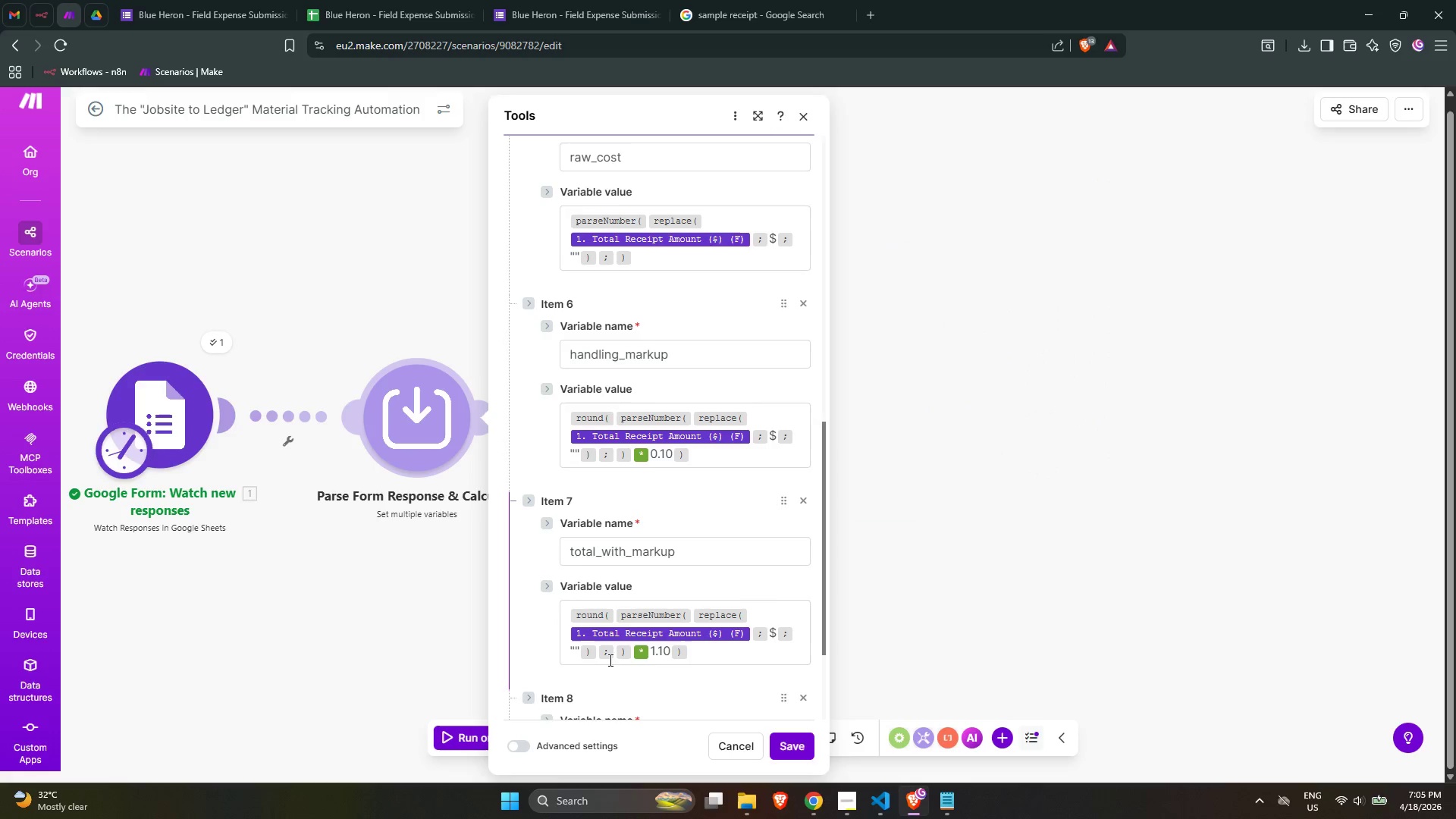 
scroll: coordinate [609, 660], scroll_direction: down, amount: 1.0
 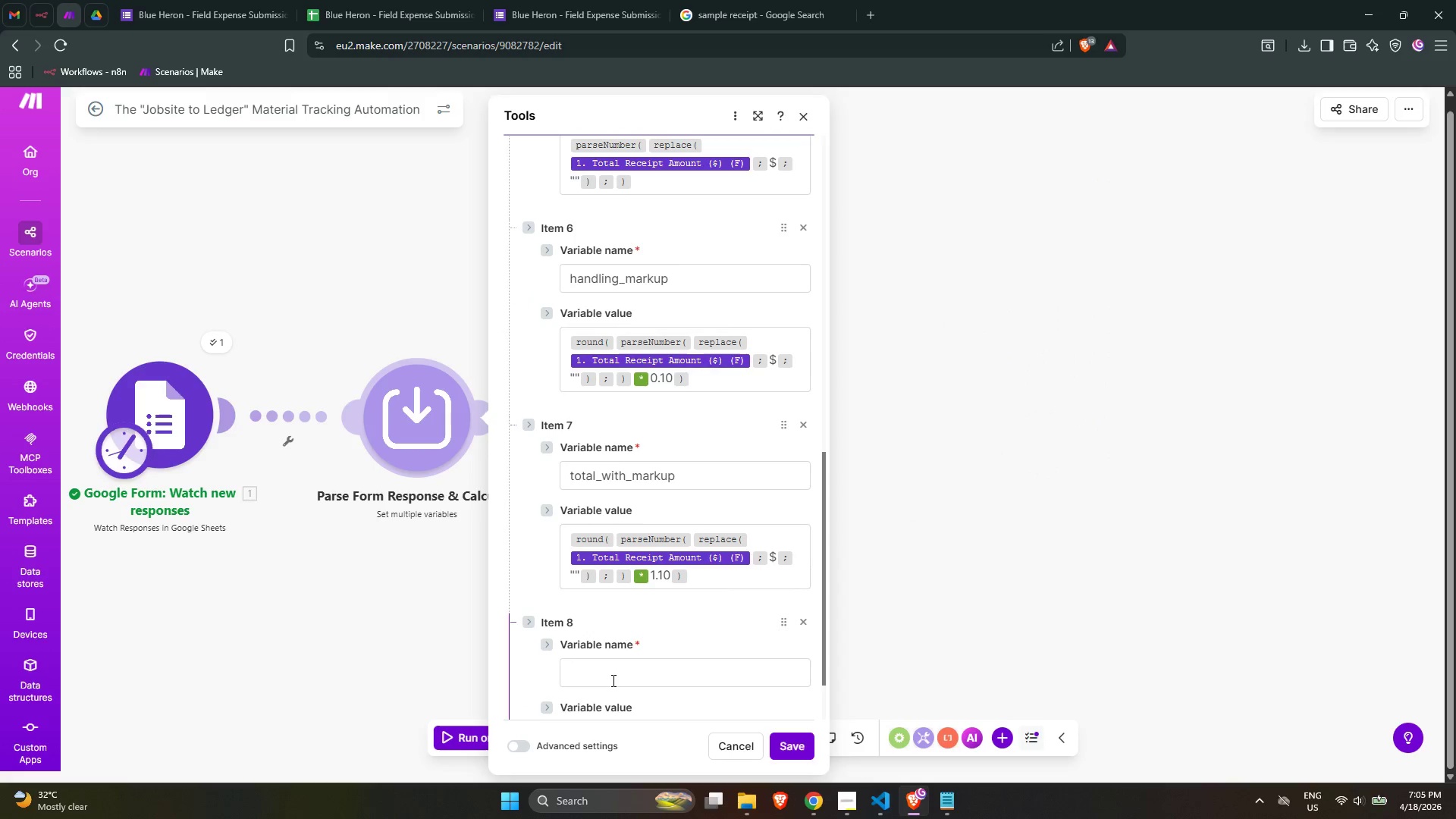 
left_click([612, 680])
 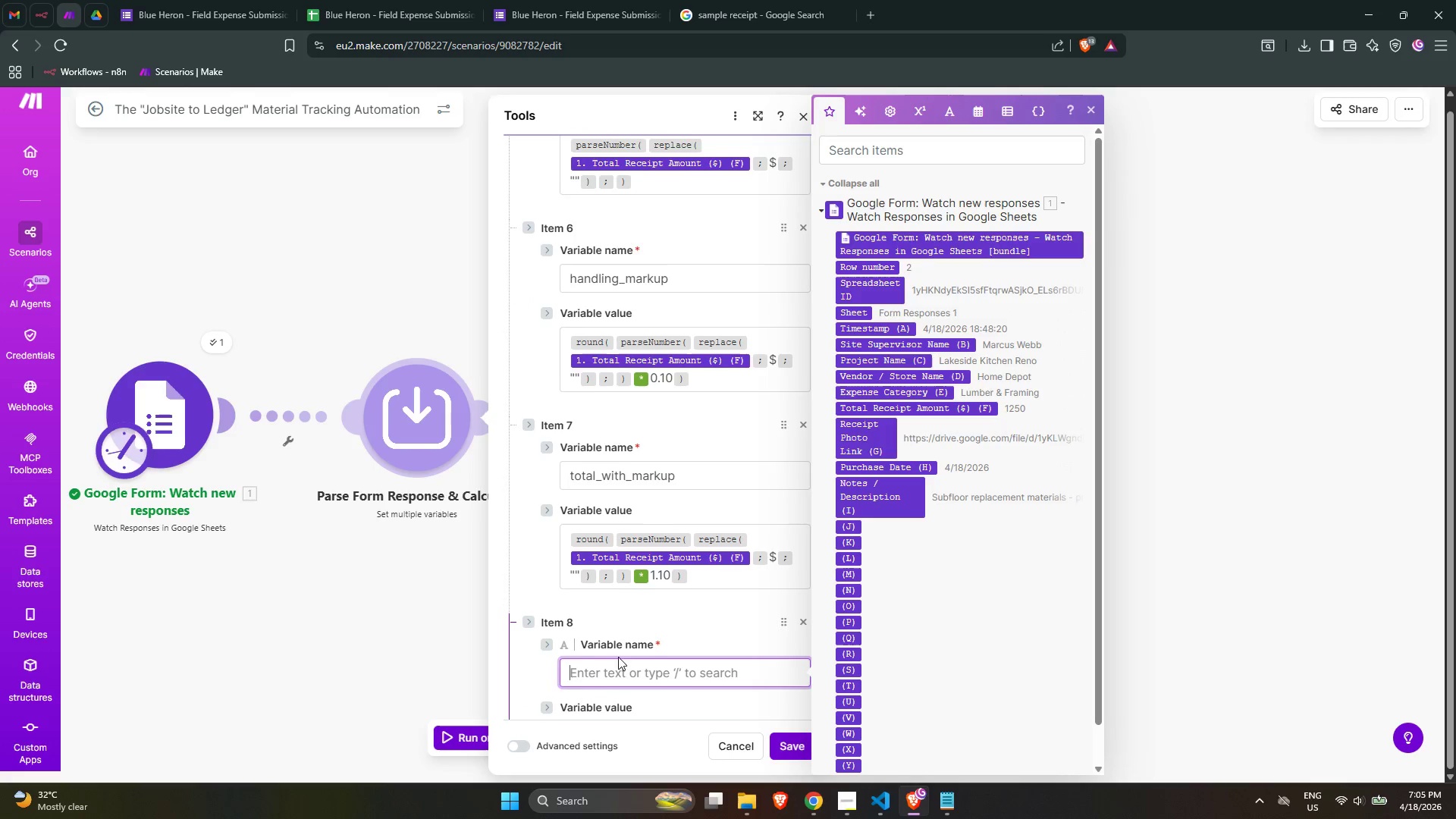 
scroll: coordinate [619, 655], scroll_direction: down, amount: 2.0
 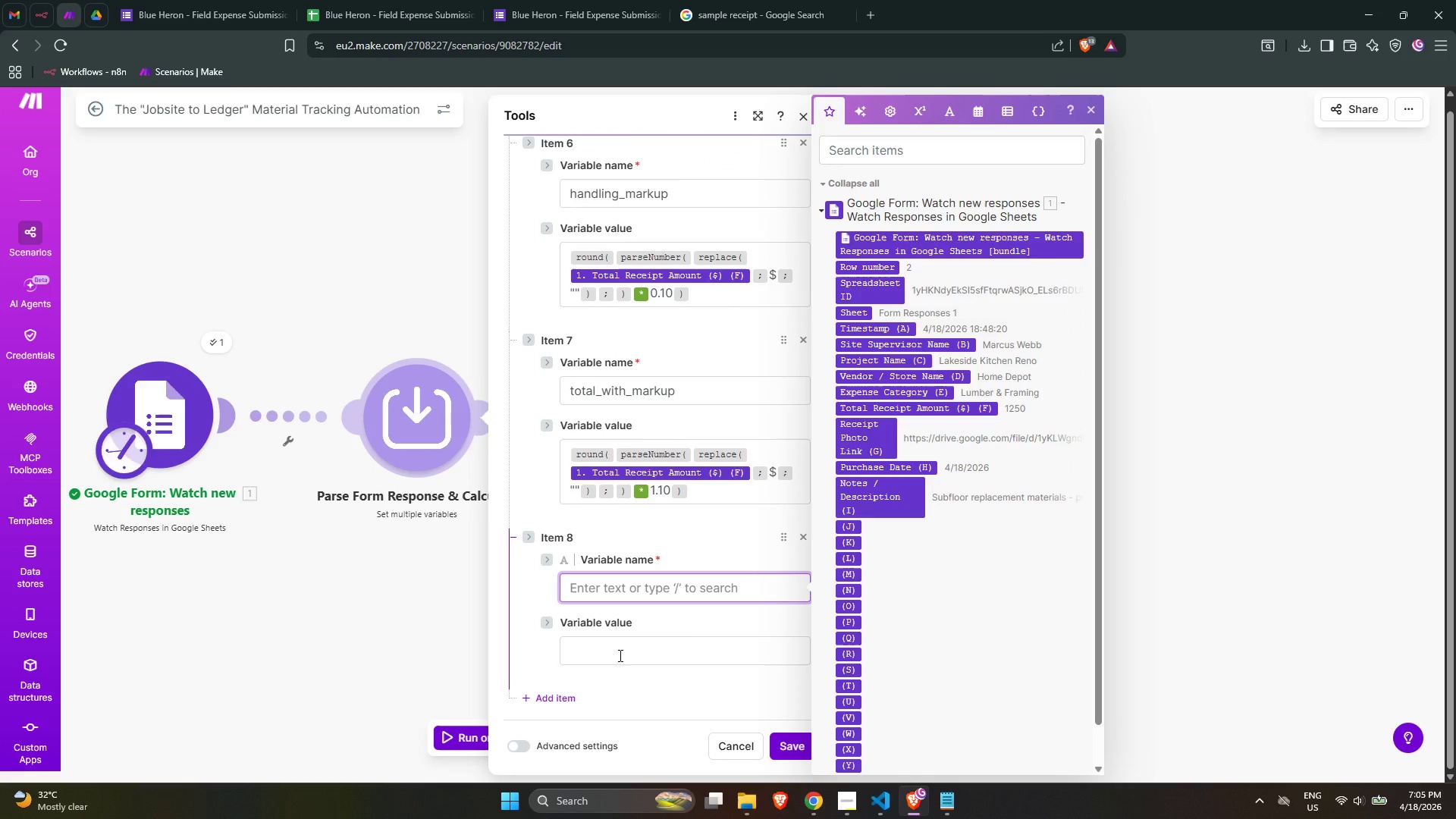 
type(receipt)
 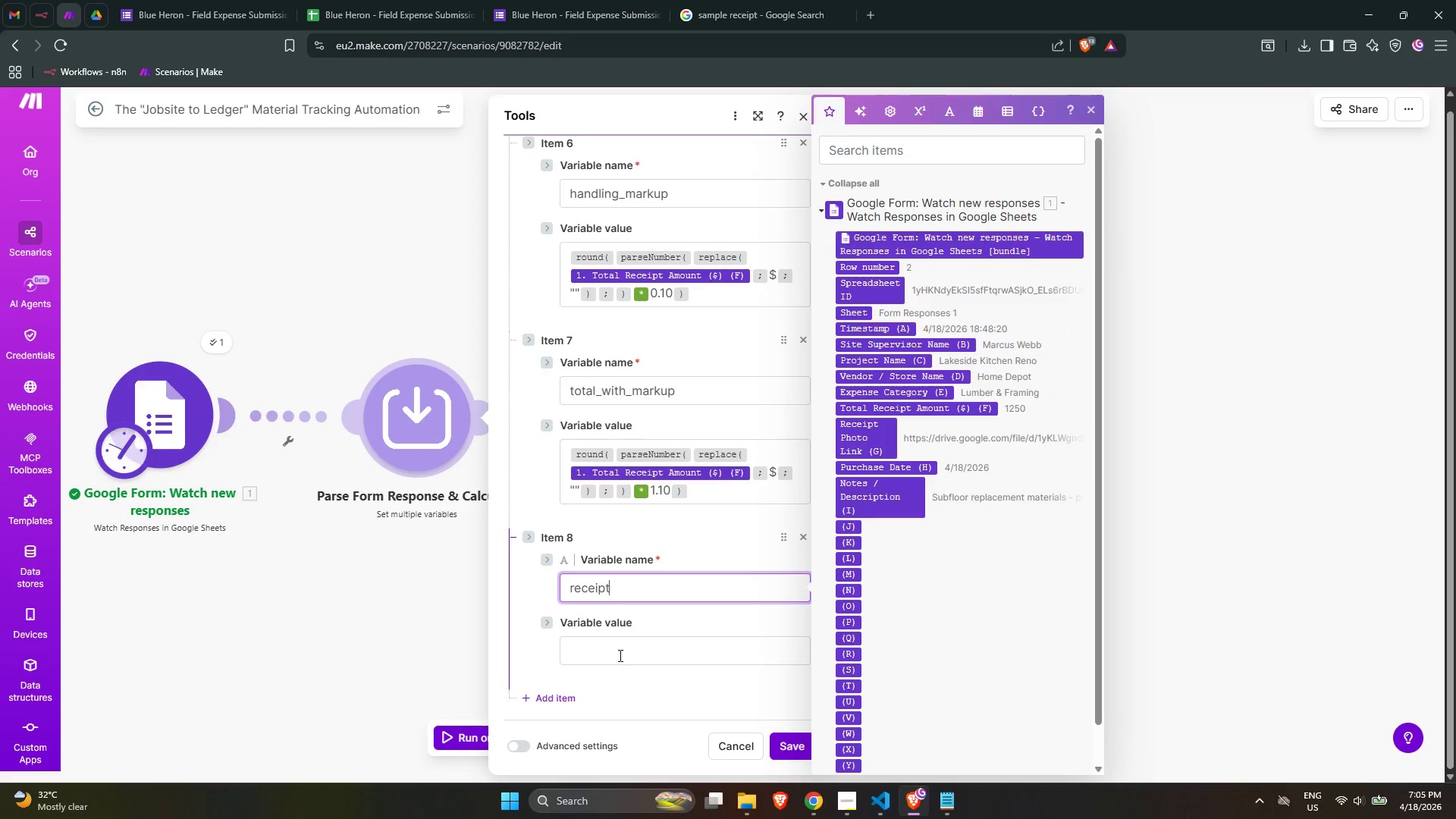 
type(_link)
key(Tab)
type(/if)
 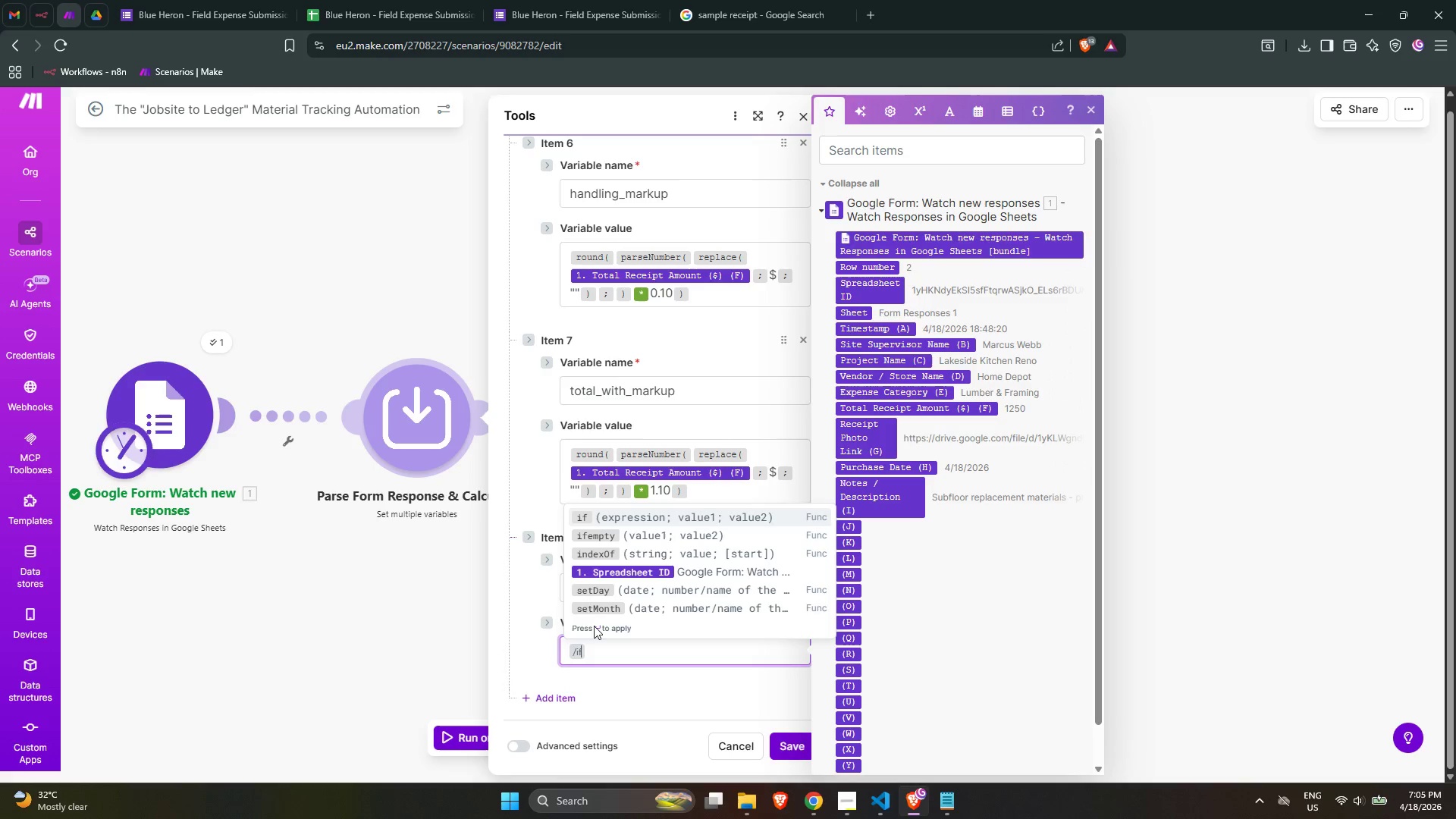 
left_click([626, 535])
 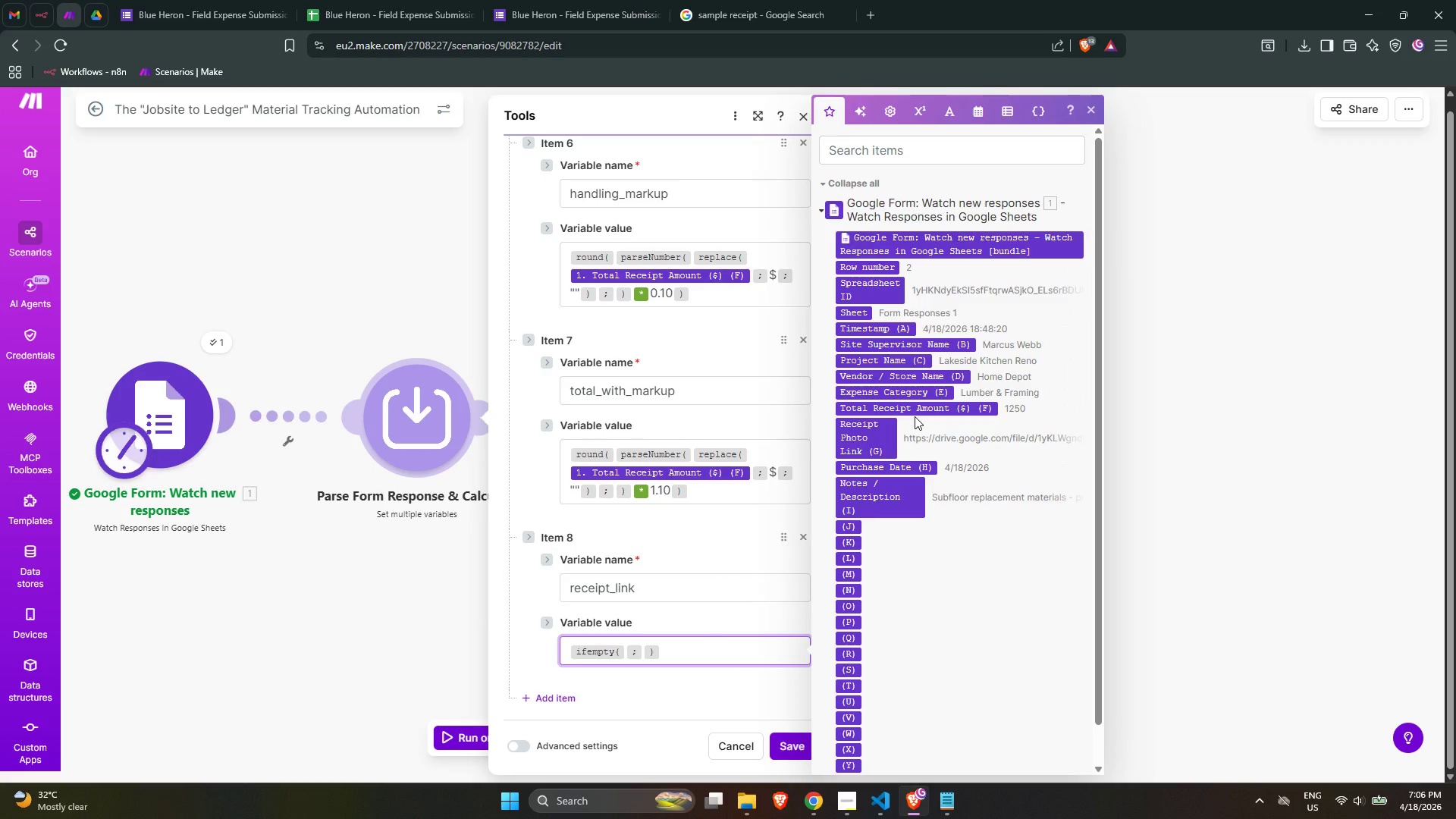 
wait(15.42)
 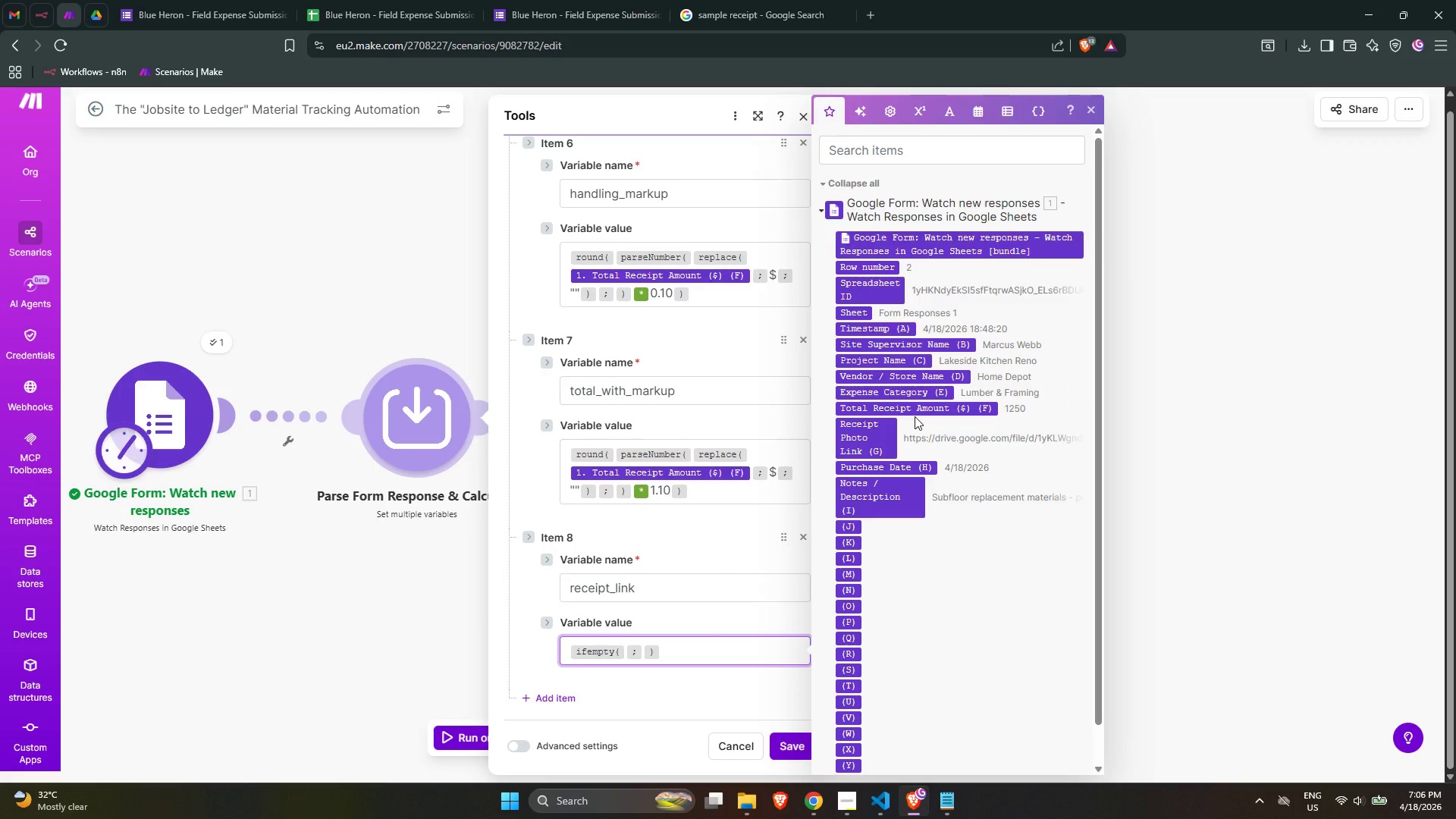 
left_click([871, 435])
 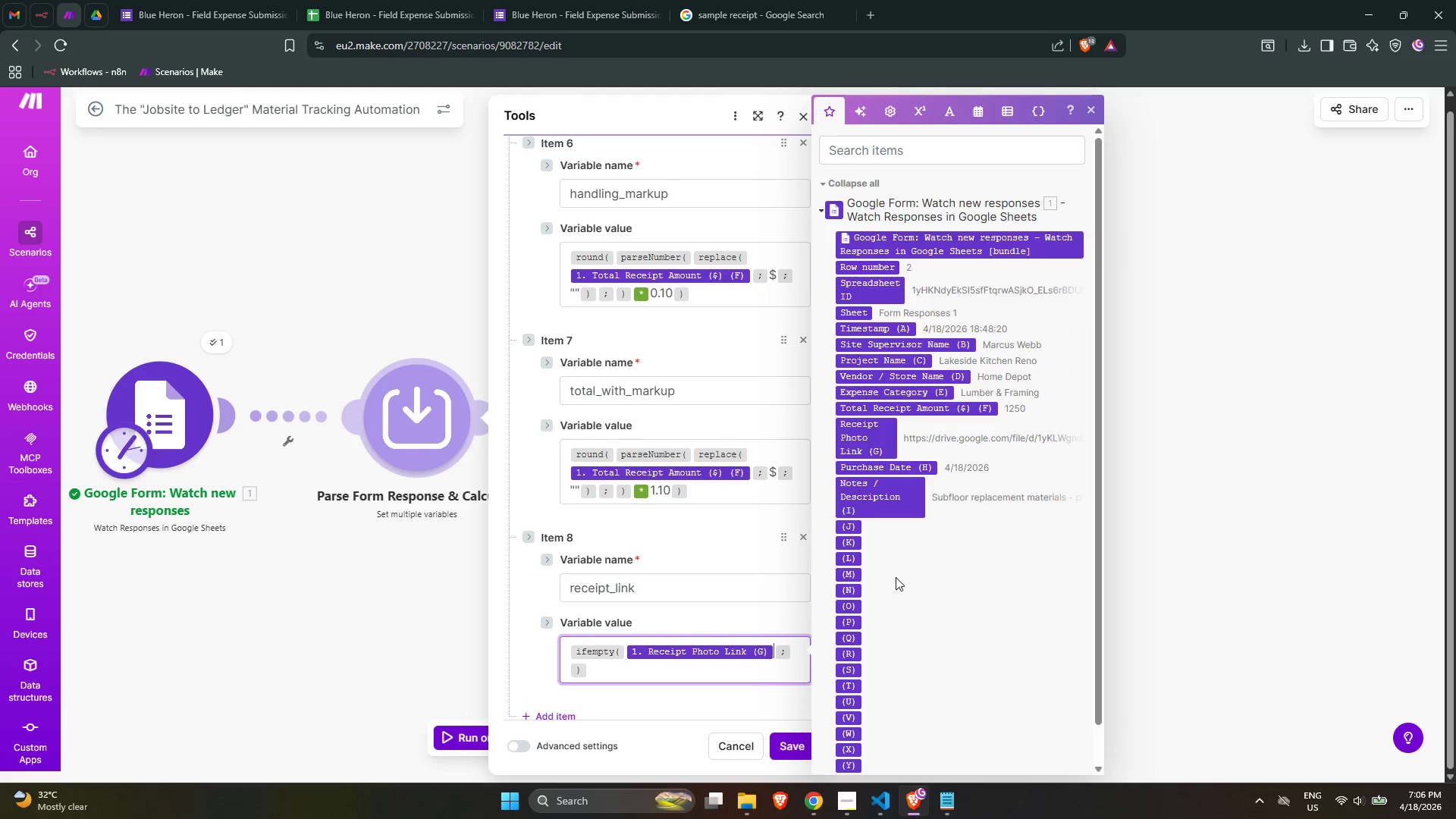 
key(ArrowRight)
 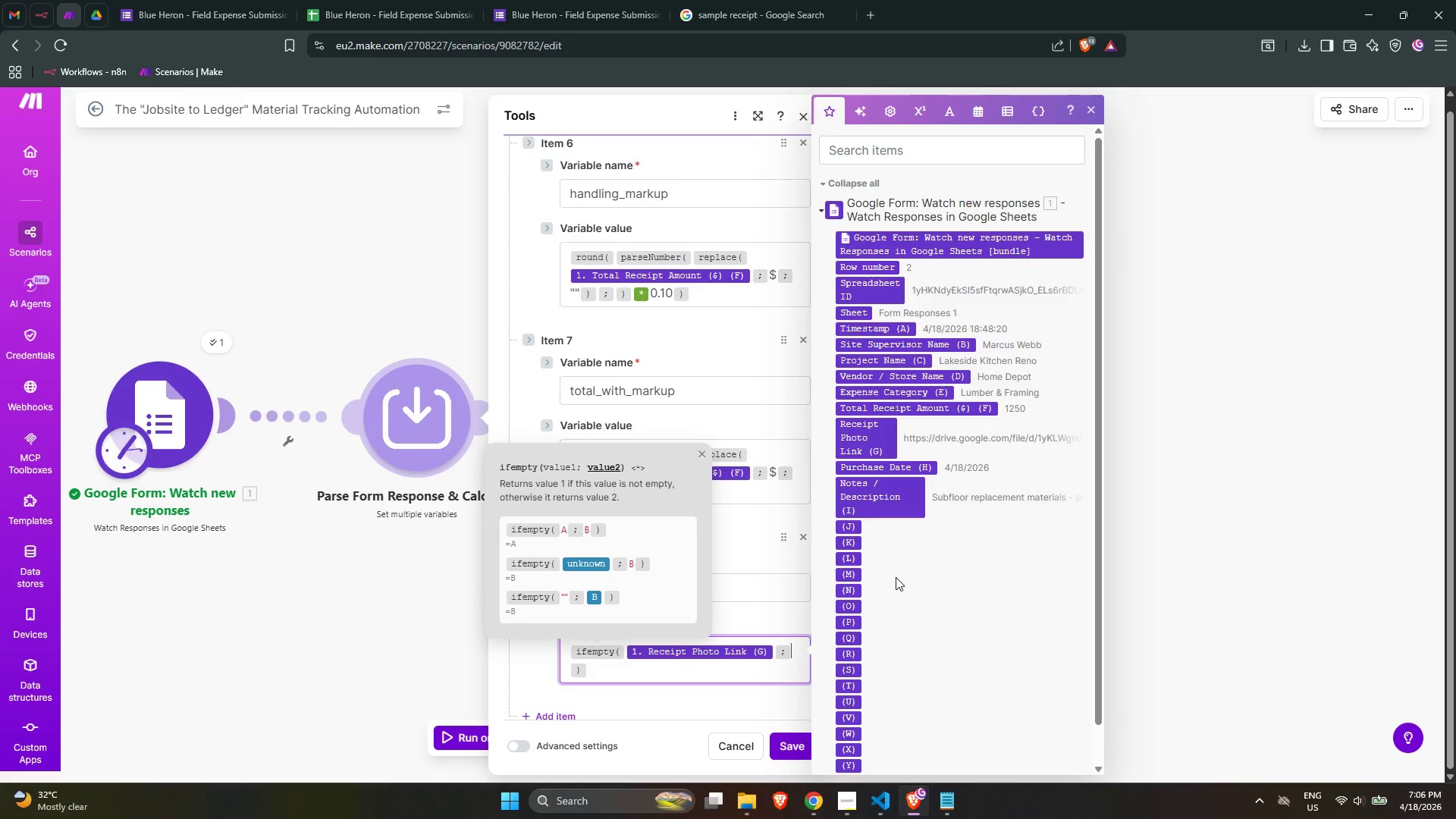 
key(ArrowRight)
 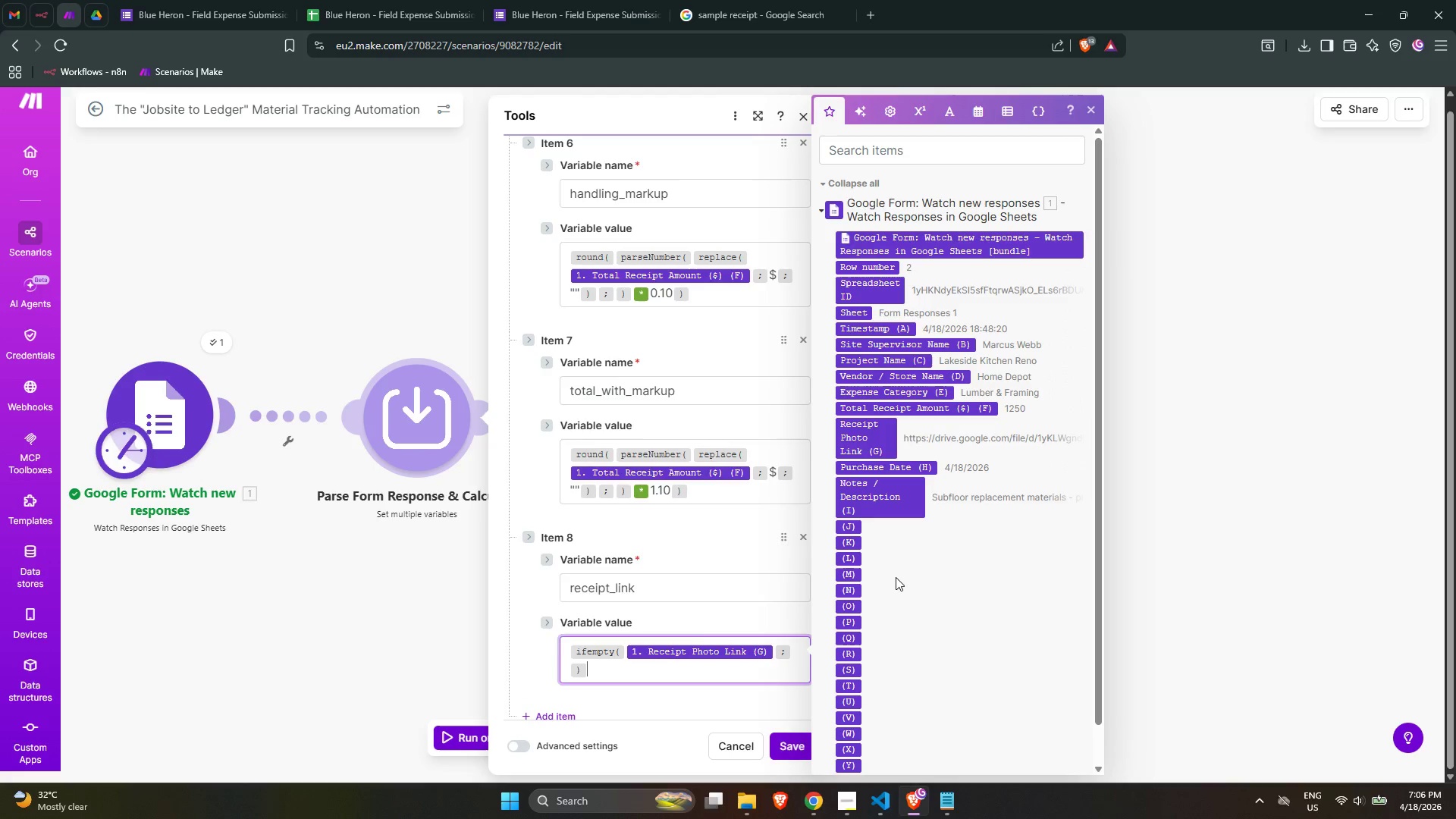 
key(ArrowLeft)
 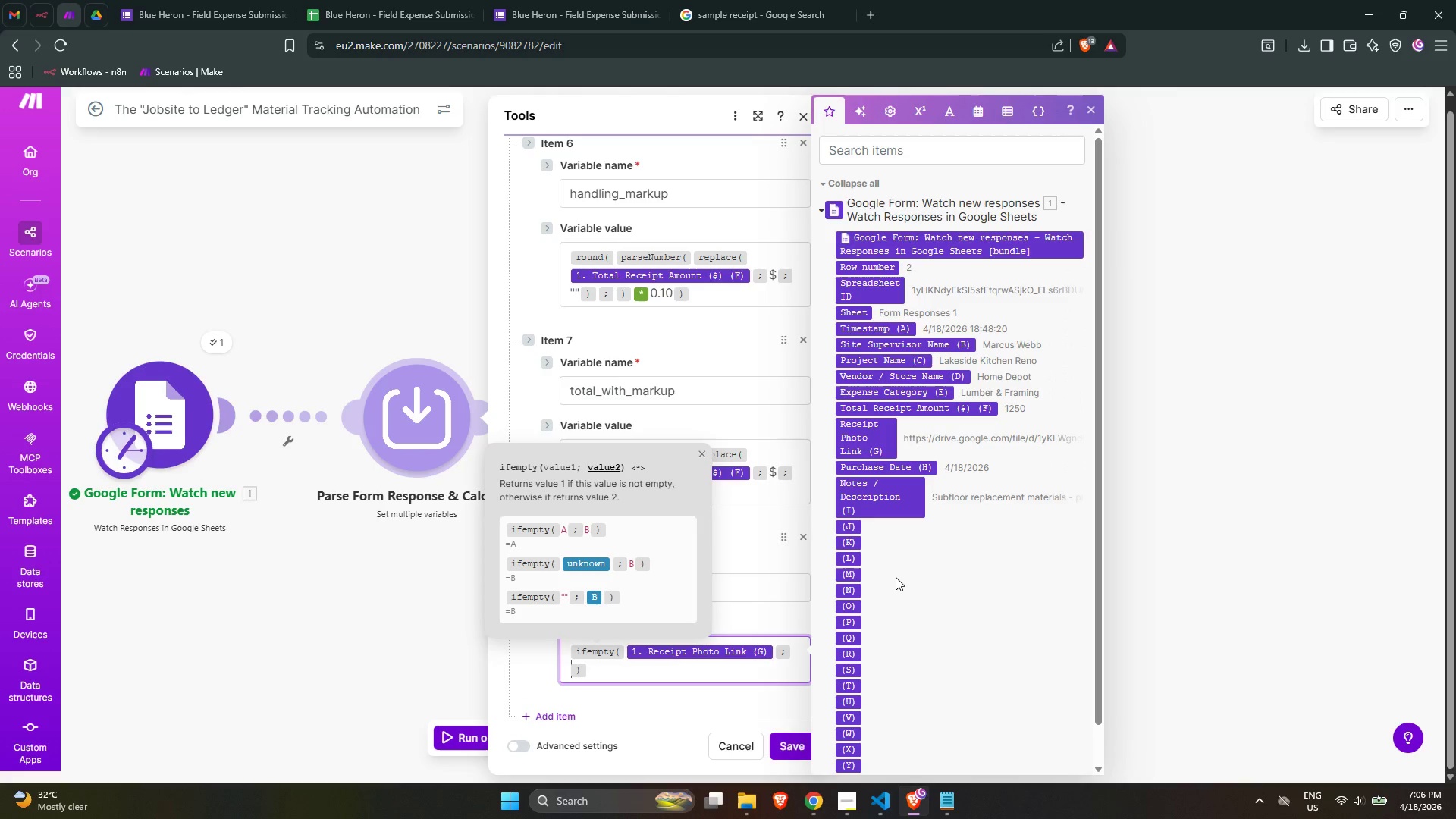 
key(ArrowLeft)
 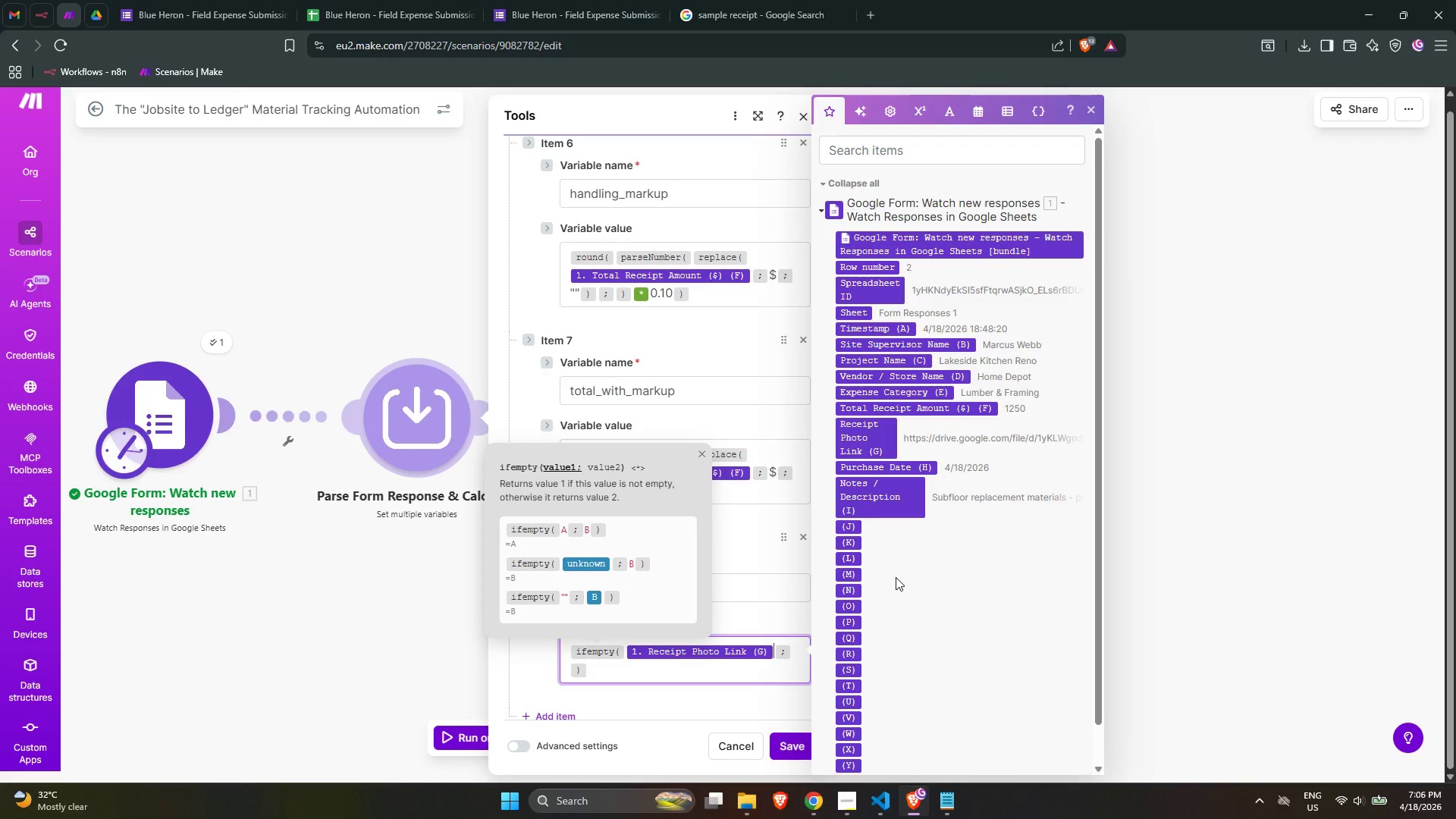 
key(ArrowRight)
 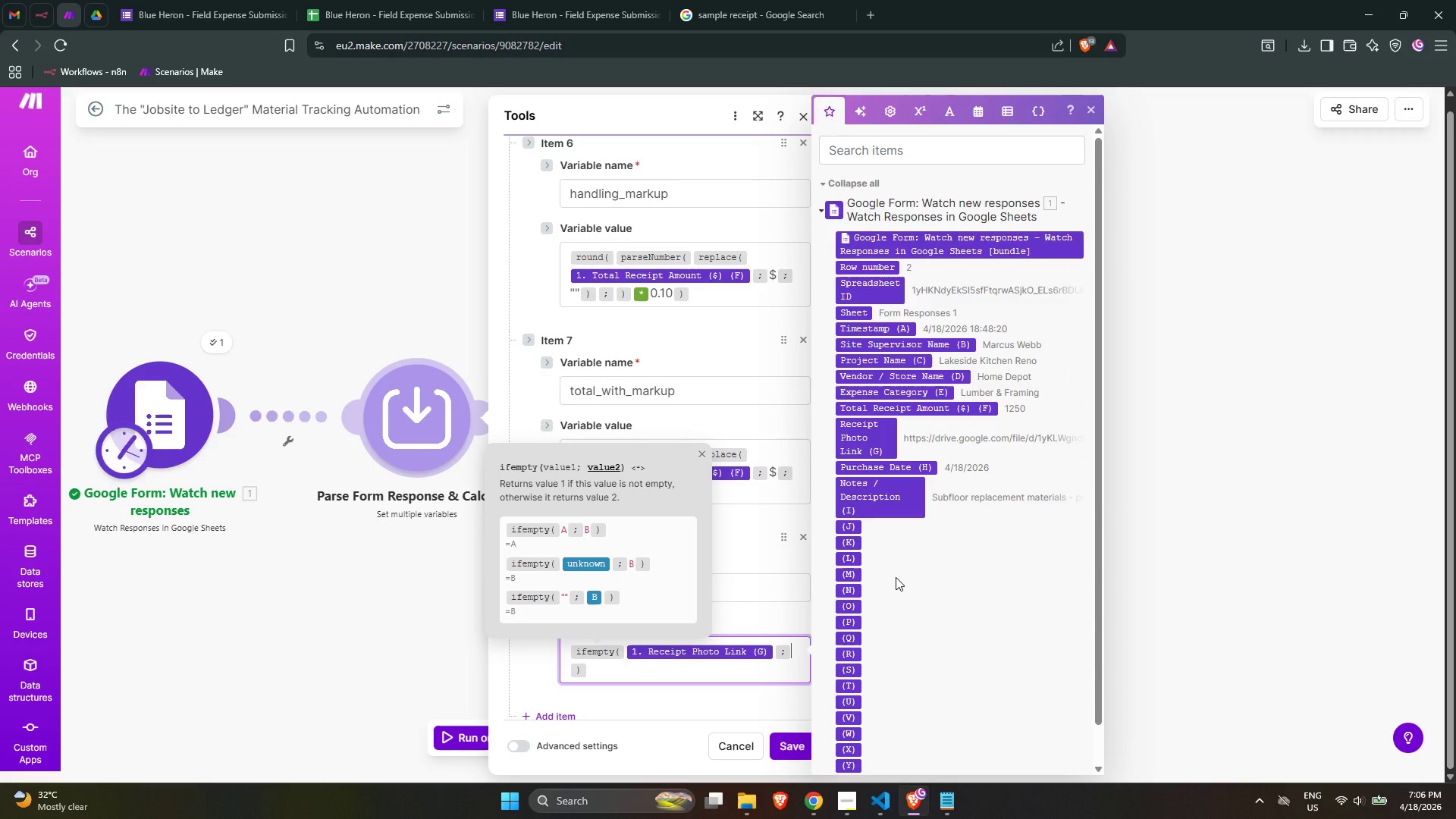 
type(No receipt photo provided)
 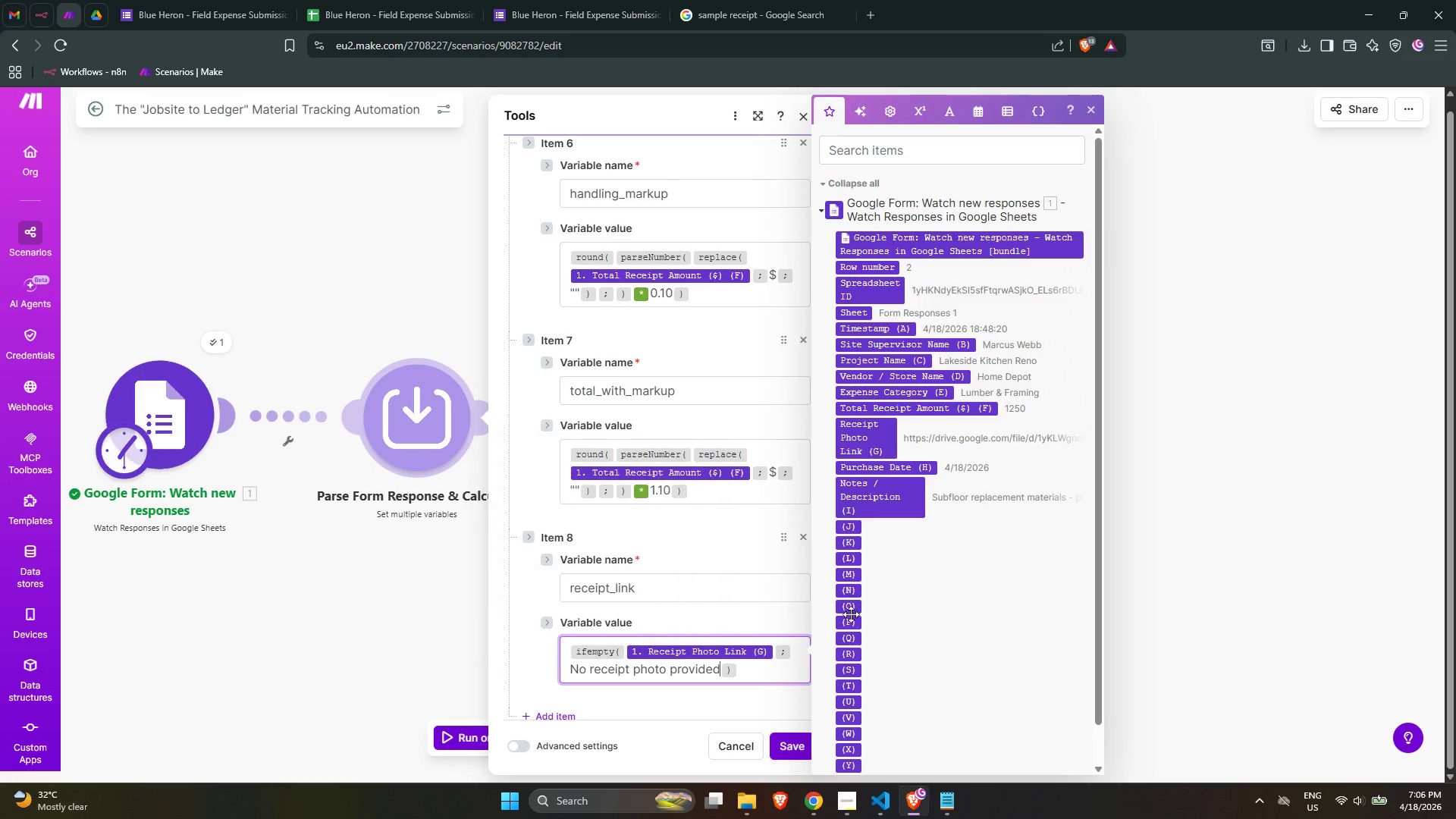 
left_click([754, 664])
 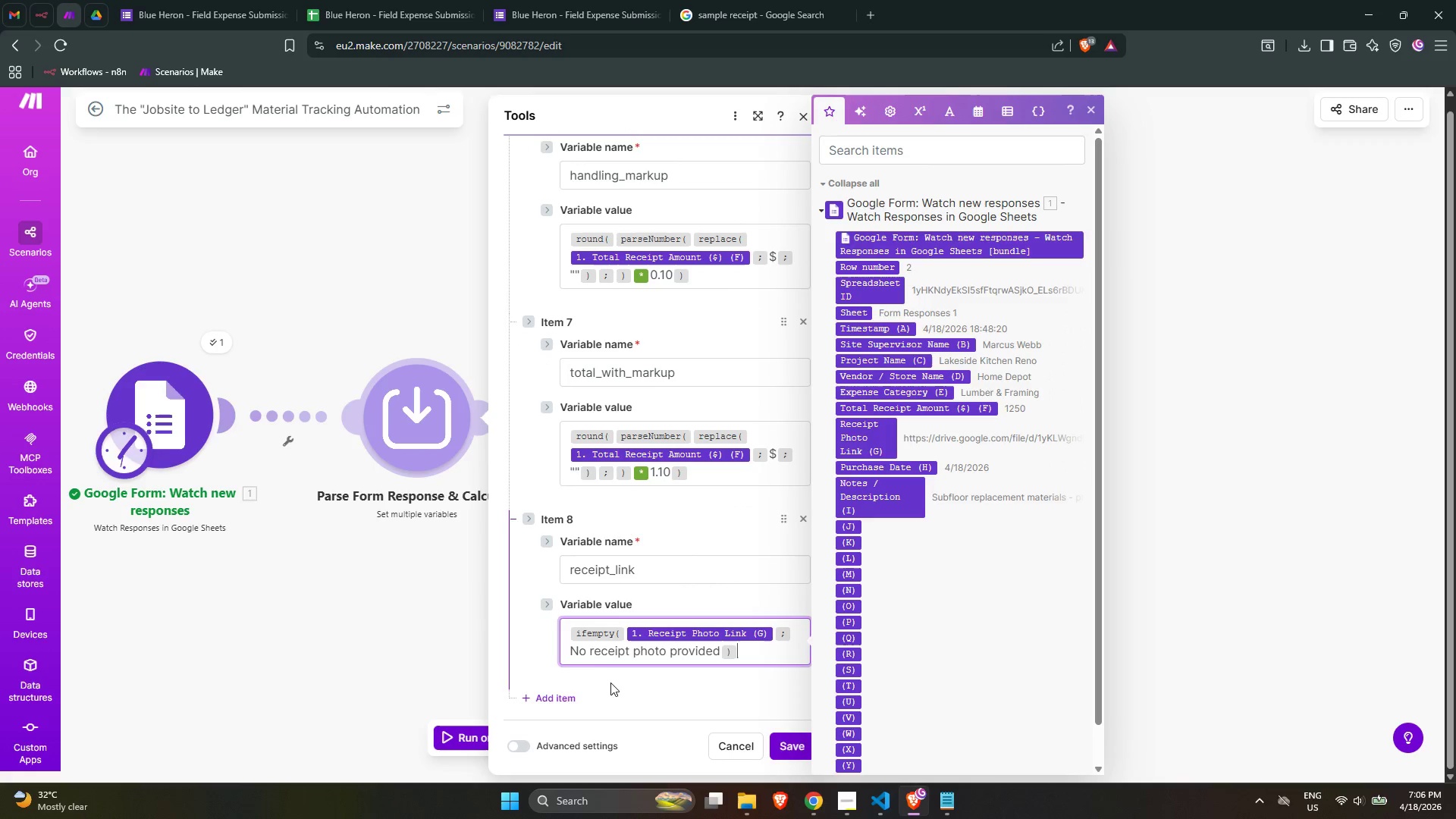 
left_click([547, 701])
 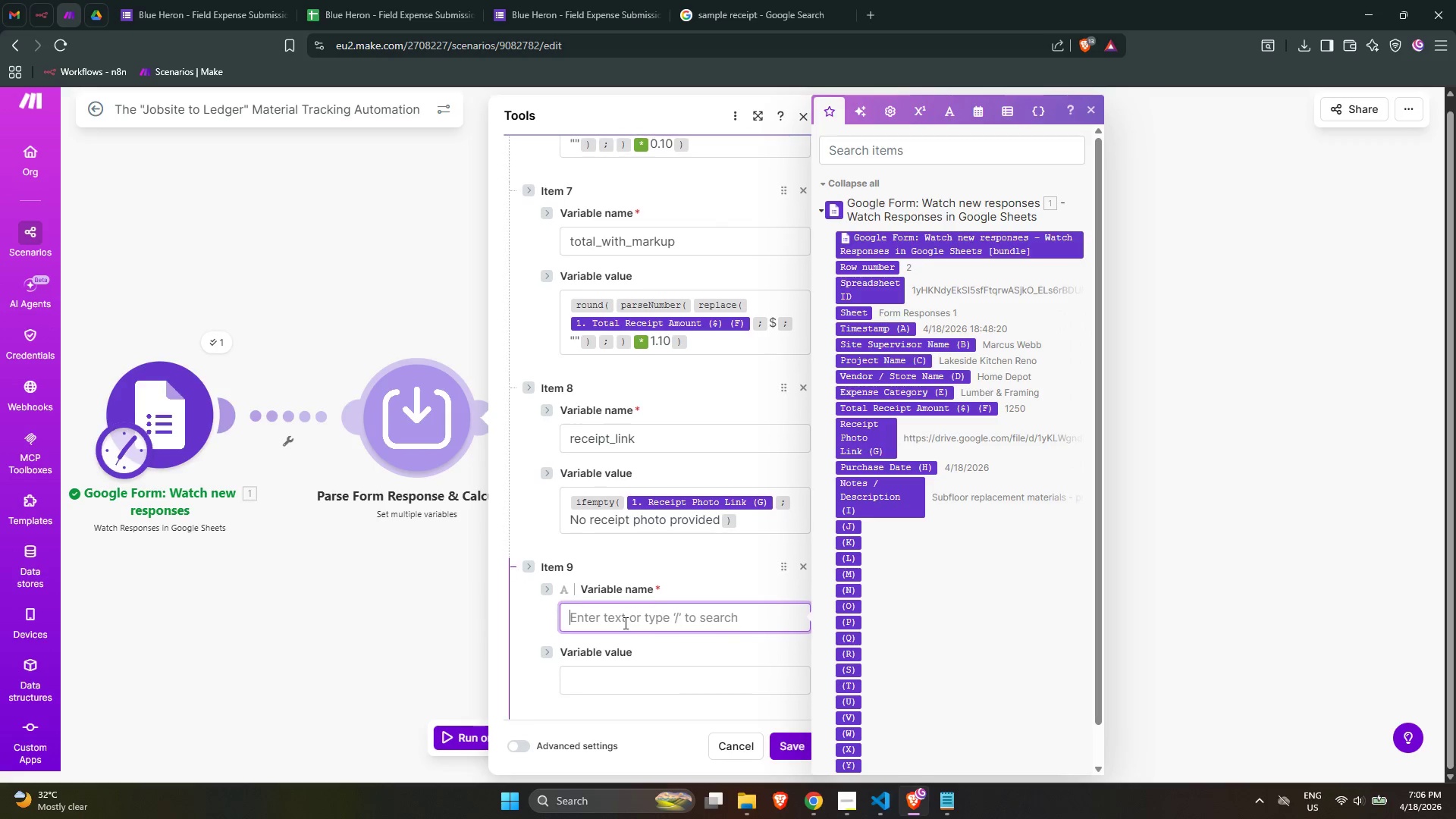 
type(purcha)
key(Backspace)
key(Backspace)
type(hase)
 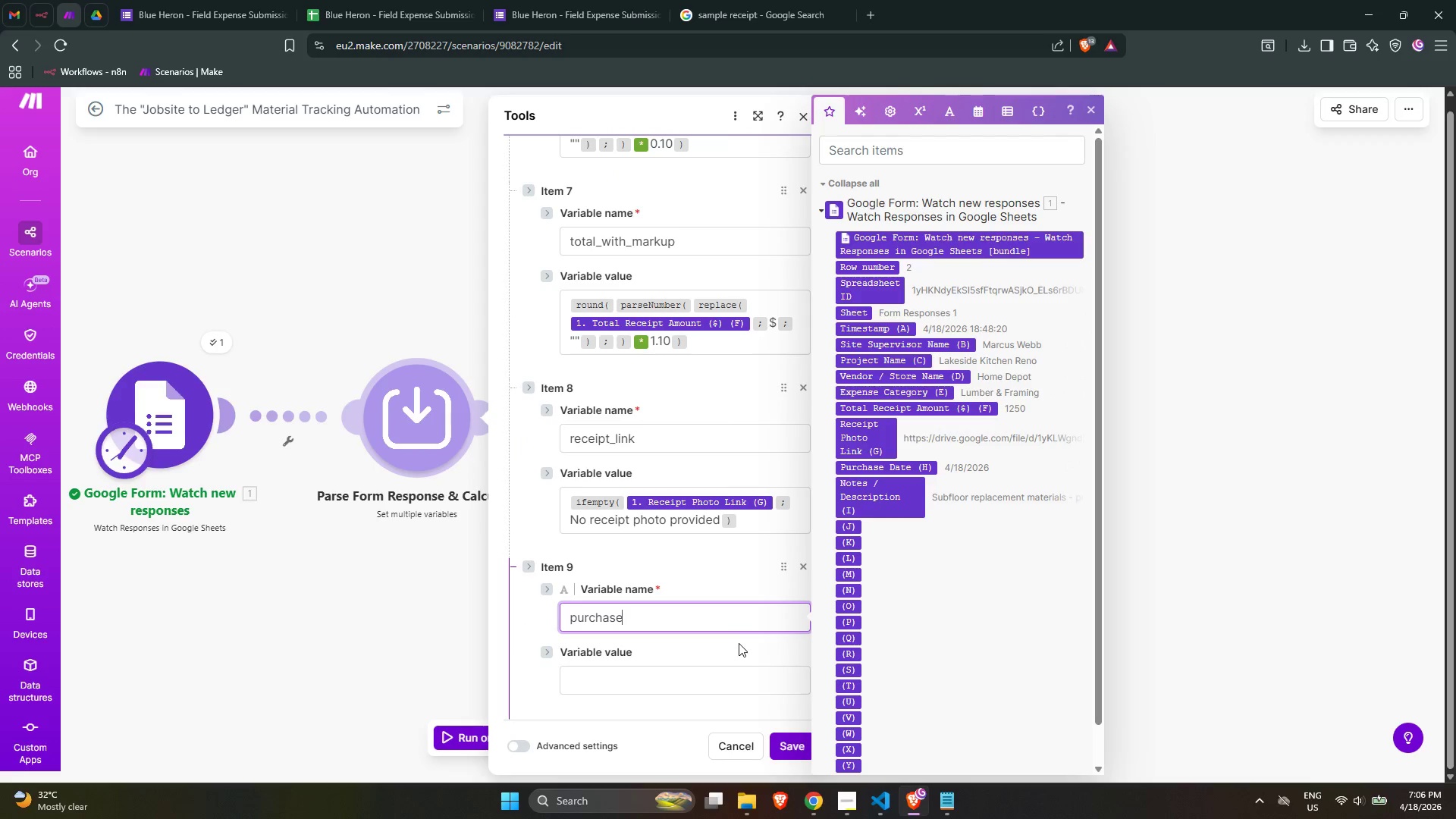 
key(Backspace)
type(e_date_fr)
key(Backspace)
type(ormatted)
 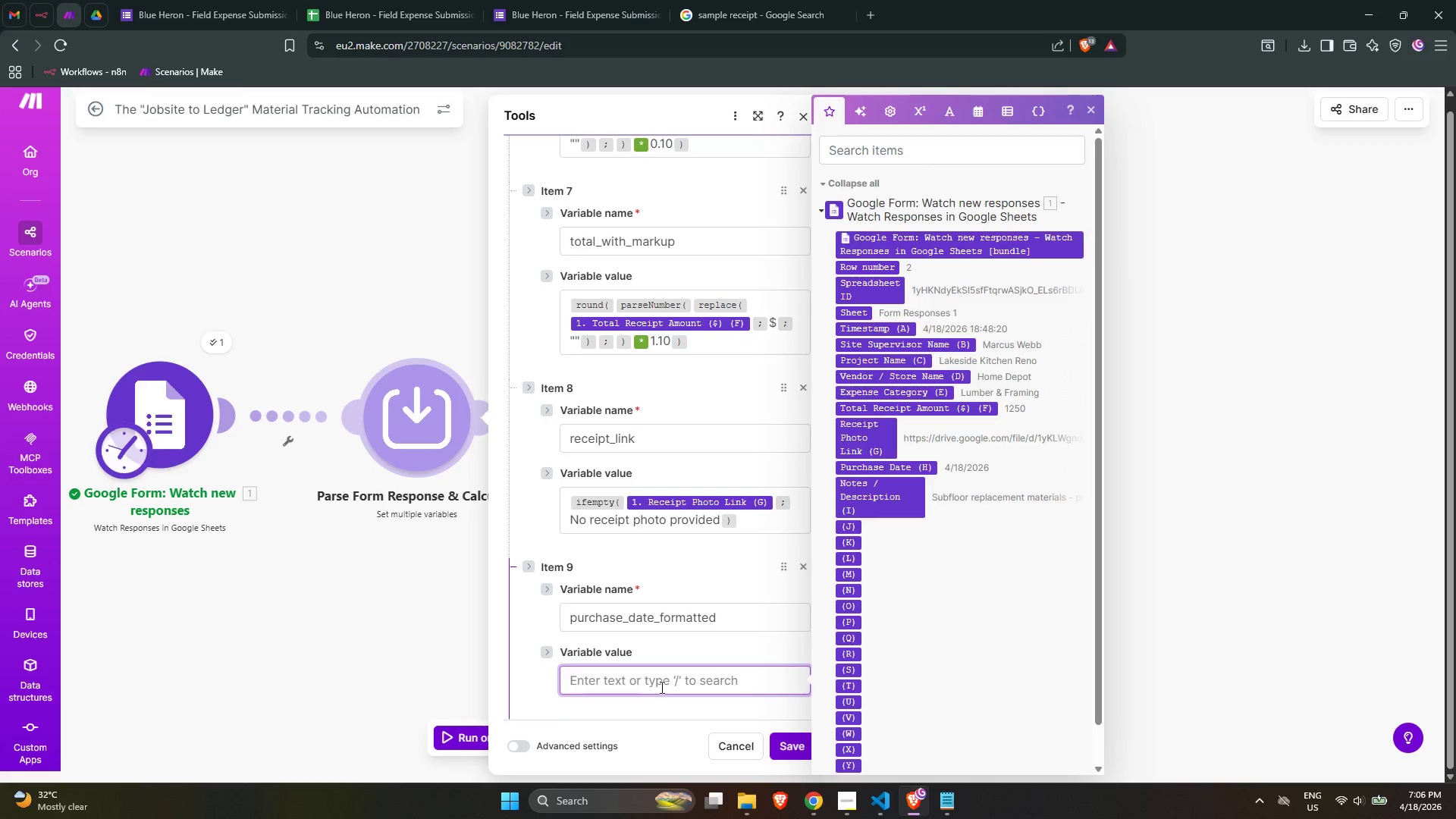 
wait(5.06)
 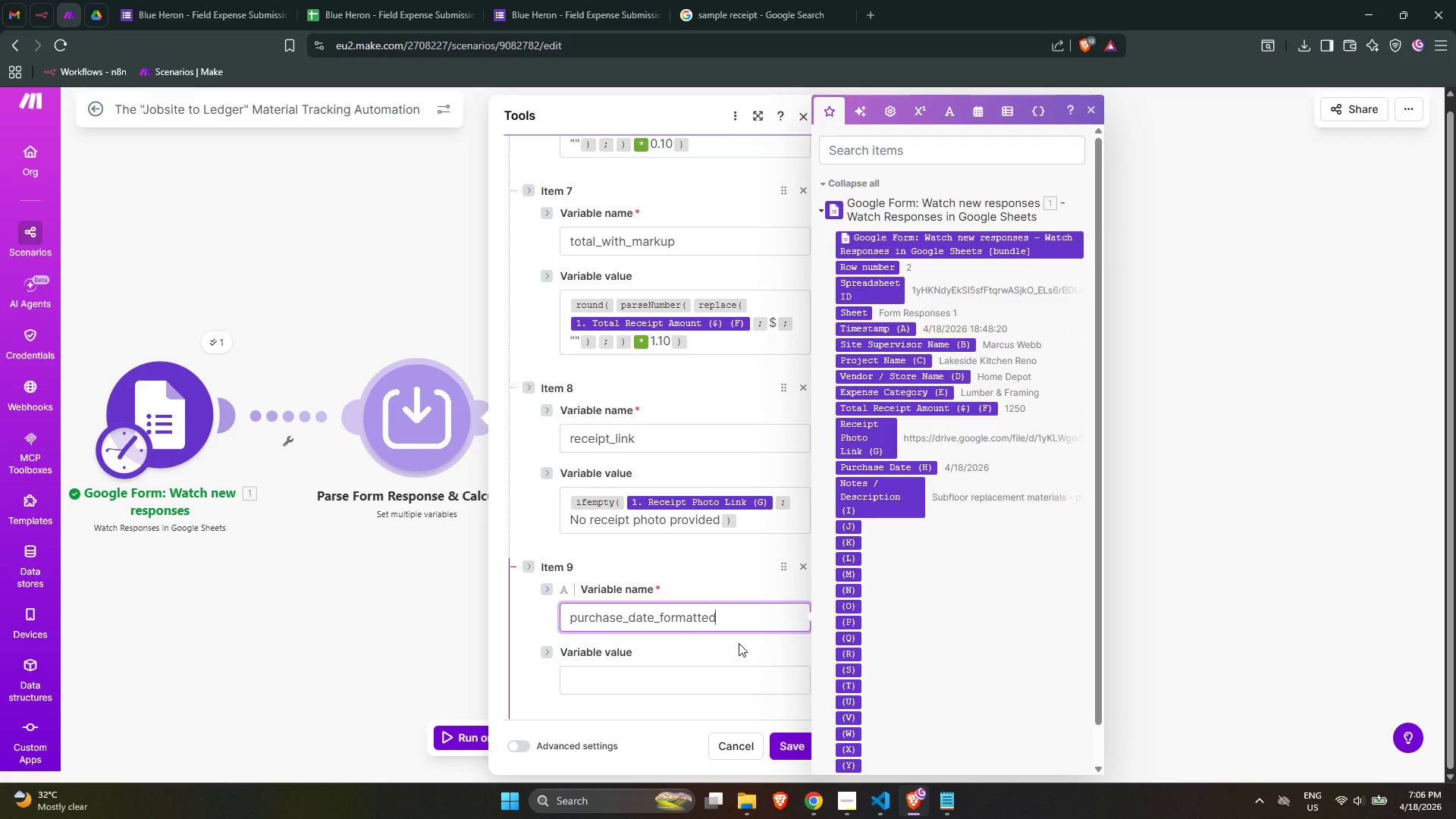 
type(/format)
 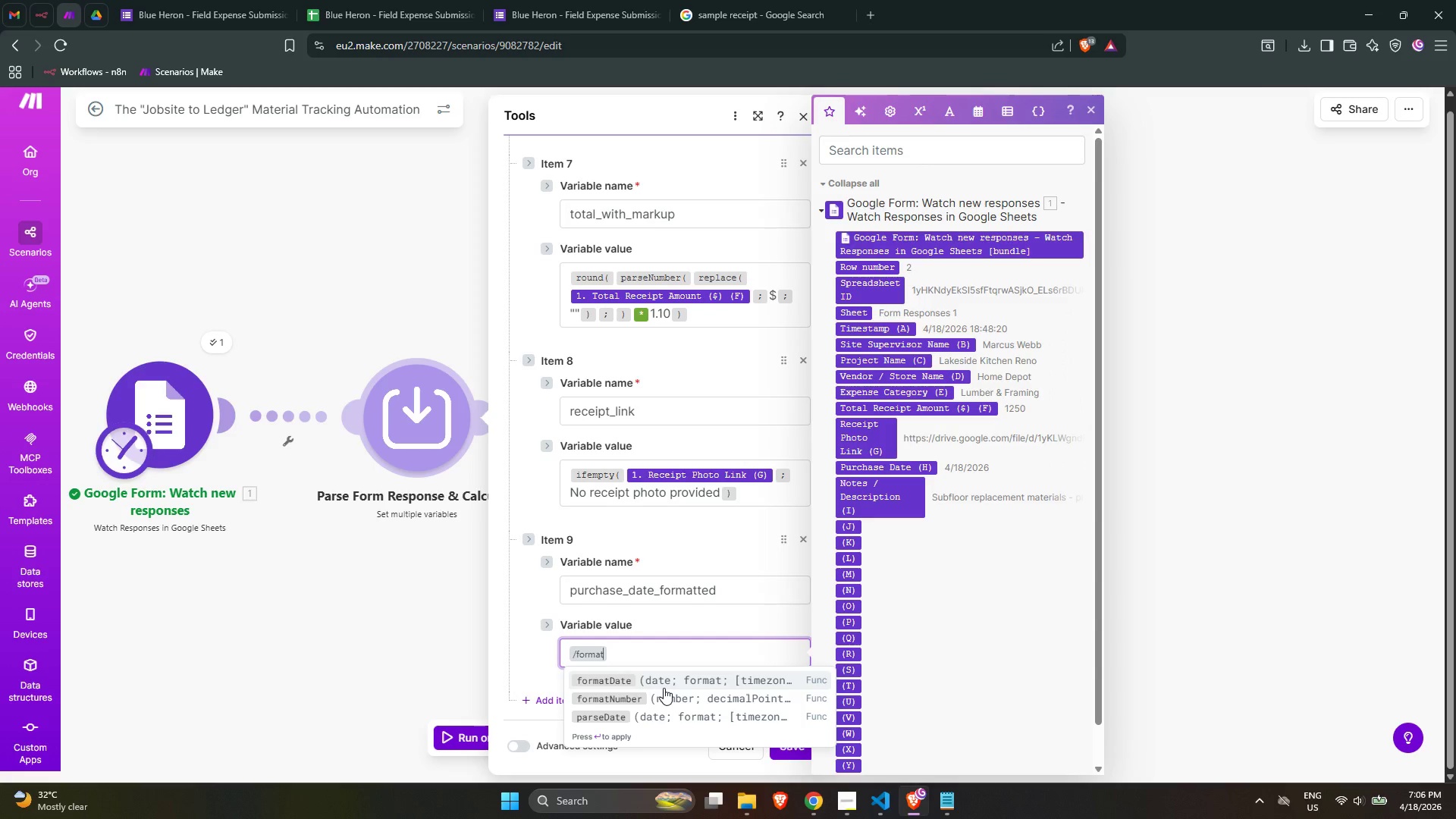 
key(Enter)
 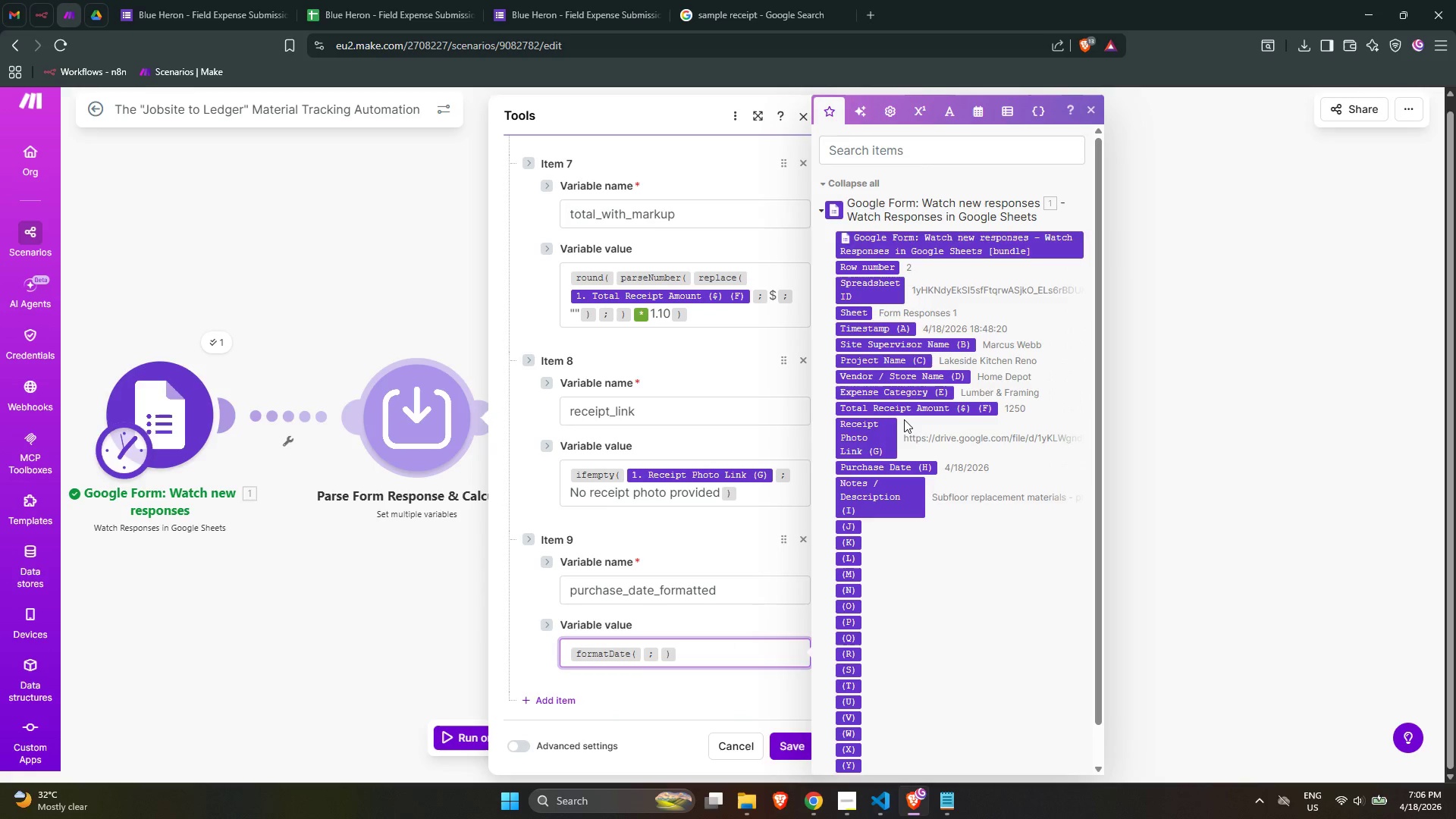 
wait(7.89)
 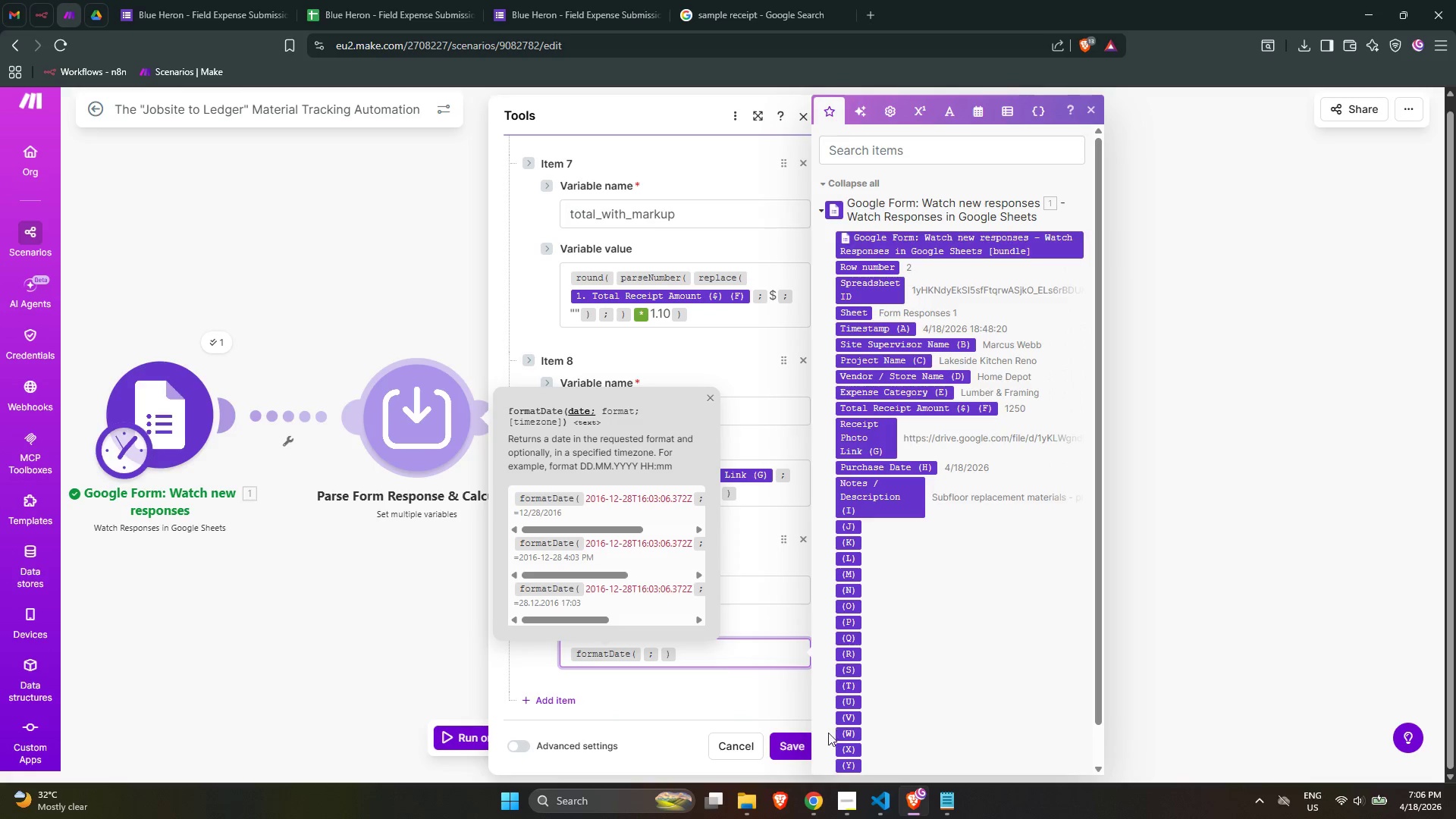 
mouse_move([911, 395])
 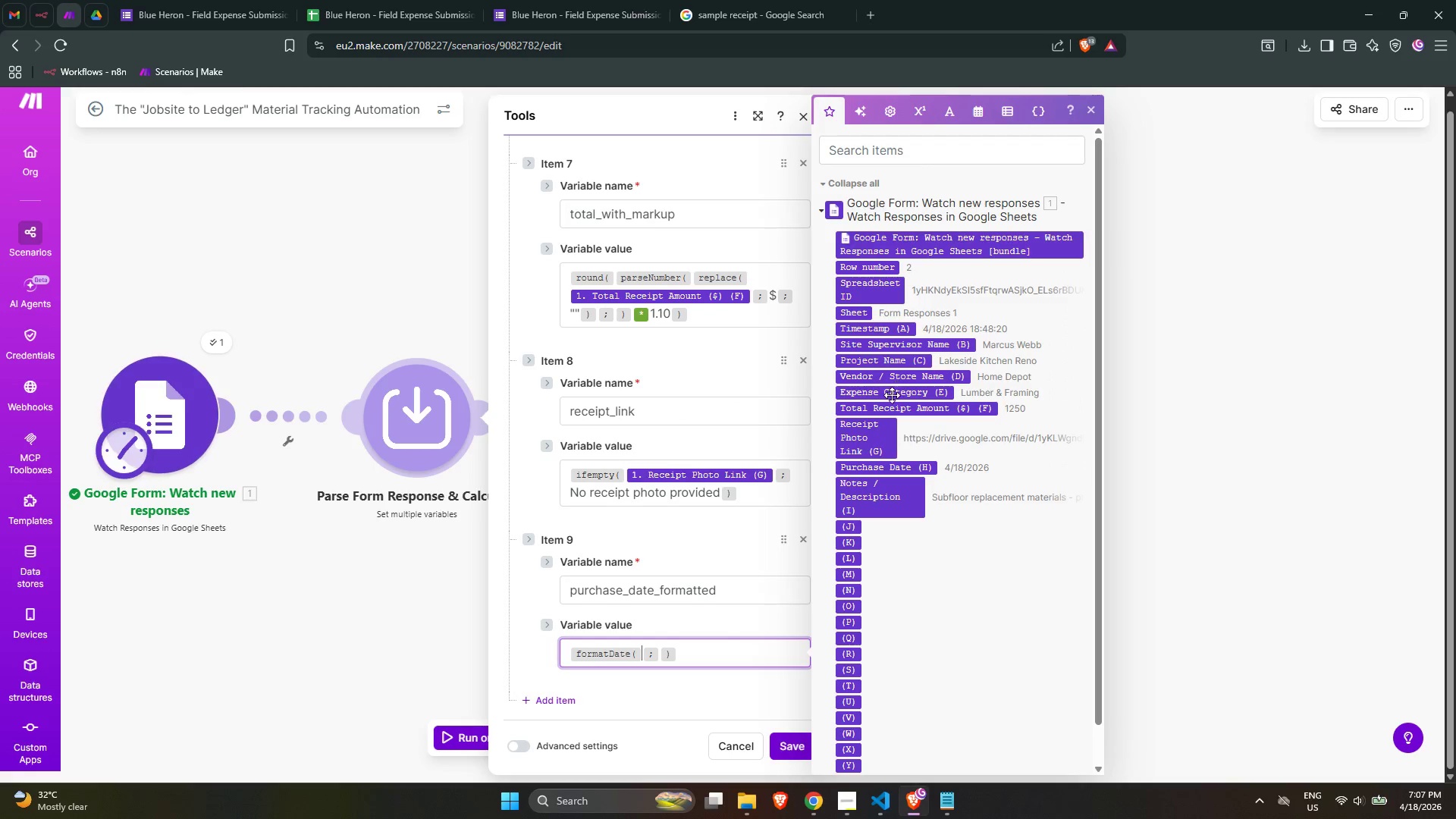 
wait(5.26)
 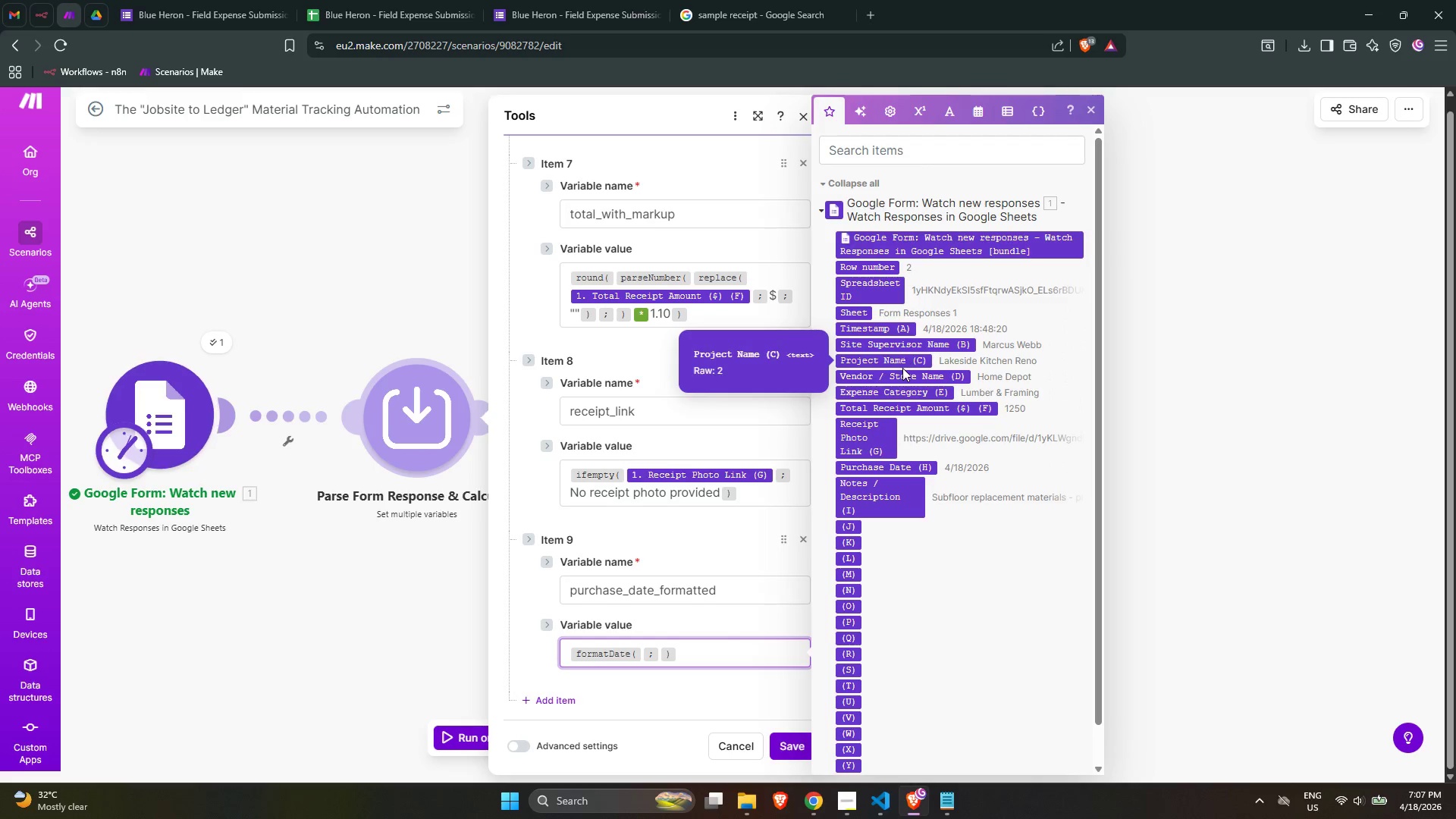 
left_click([887, 469])
 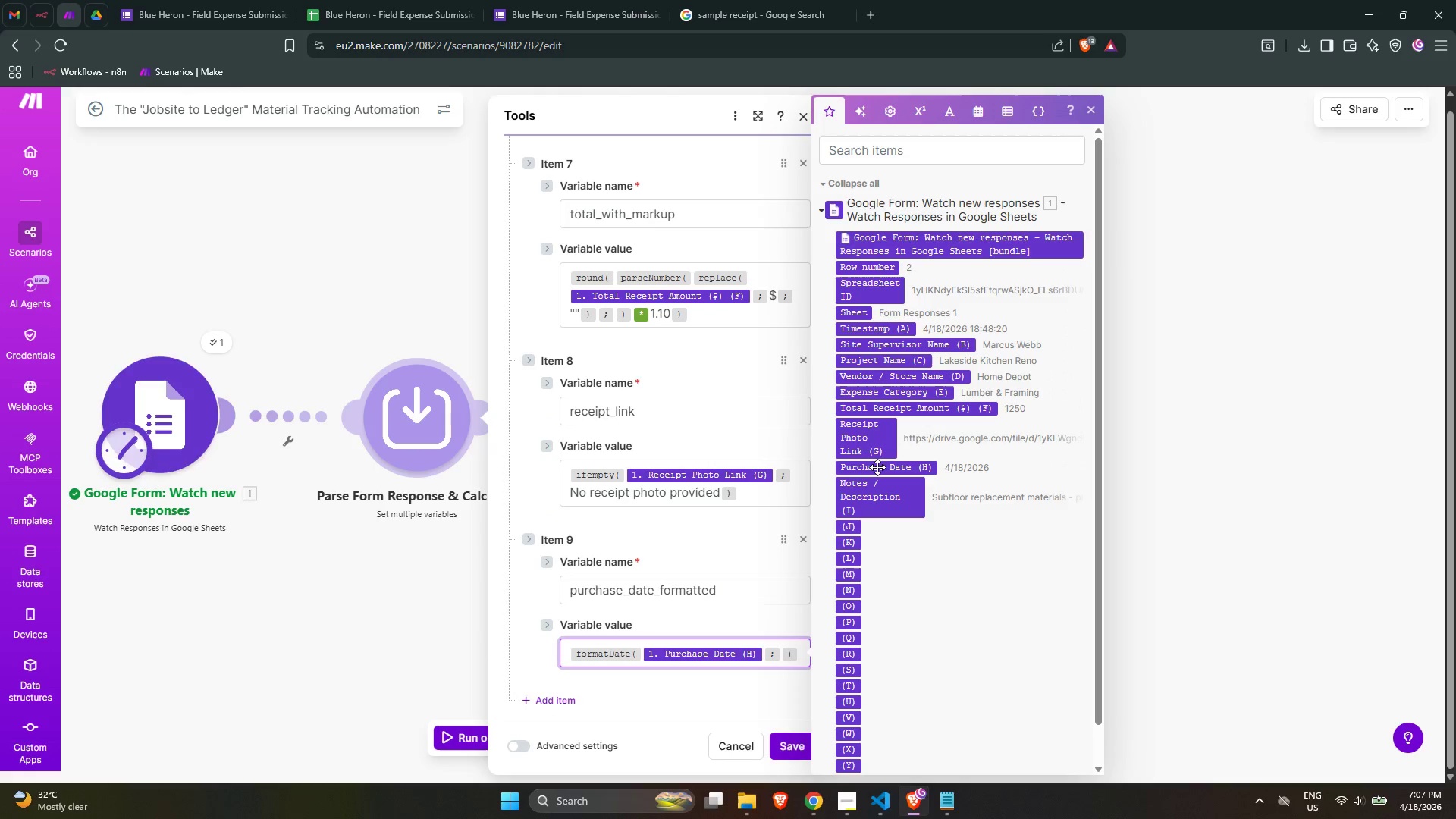 
key(ArrowRight)
 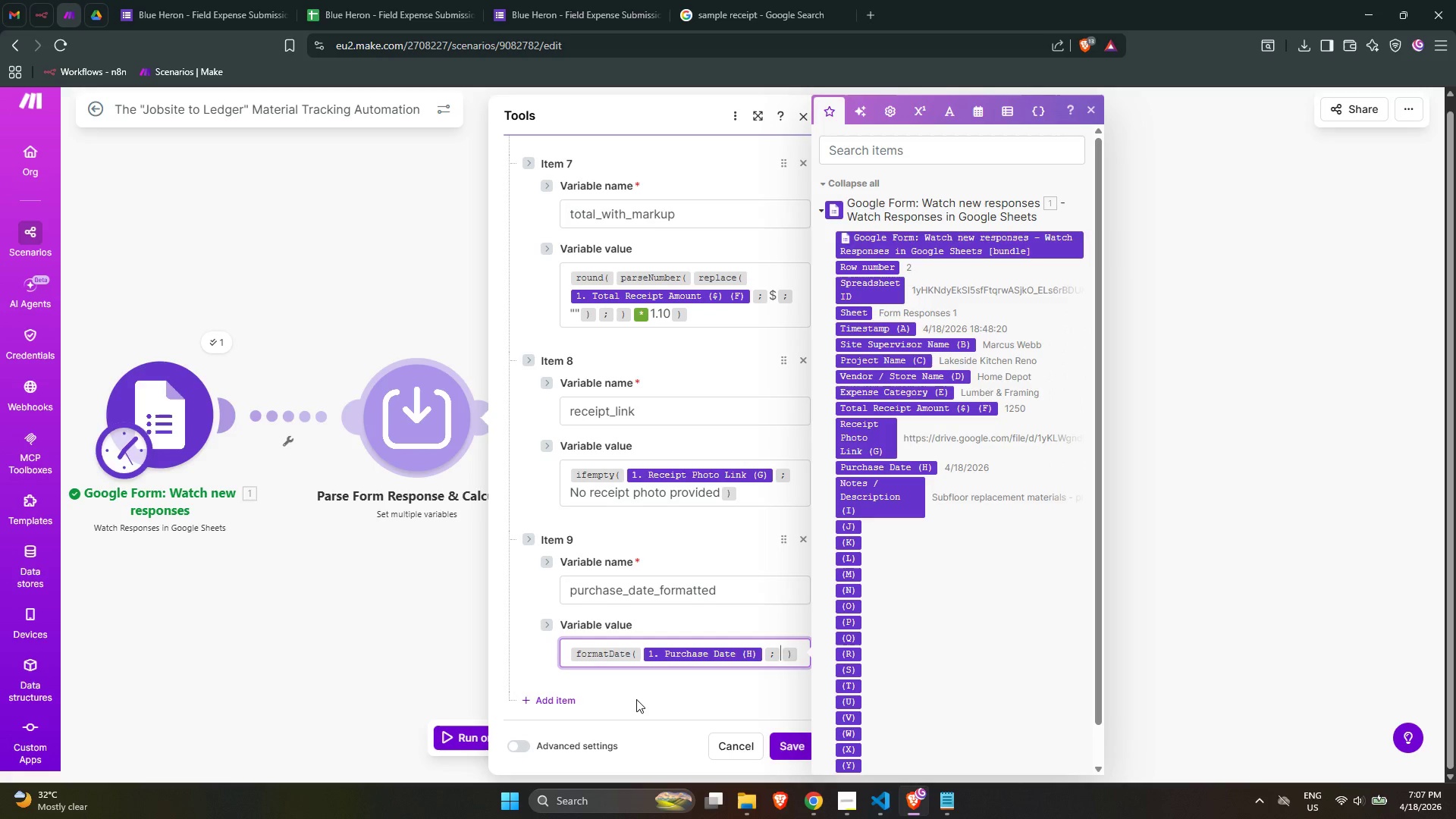 
wait(20.25)
 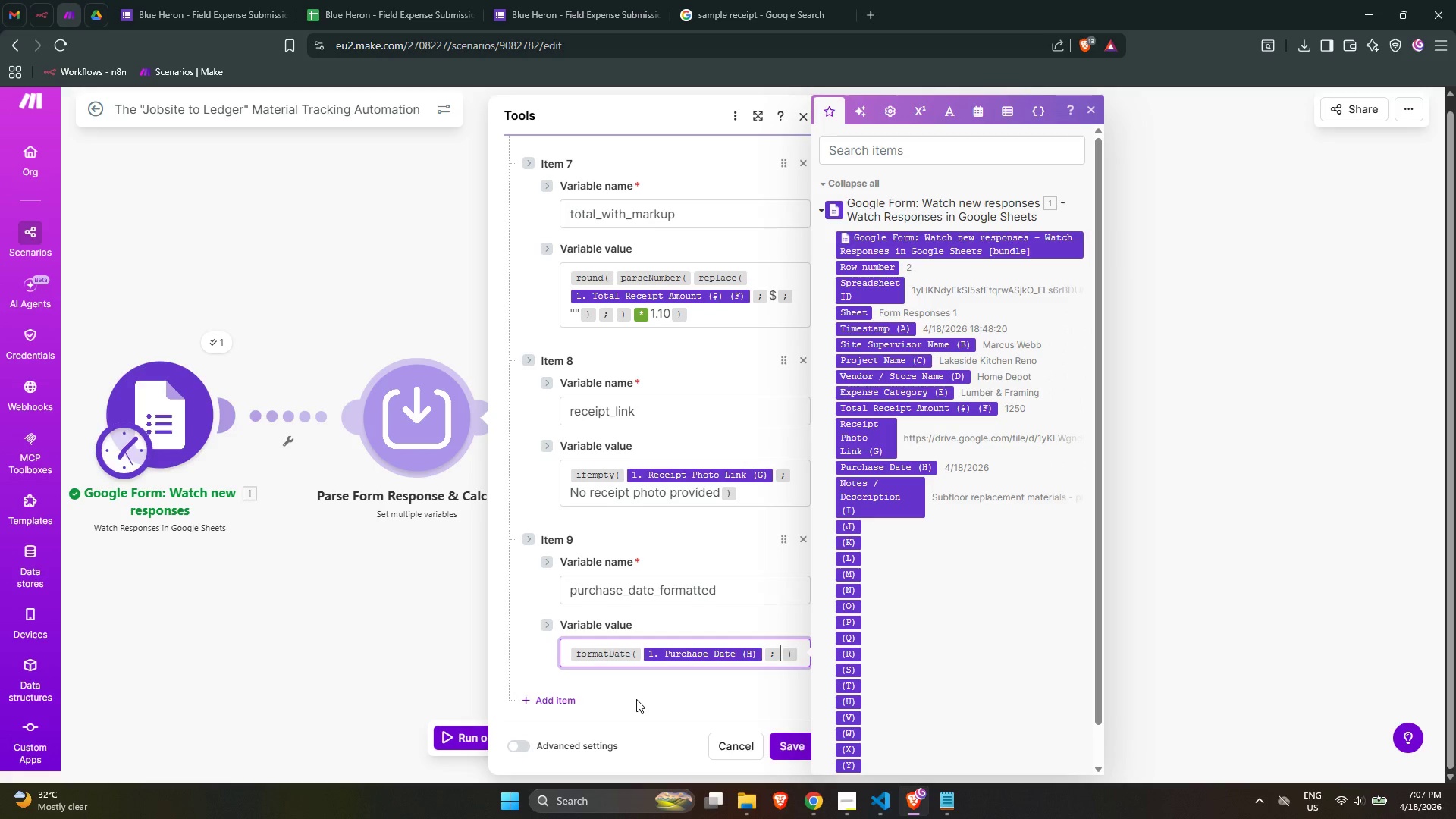 
type(MM/DD)
key(Backspace)
key(Backspace)
key(Backspace)
type(DD.)
key(Backspace)
type(/)
key(Backspace)
type(YYYY)
 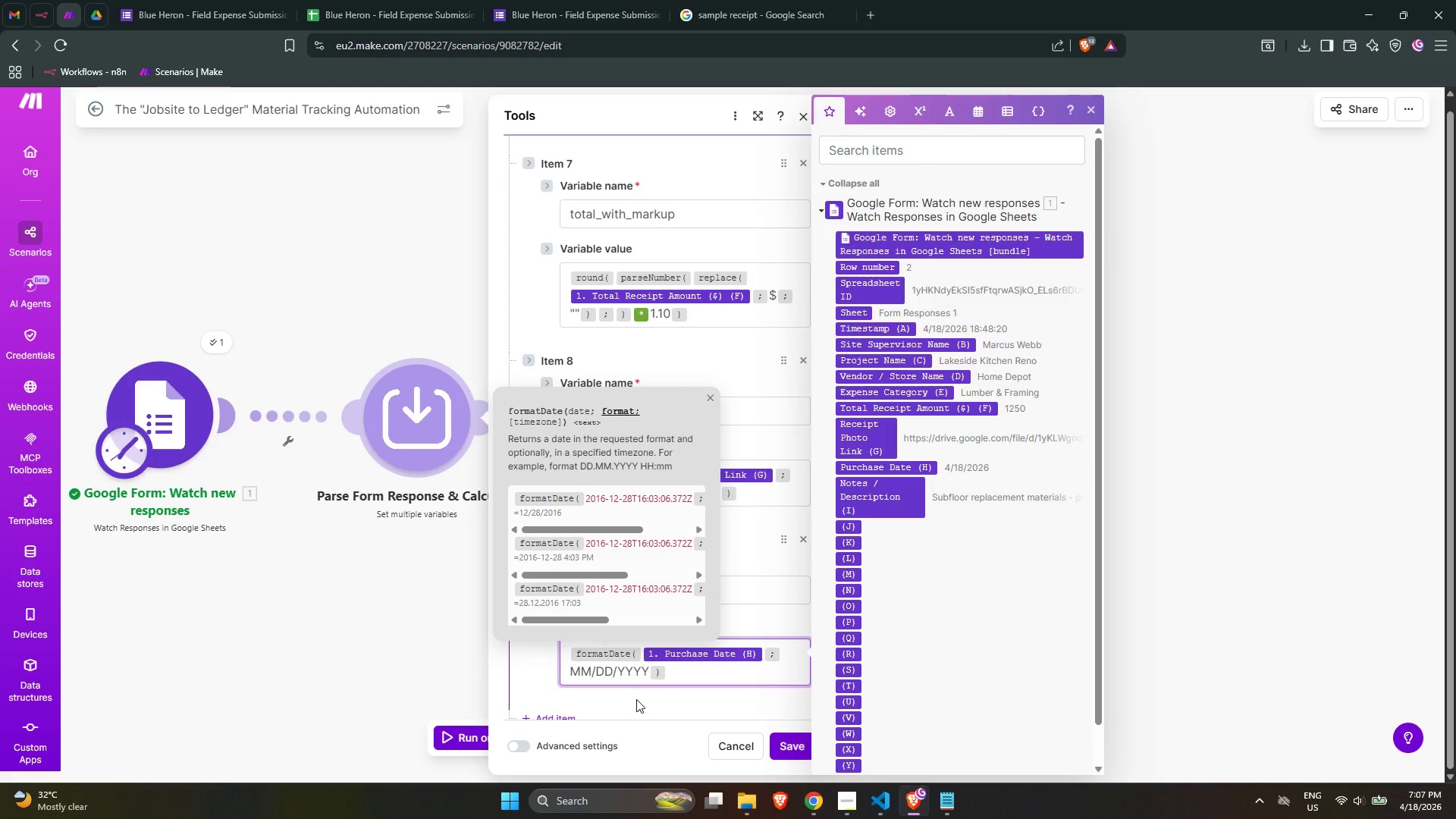 
key(ArrowDown)
 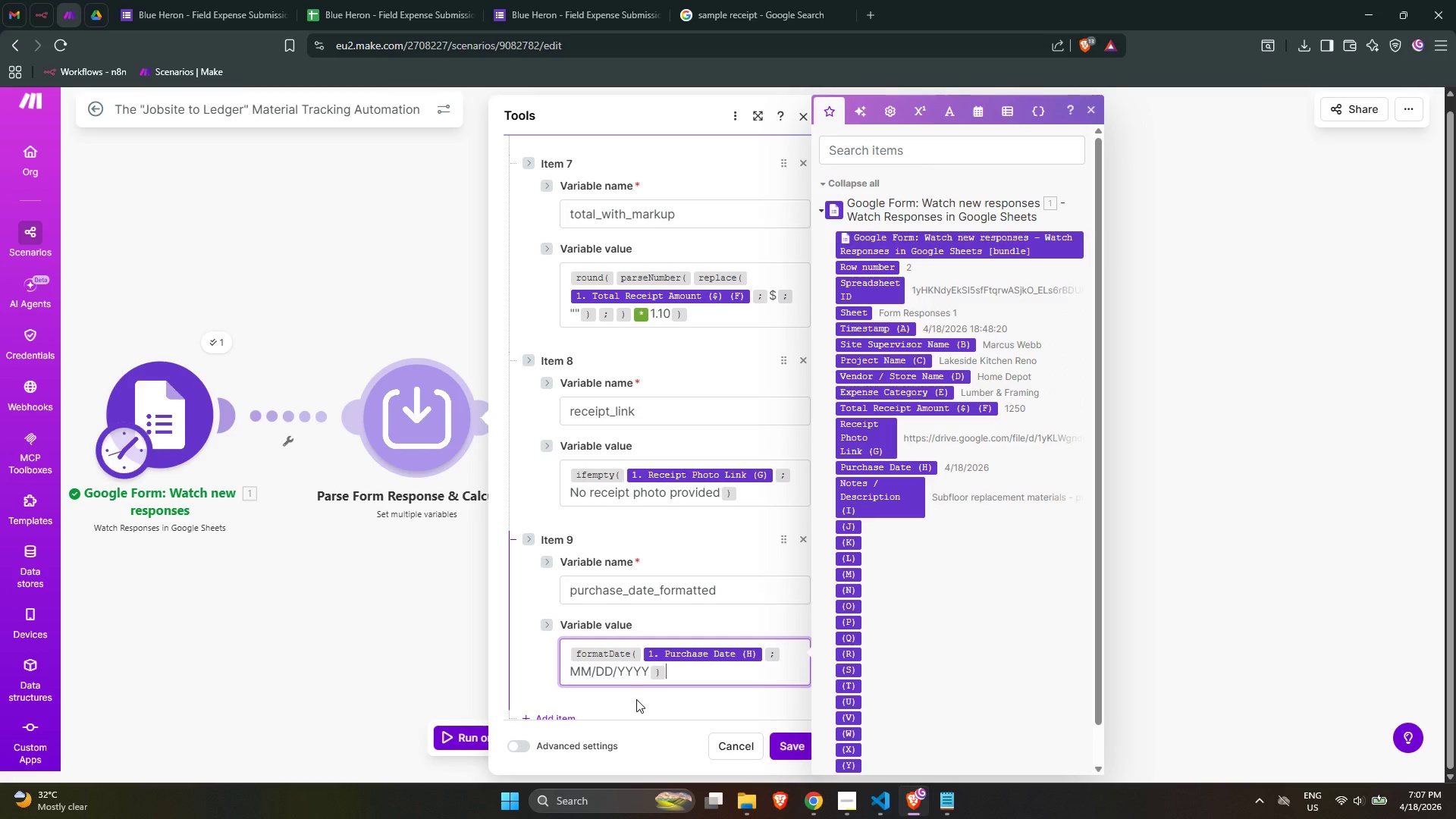 
scroll: coordinate [636, 699], scroll_direction: down, amount: 1.0
 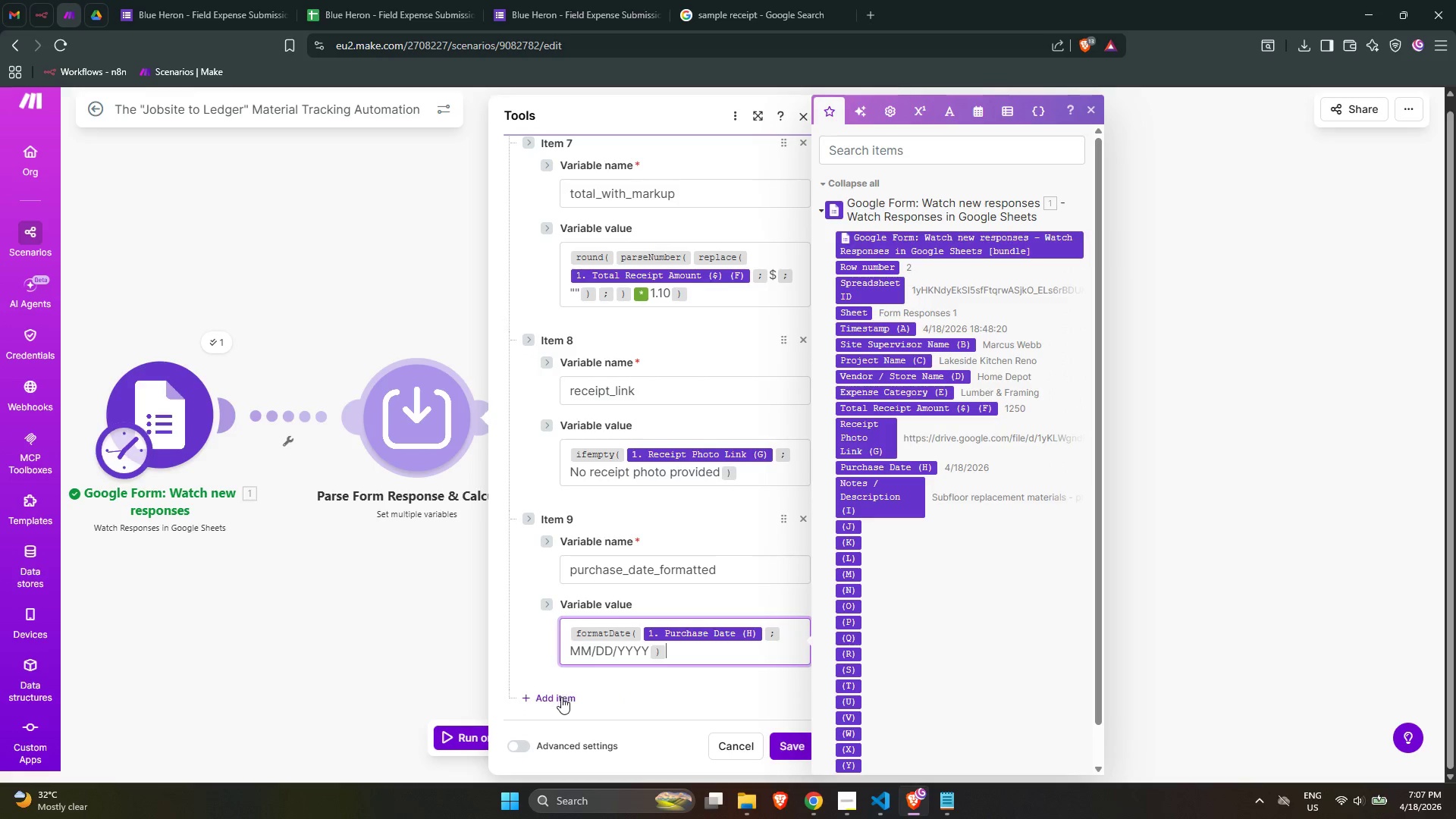 
left_click([560, 699])
 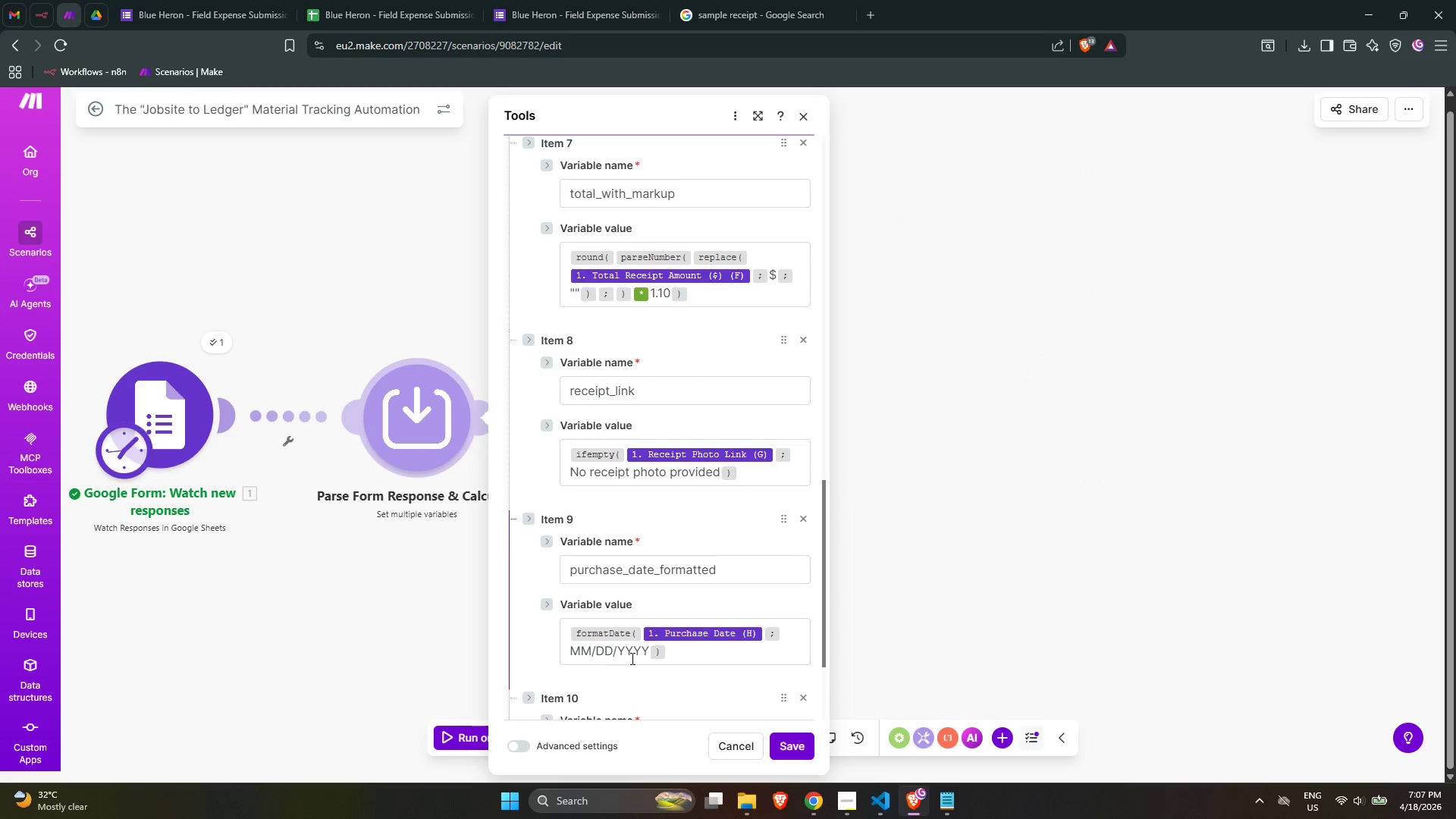 
scroll: coordinate [647, 646], scroll_direction: down, amount: 1.0
 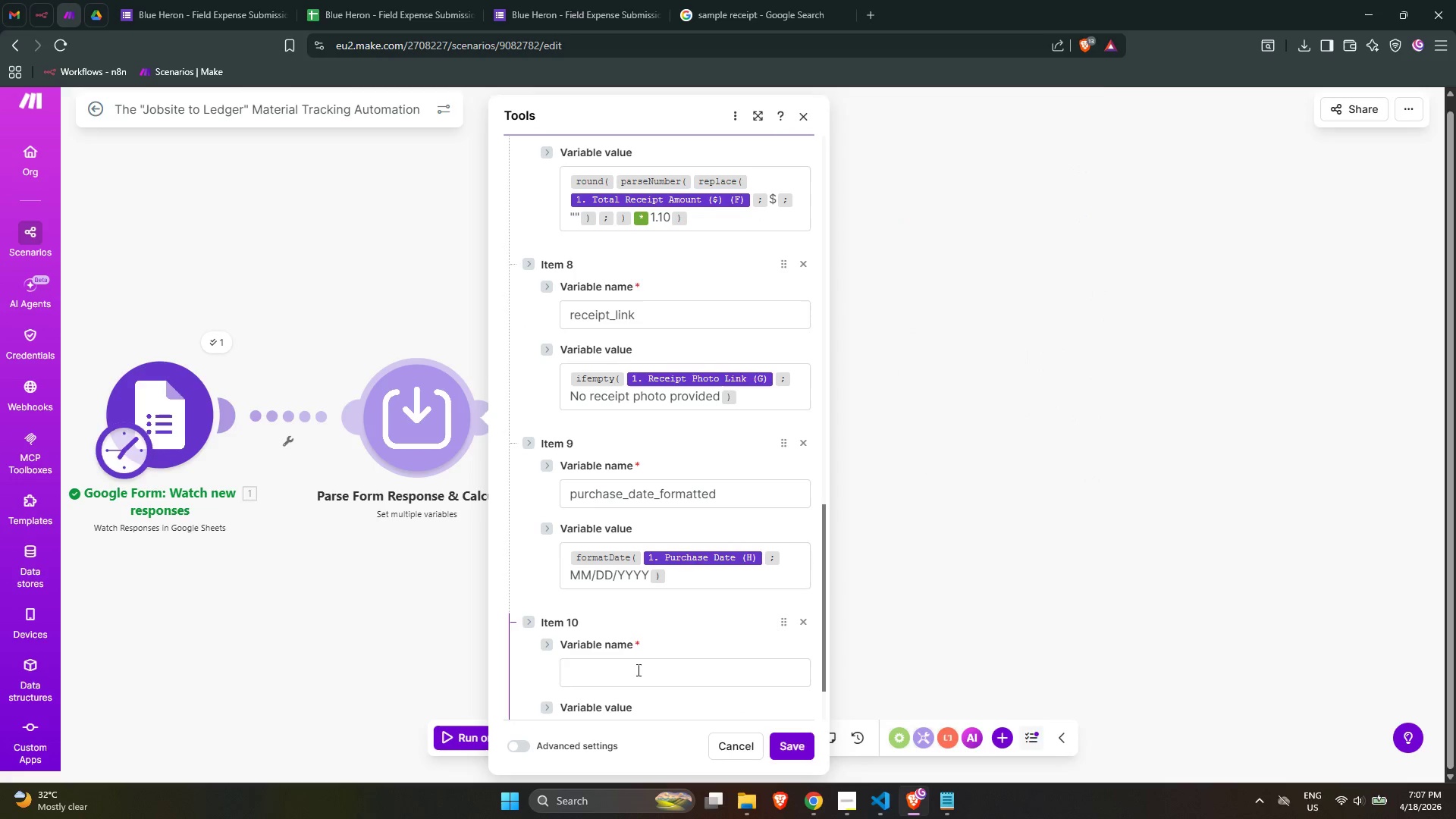 
left_click([637, 670])
 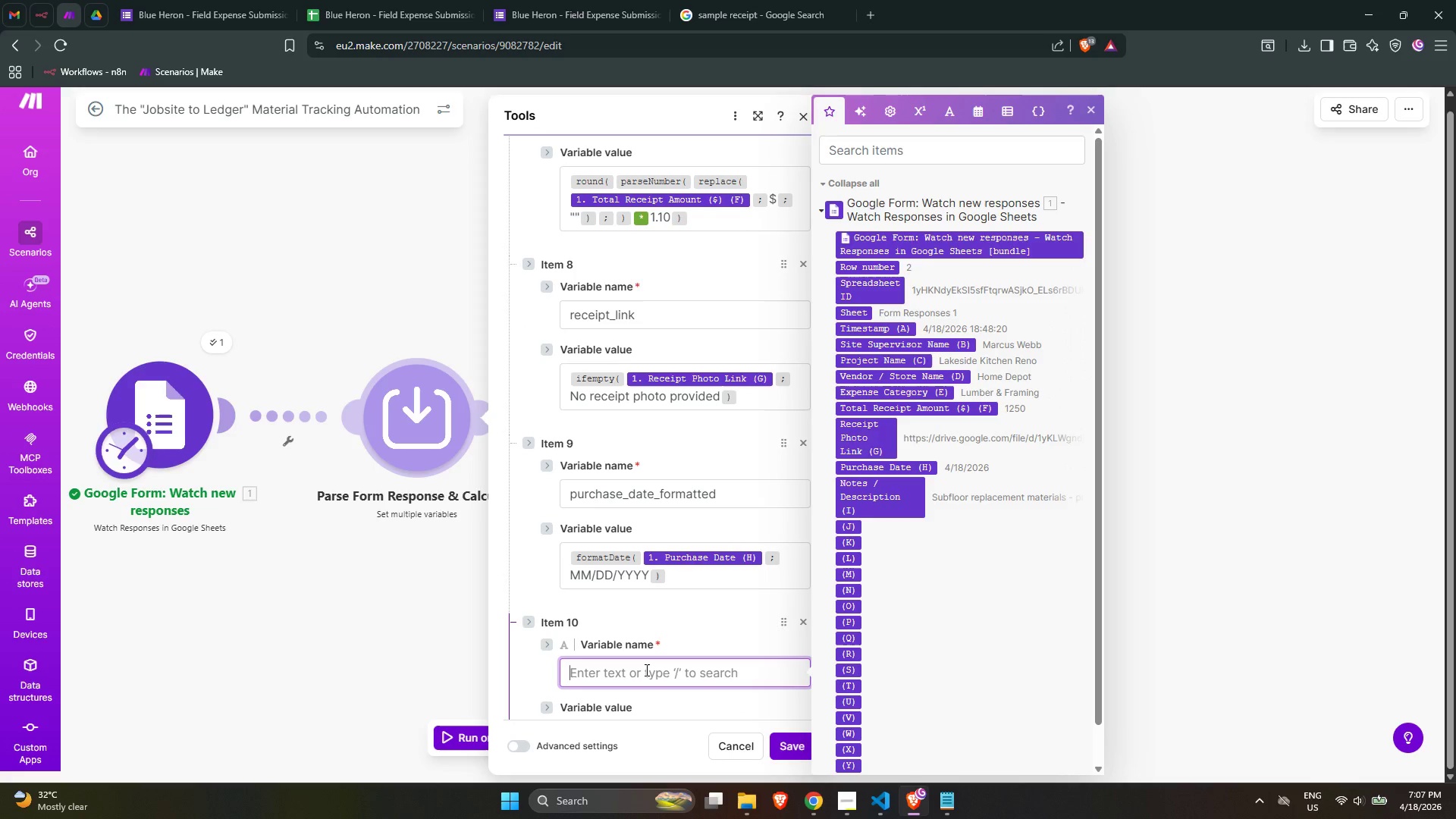 
type(processed_timestamp)
 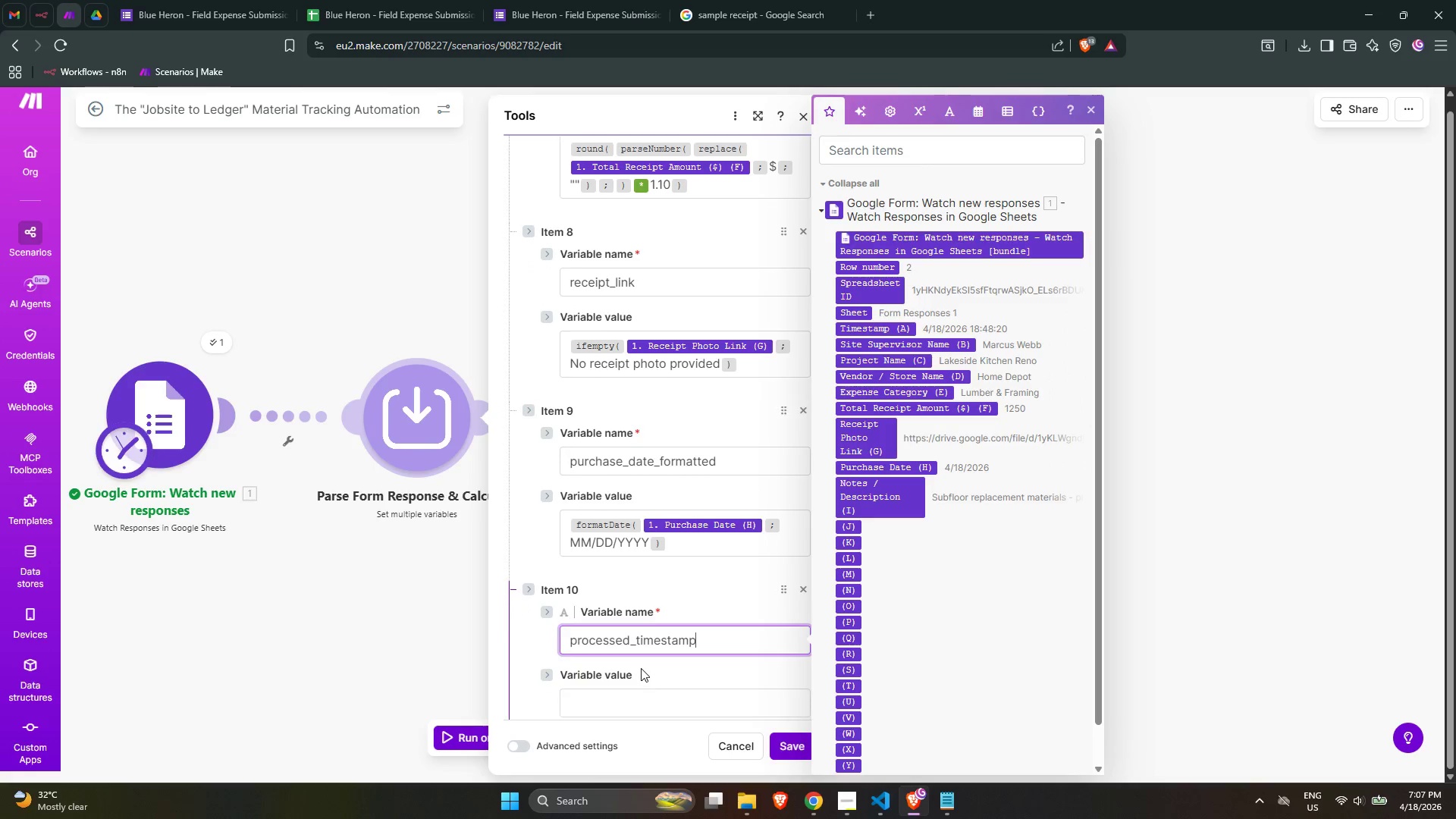 
left_click([627, 675])
 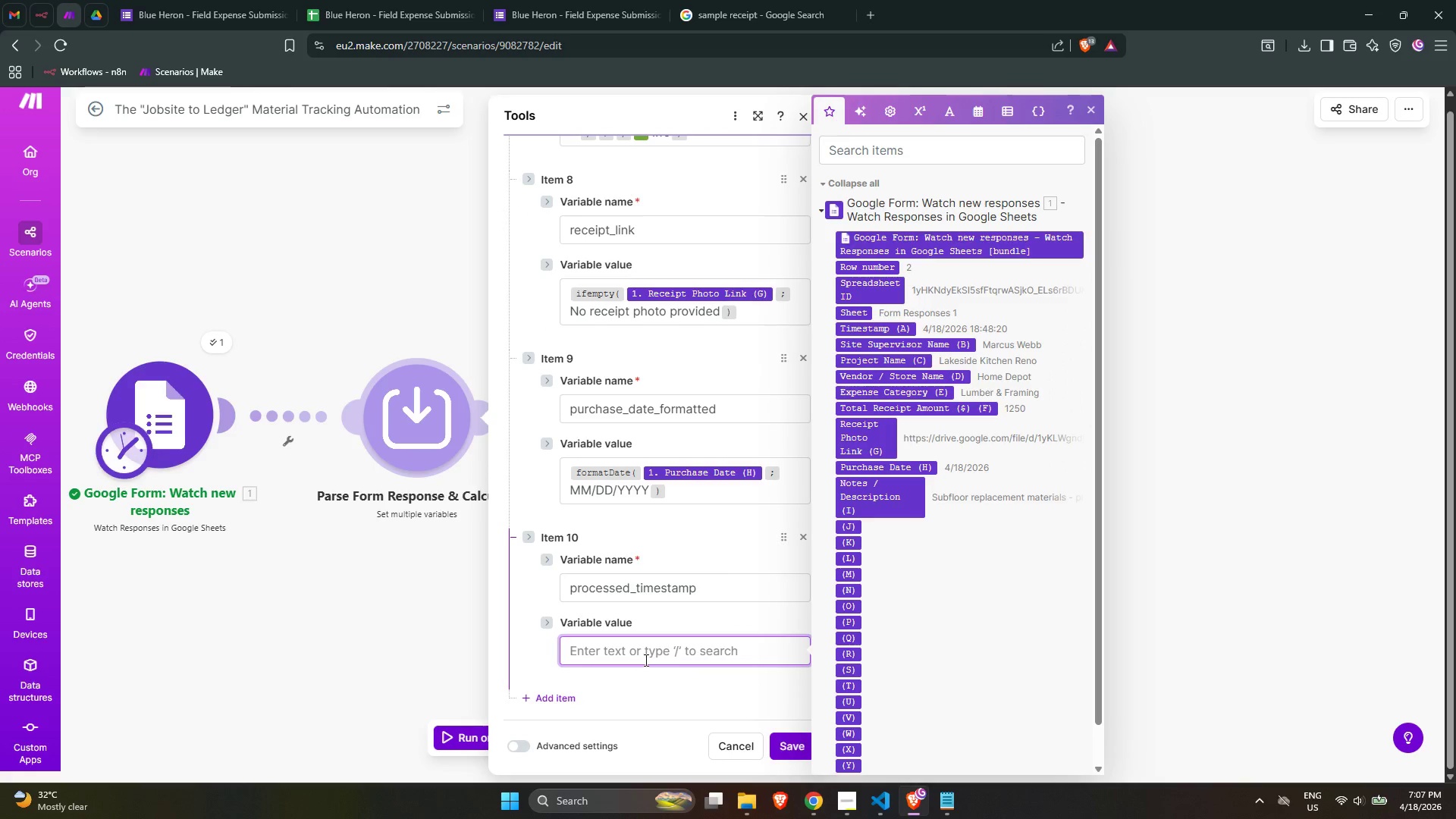 
type(/format)
 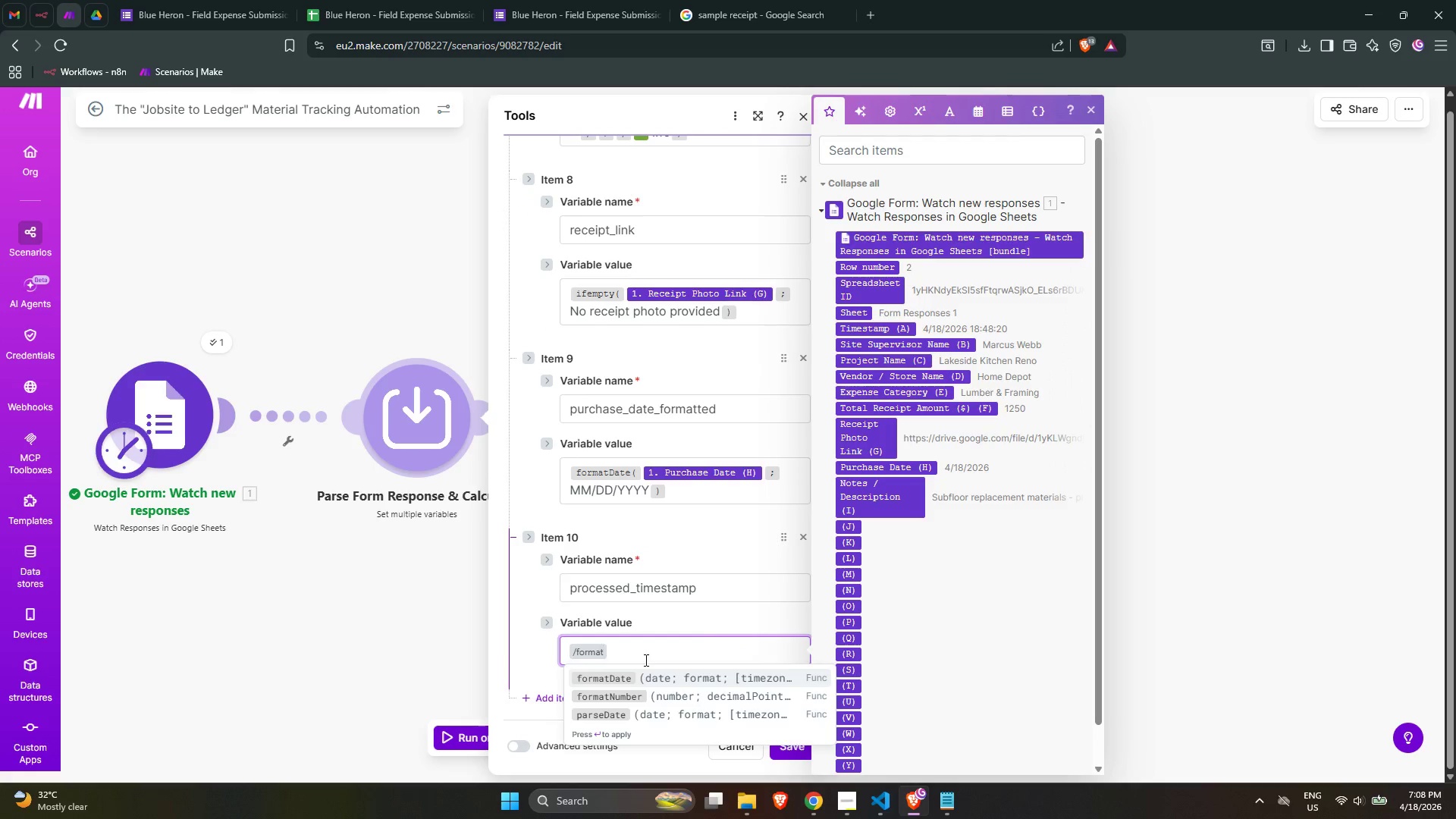 
key(Enter)
 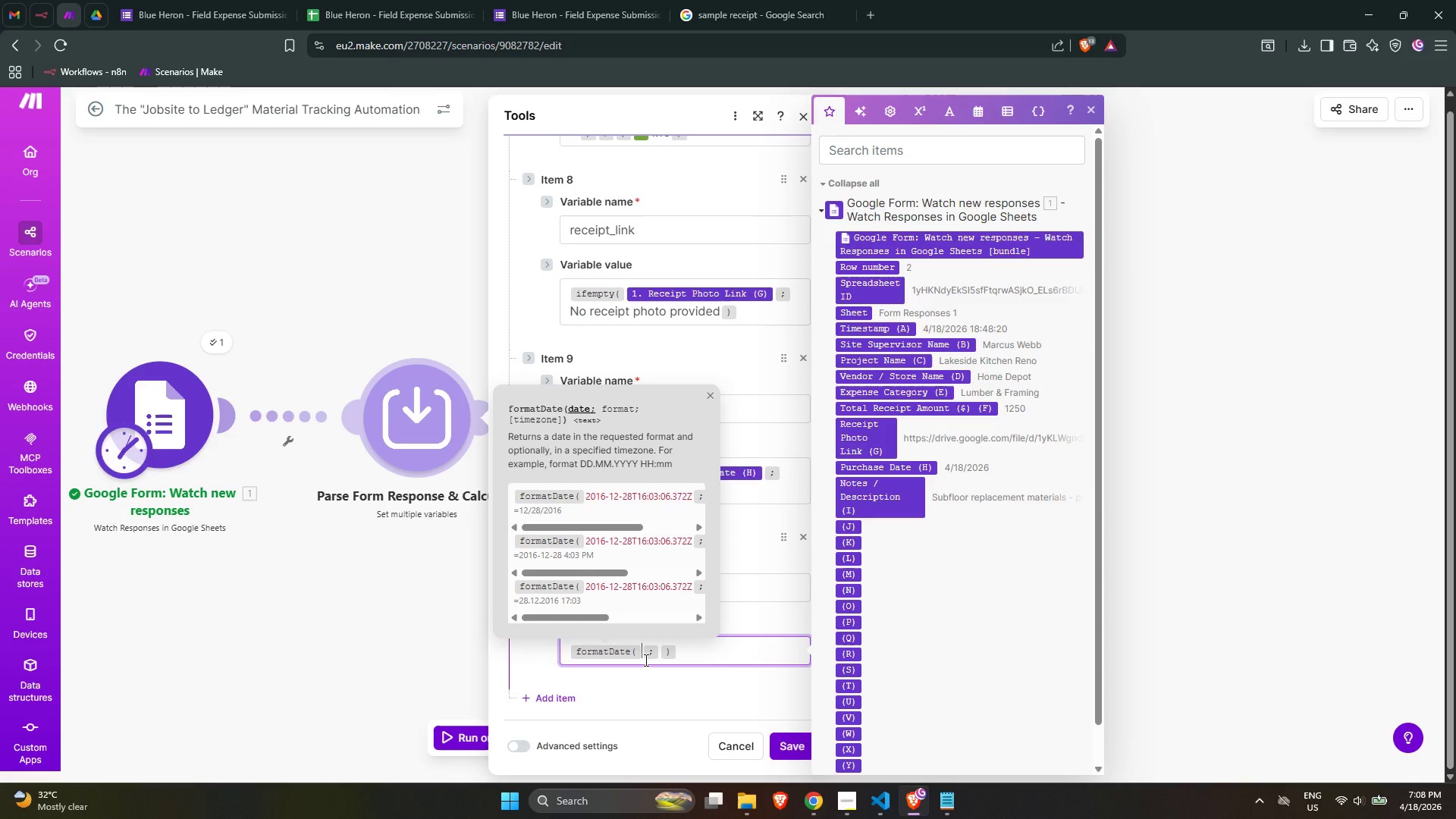 
wait(5.56)
 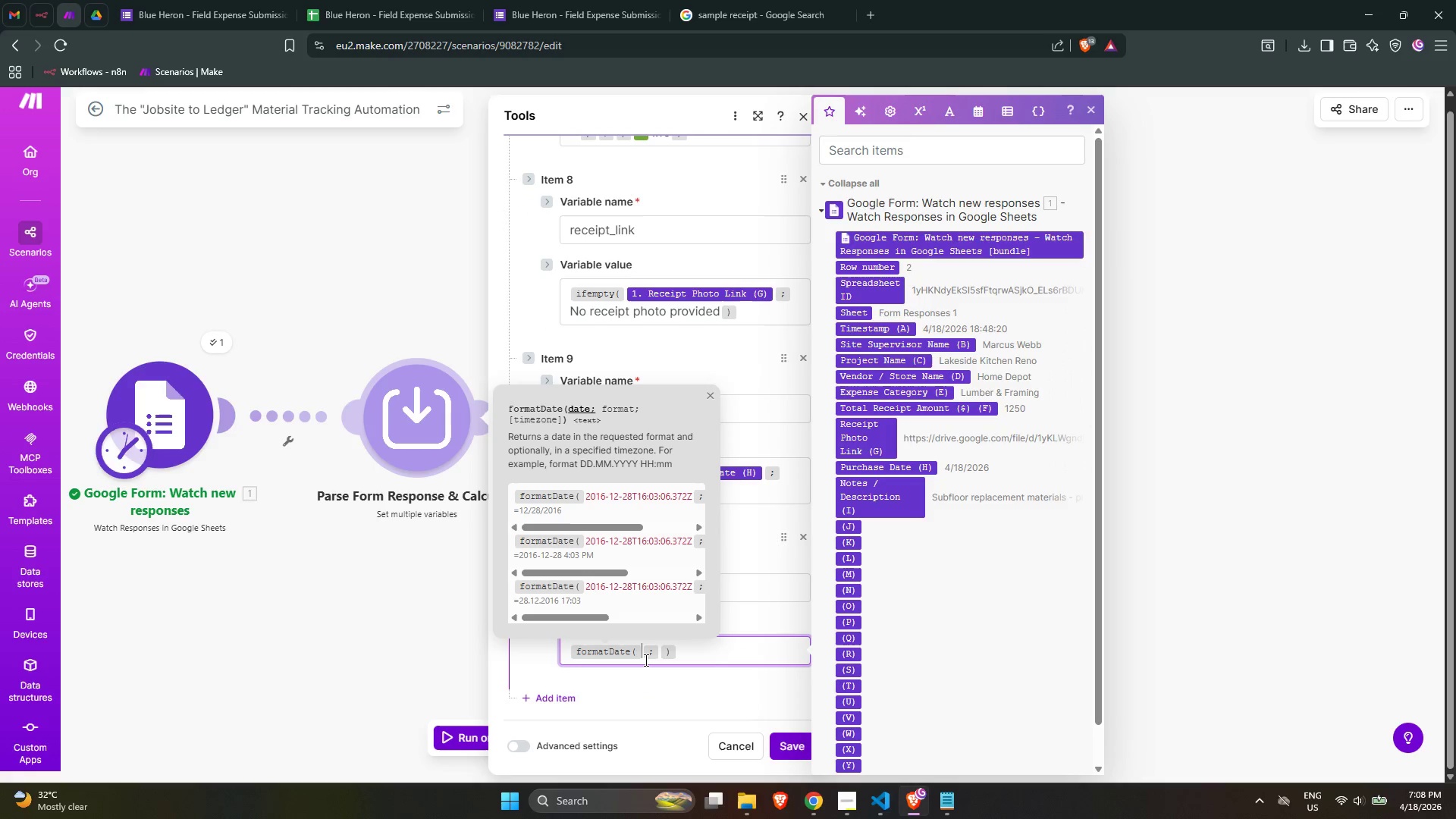 
key(Slash)
 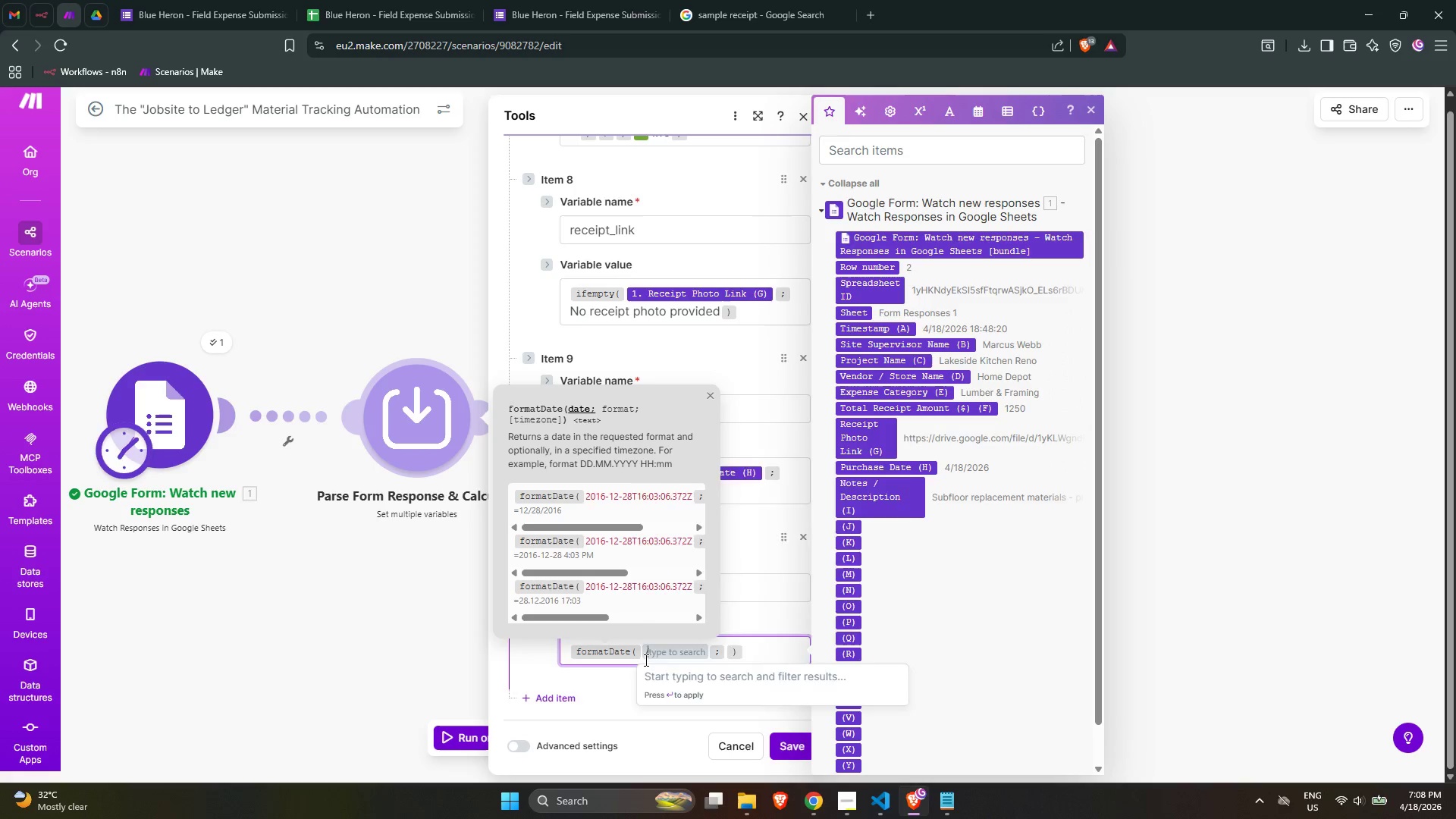 
key(N)
 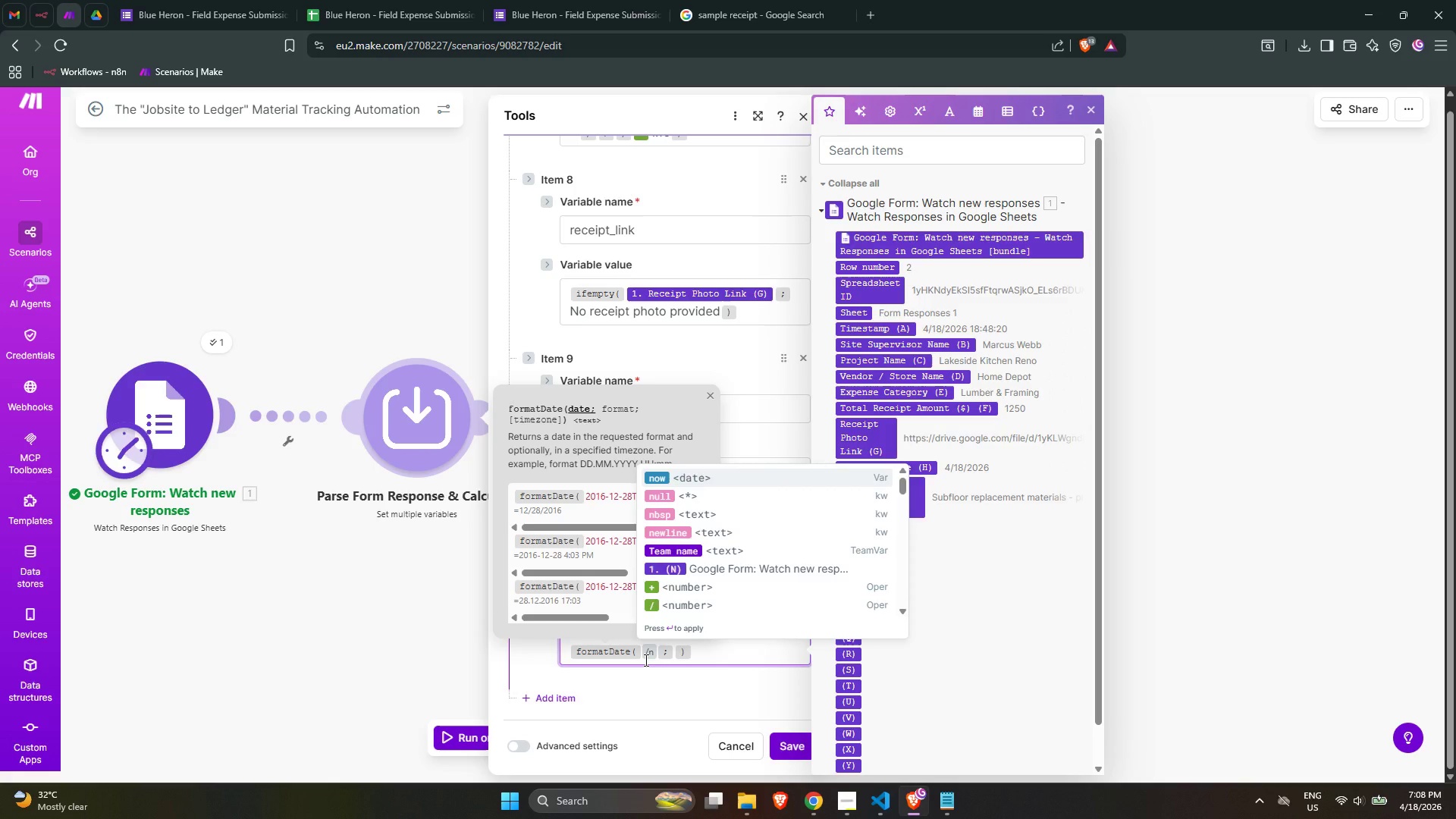 
key(Enter)
 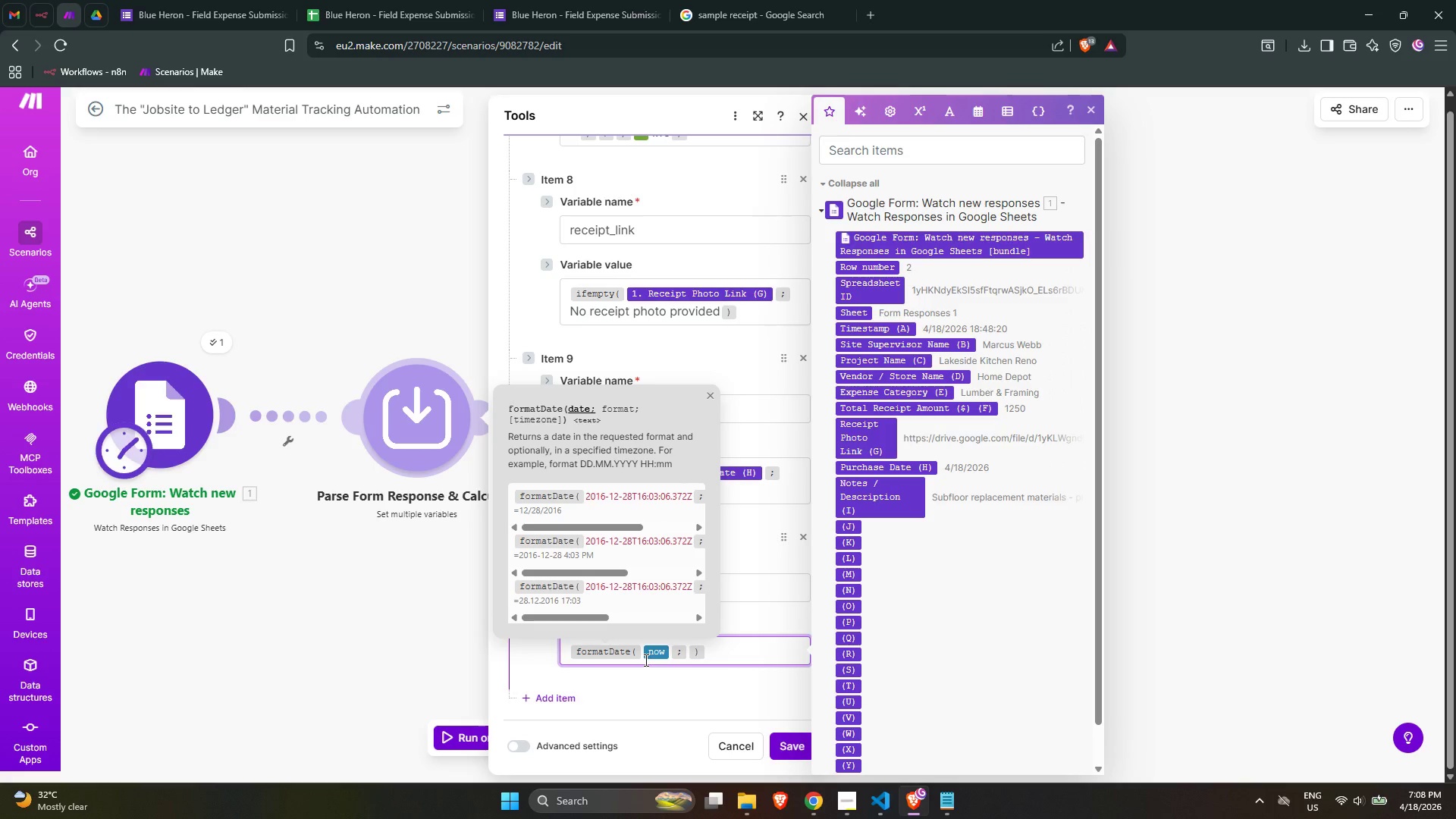 
key(ArrowRight)
 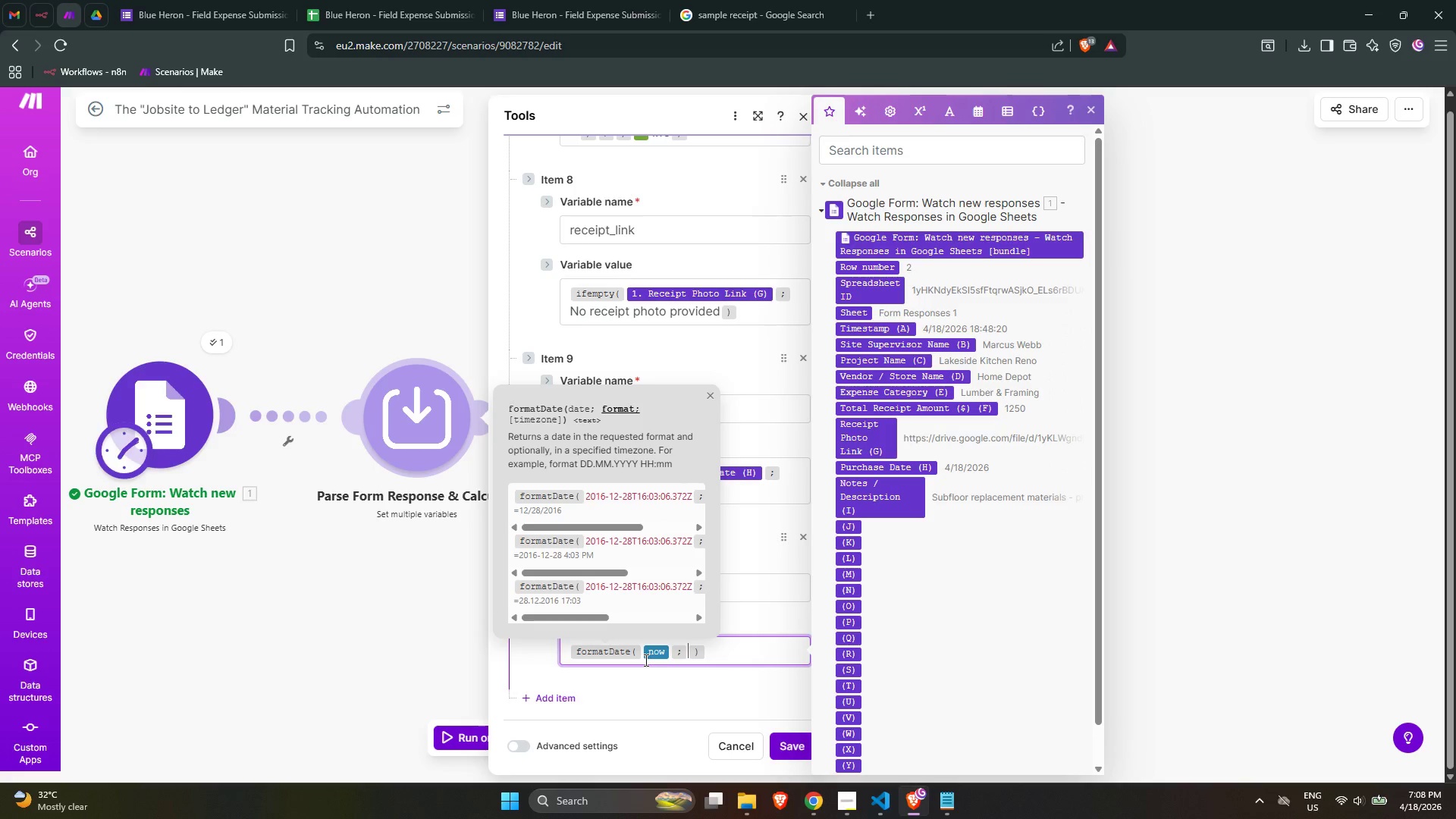 
type(MM/DD/)
key(Backspace)
key(Backspace)
key(Backspace)
key(Backspace)
type(DD/)
key(Backspace)
type(YYYY HH:mm:ss)
 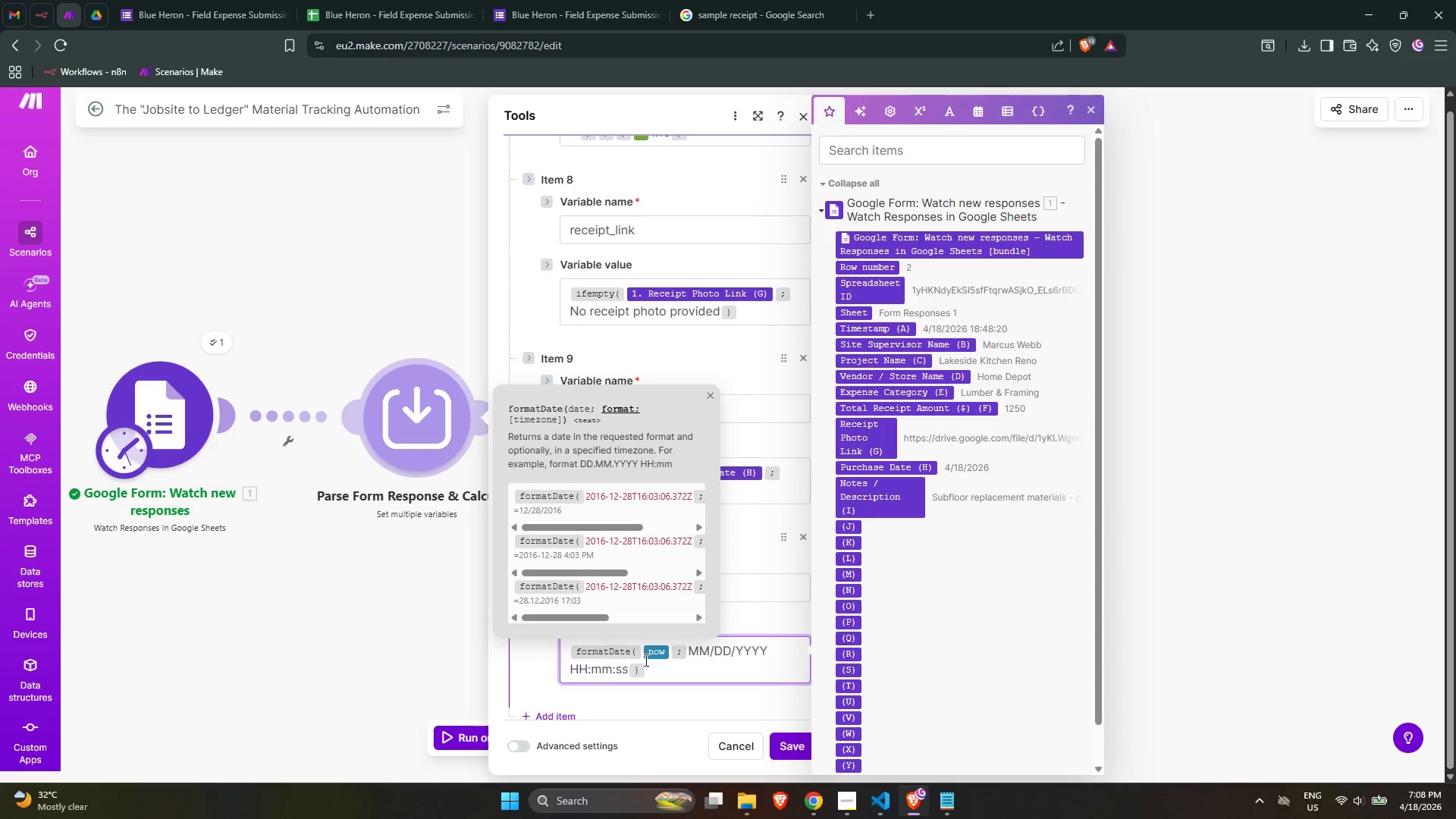 
left_click([620, 706])
 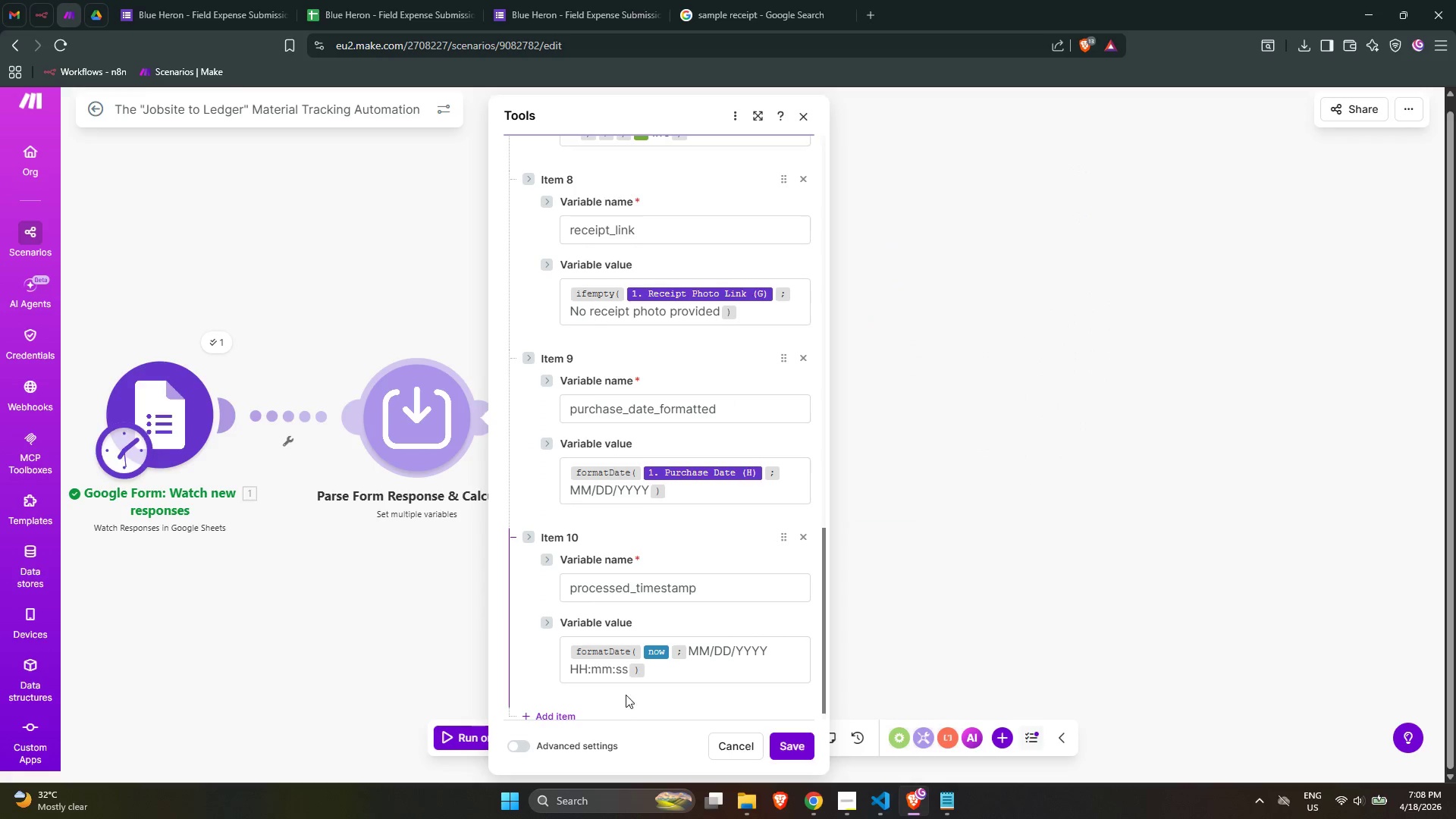 
scroll: coordinate [630, 671], scroll_direction: down, amount: 2.0
 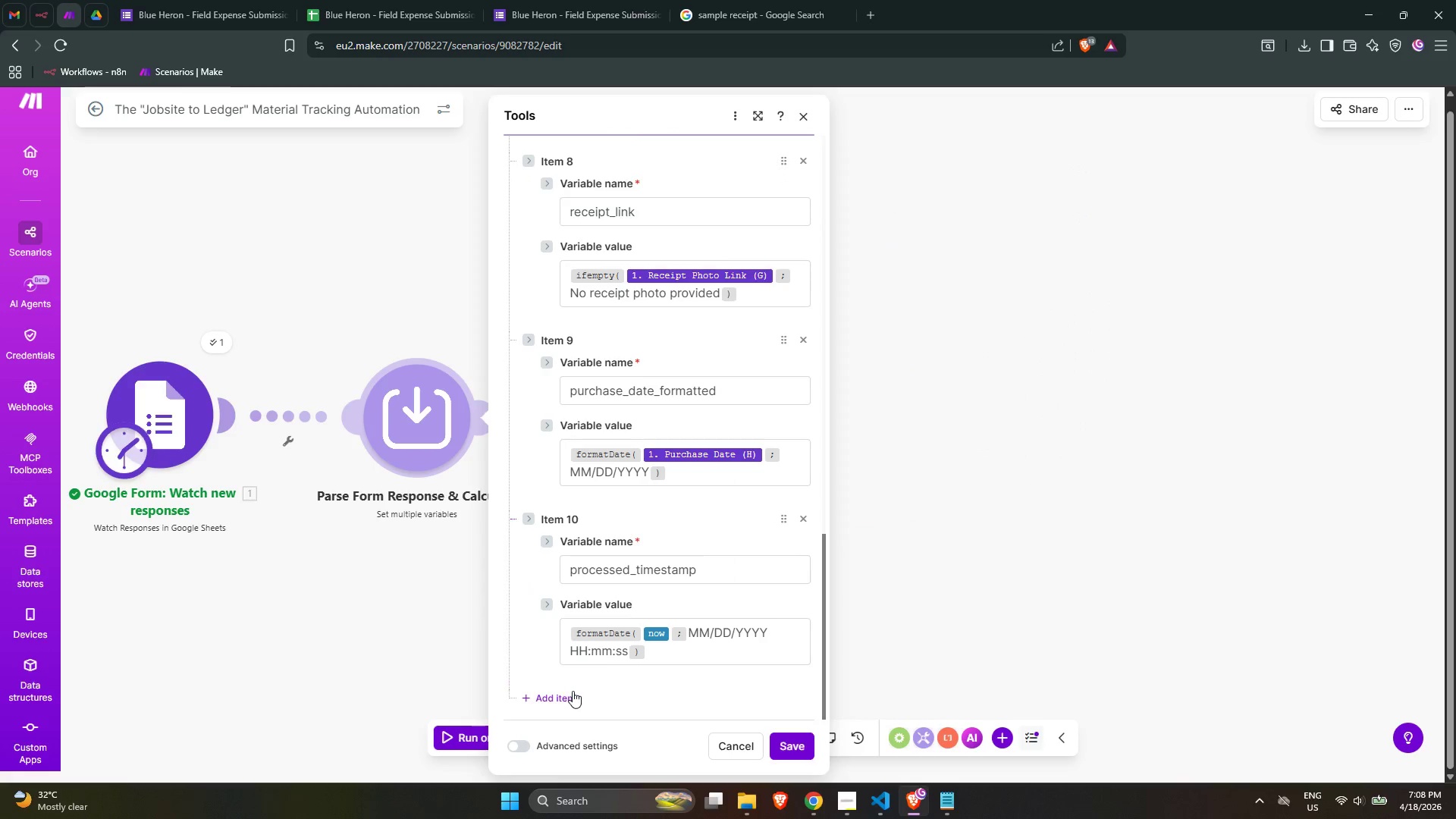 
left_click([570, 697])
 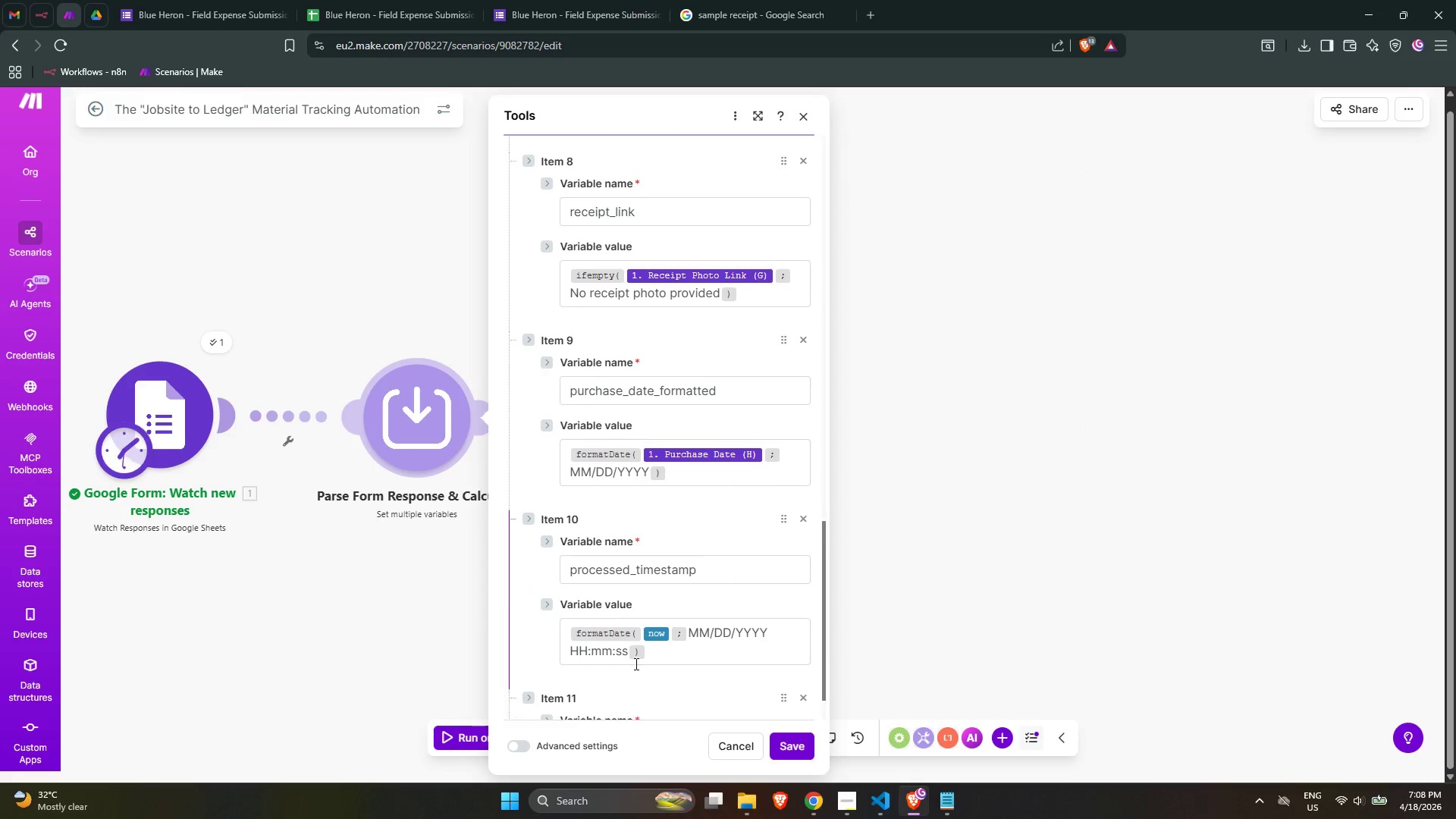 
scroll: coordinate [645, 657], scroll_direction: down, amount: 2.0
 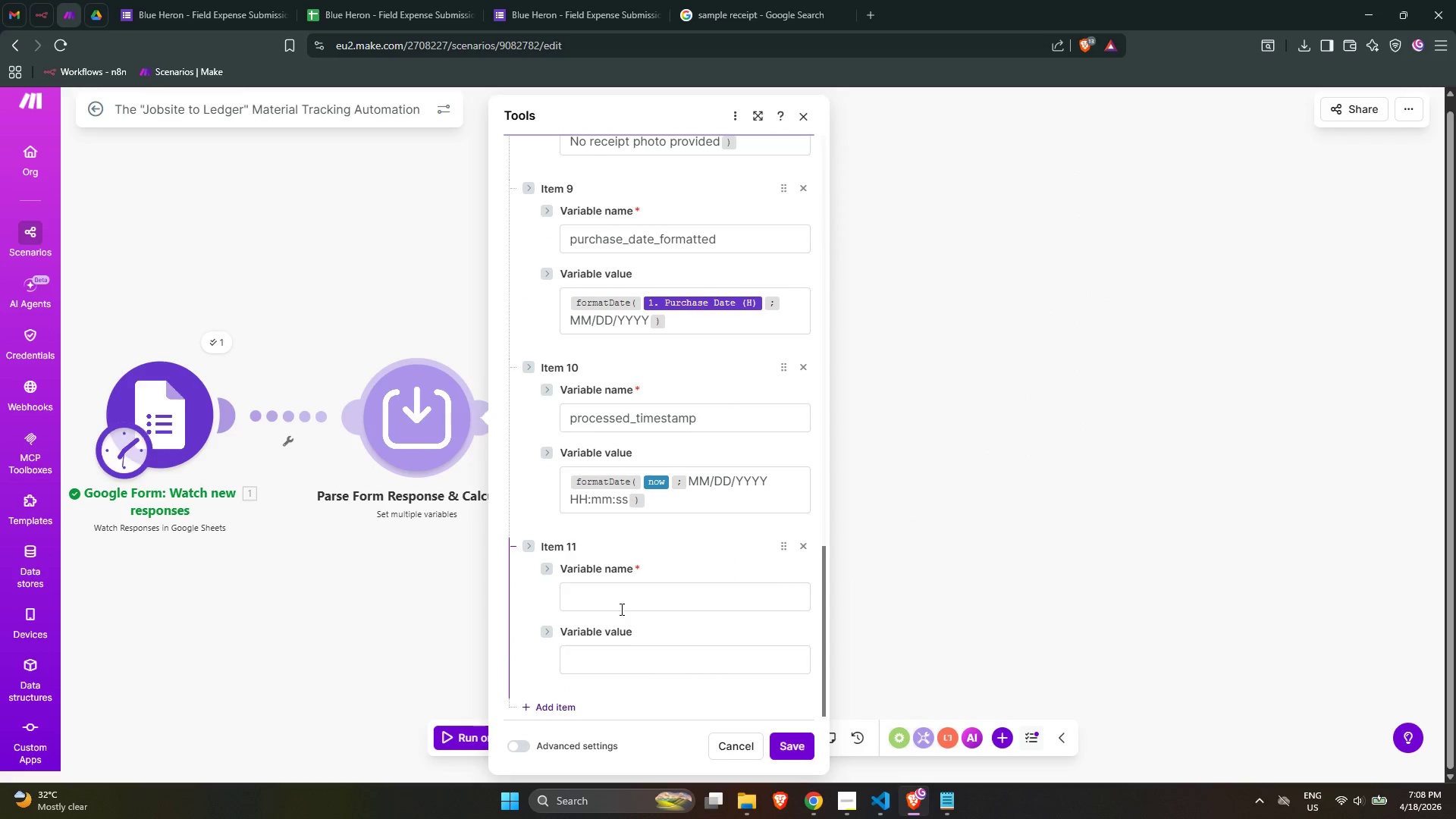 
left_click([617, 601])
 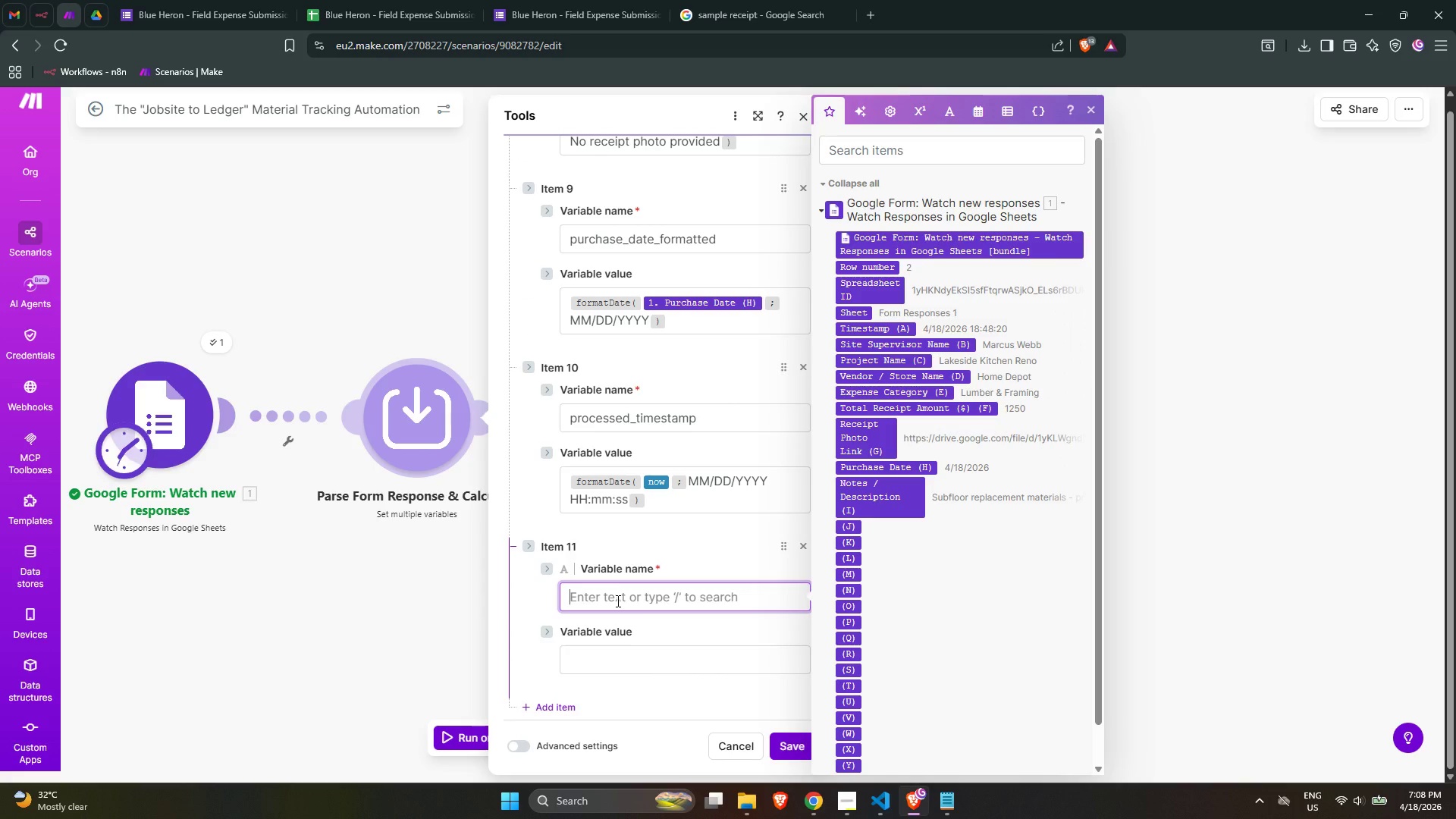 
type(entry_id)
 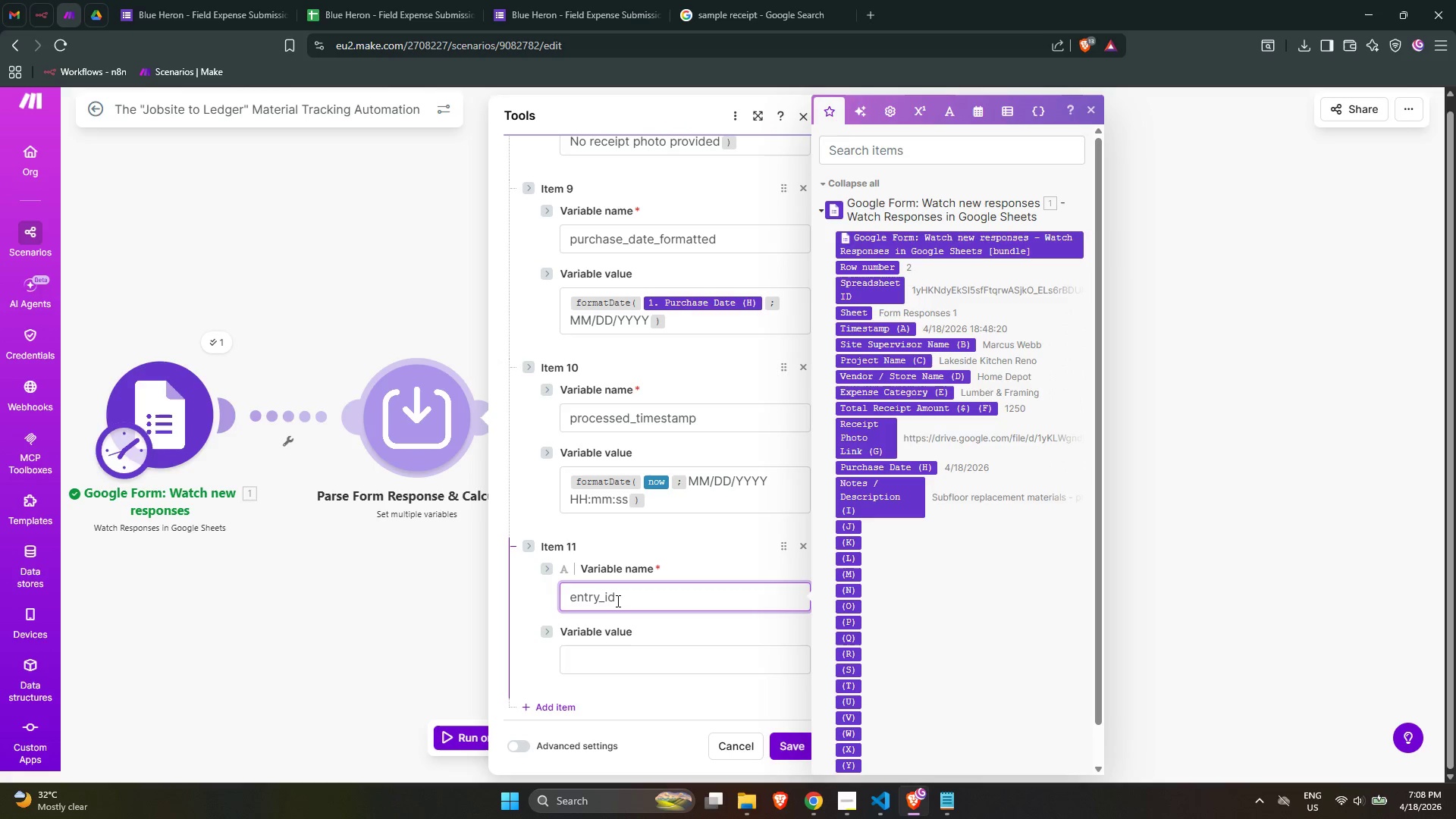 
wait(5.58)
 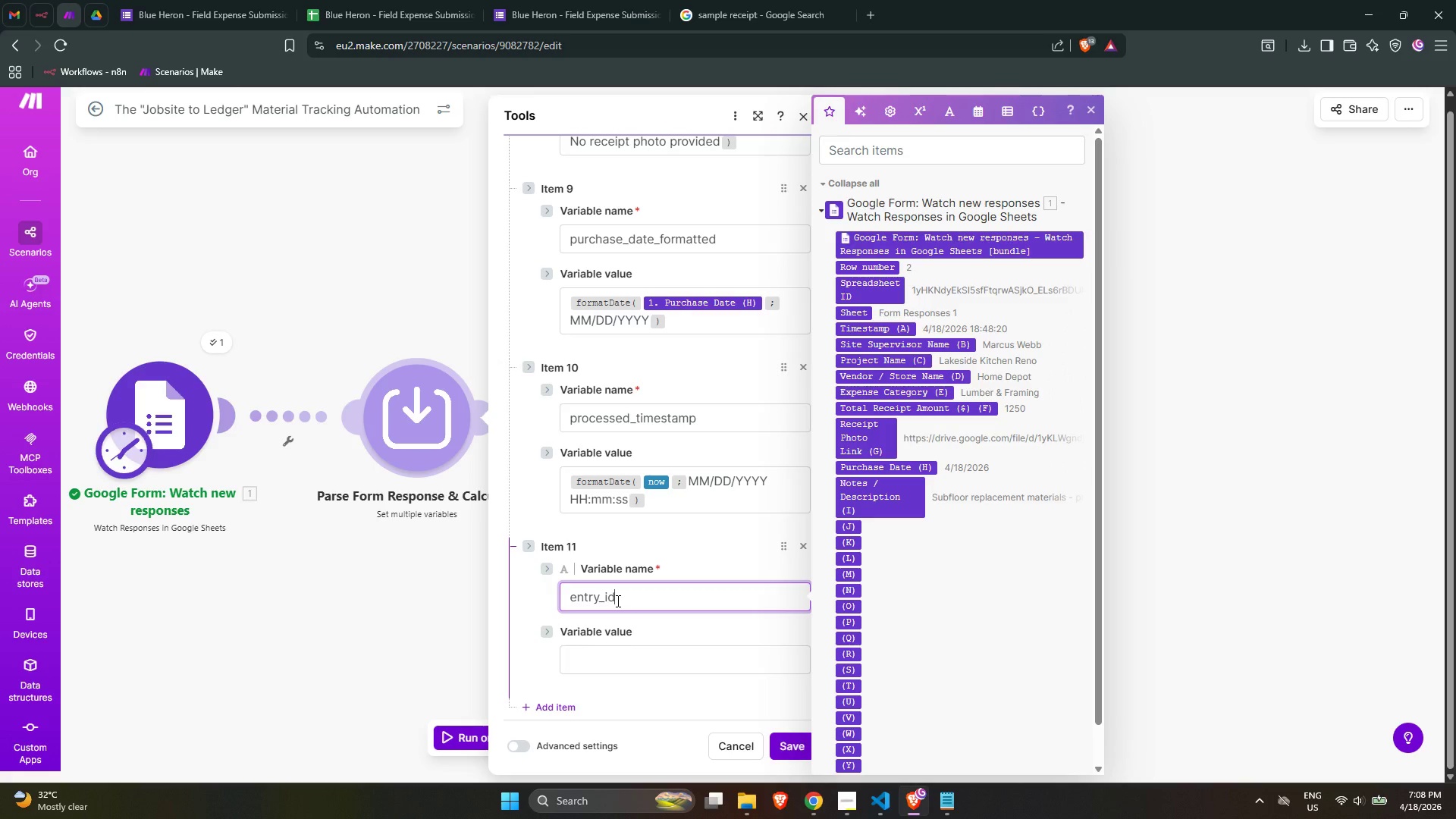 
left_click([616, 657])
 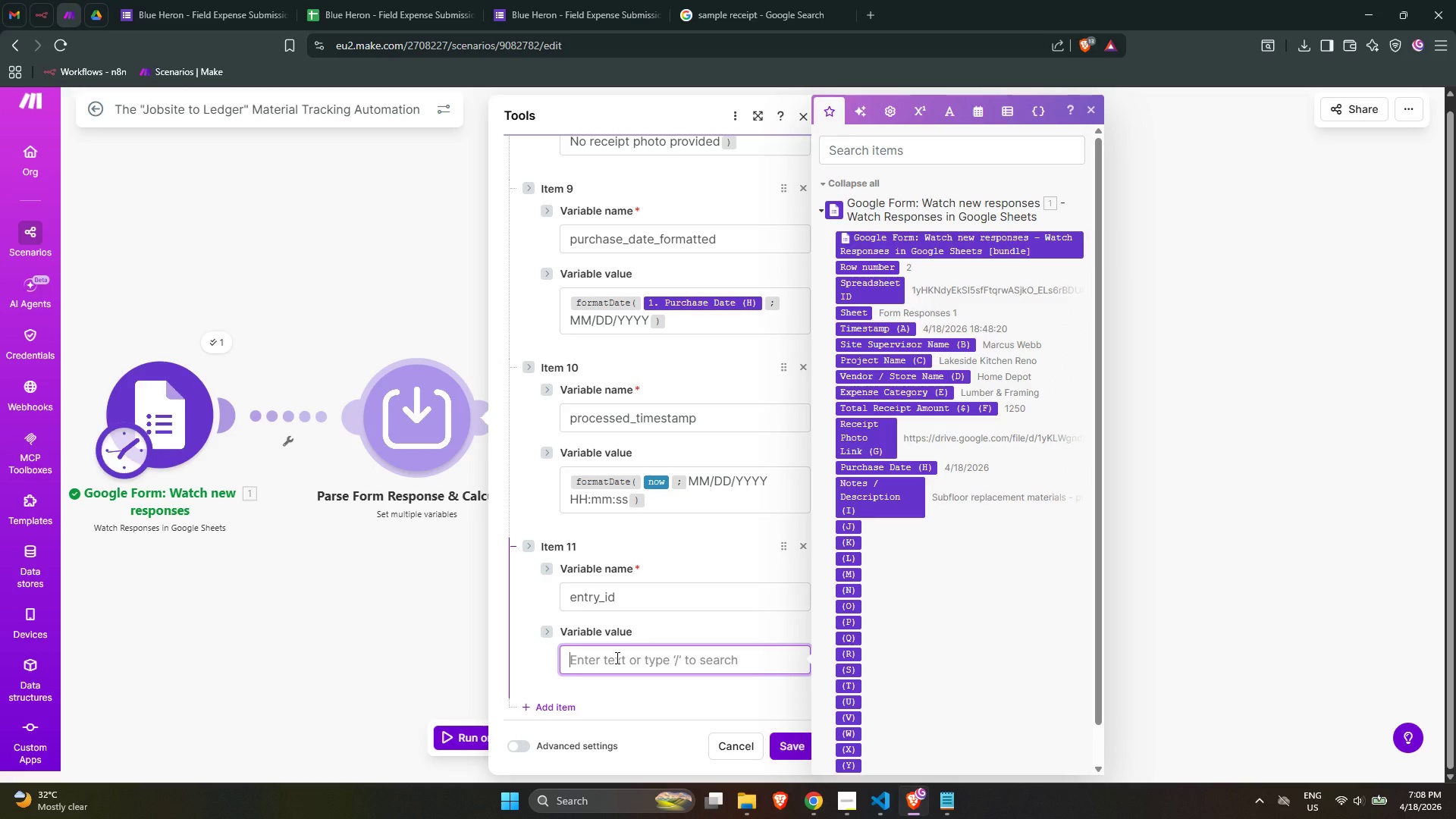 
type(BH-)
 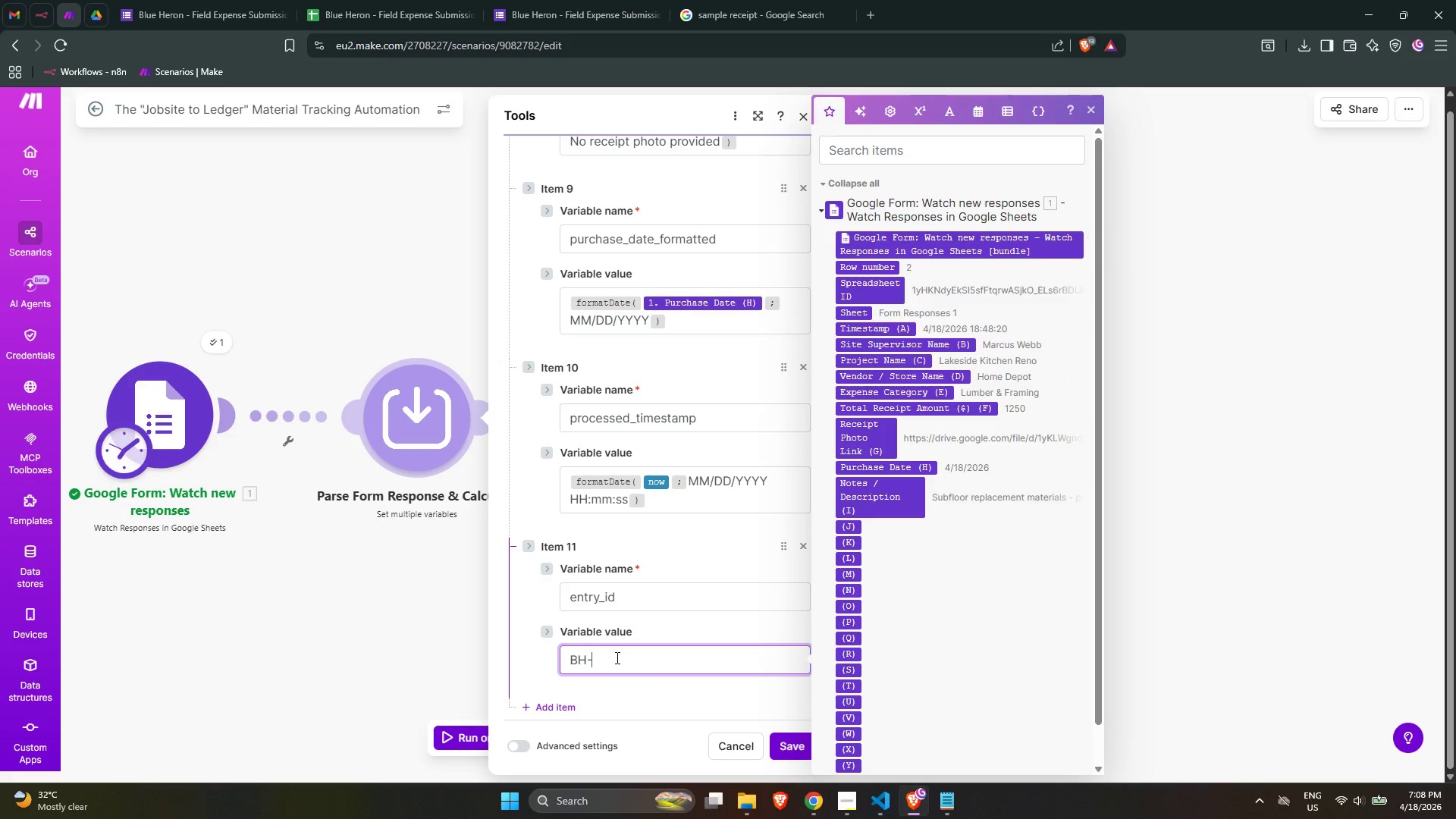 
type(/forma)
 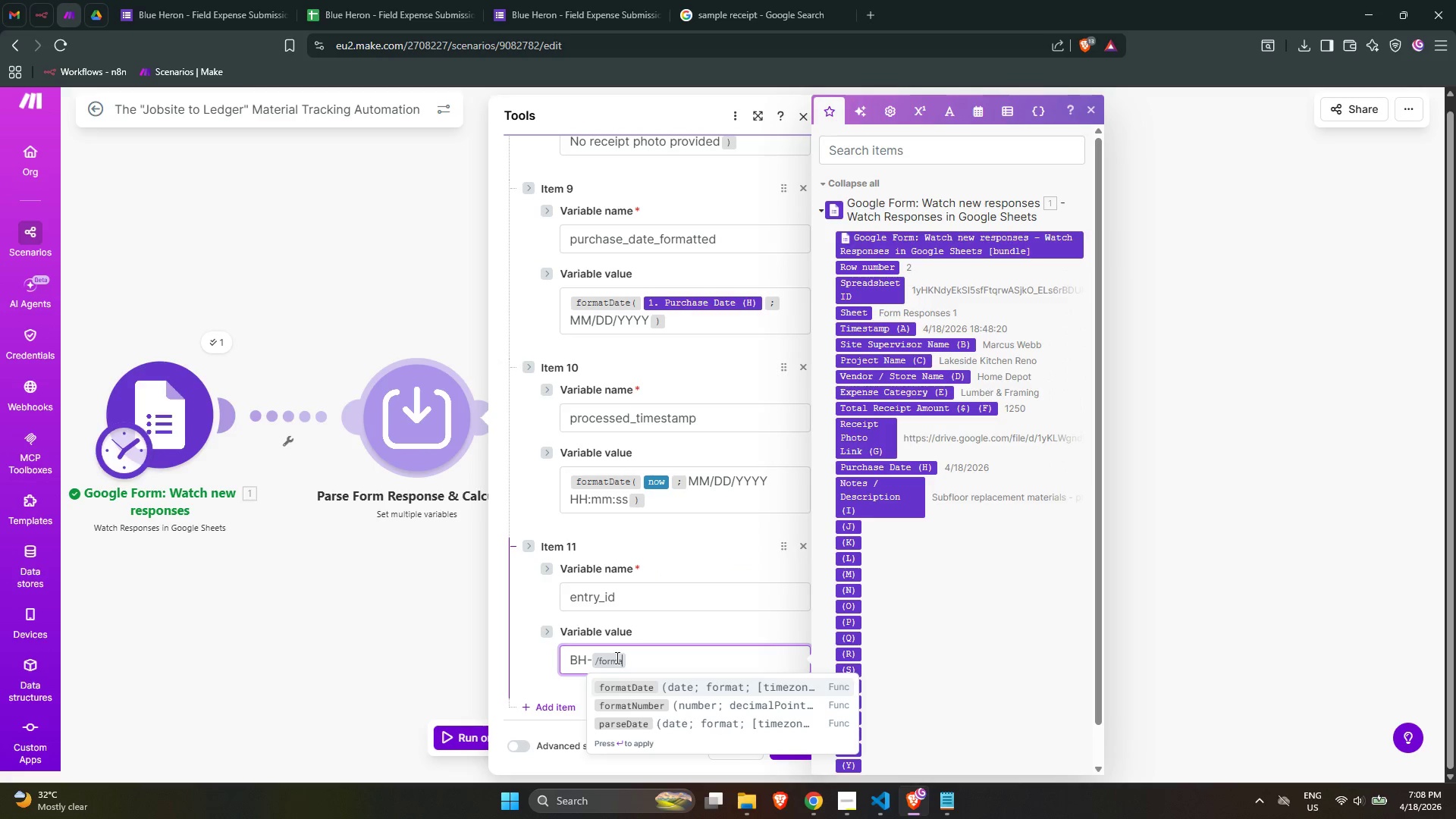 
key(Enter)
 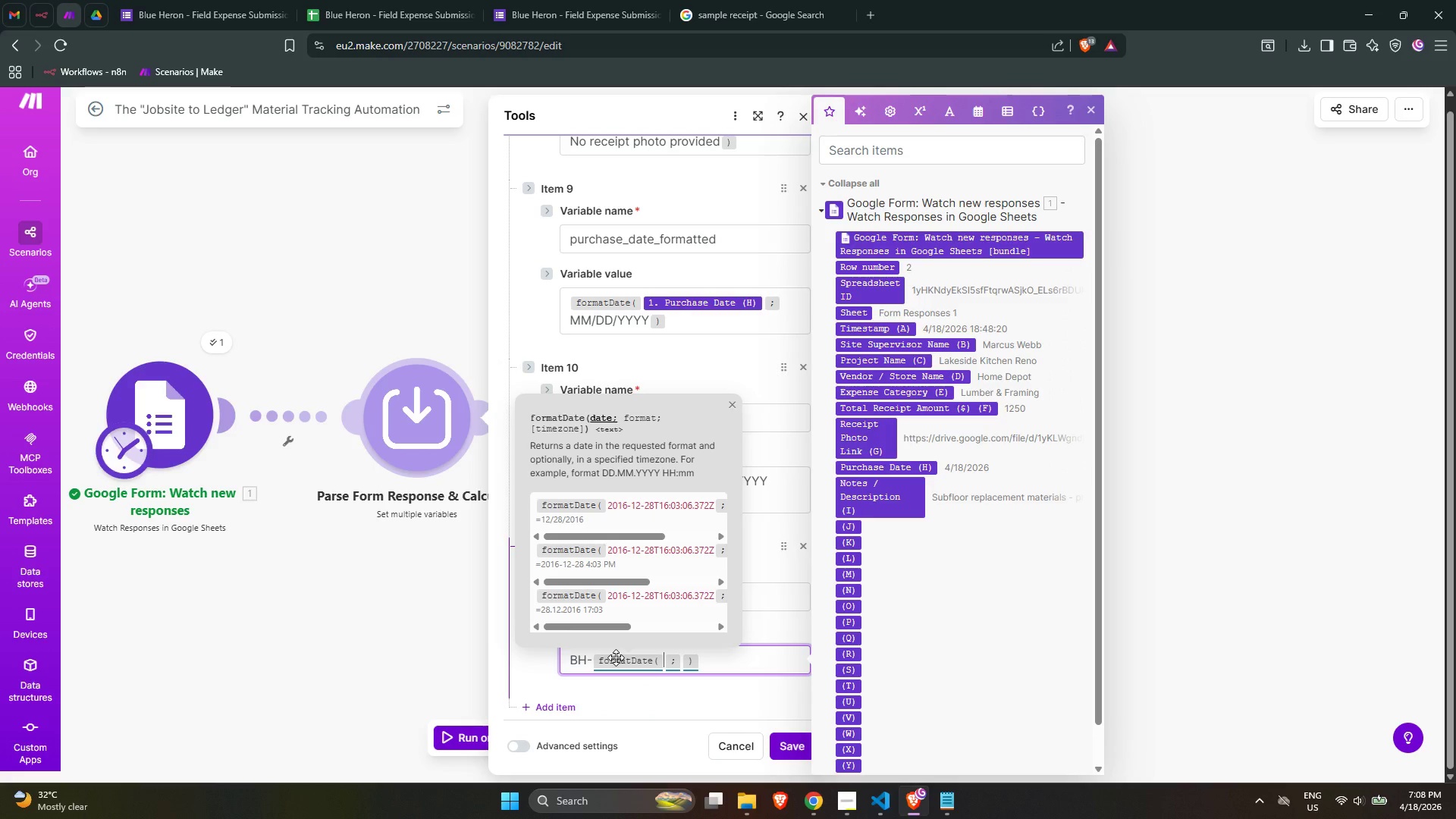 
type(now)
key(Backspace)
key(Backspace)
key(Backspace)
type(/now)
 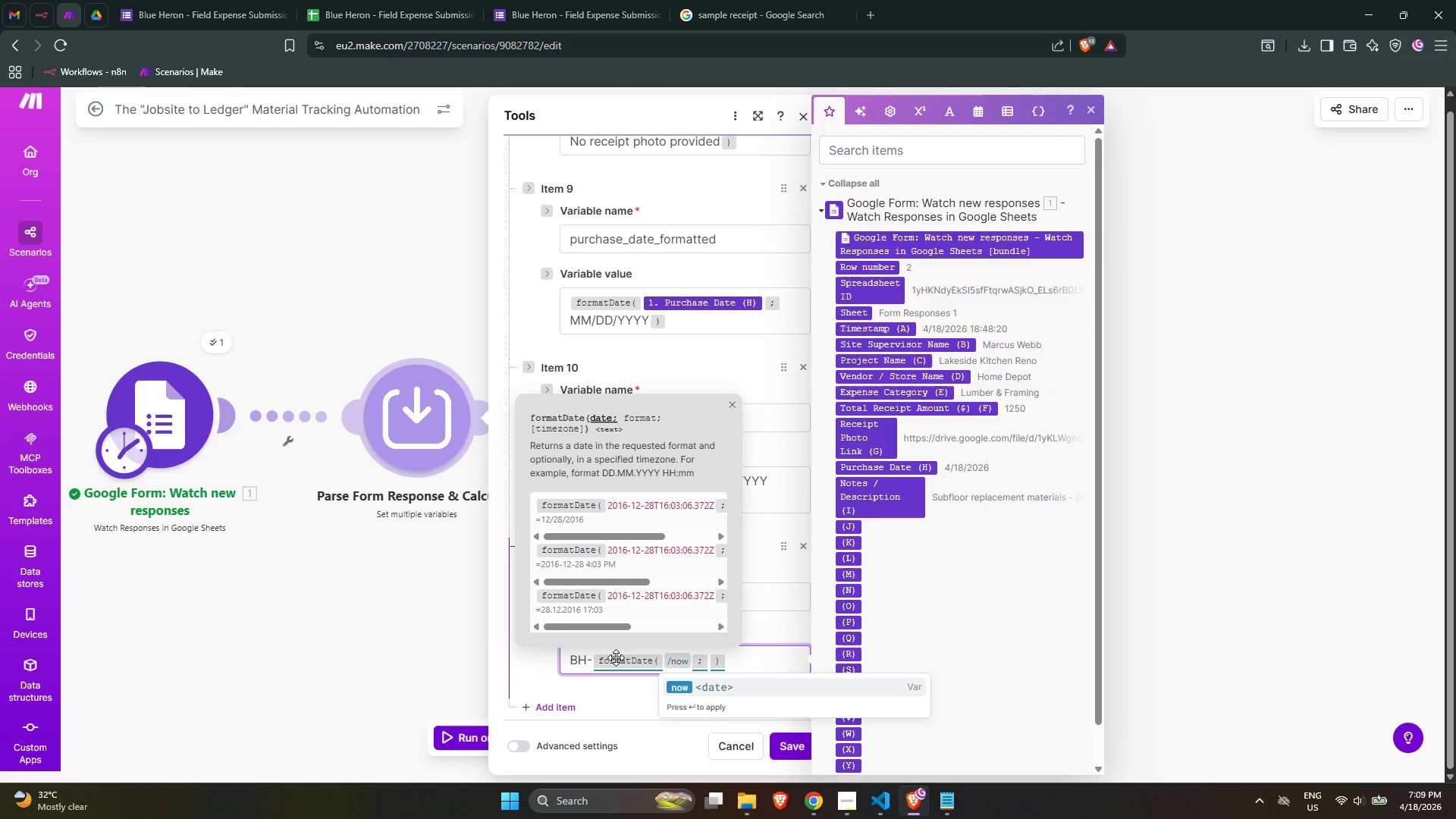 
key(Enter)
 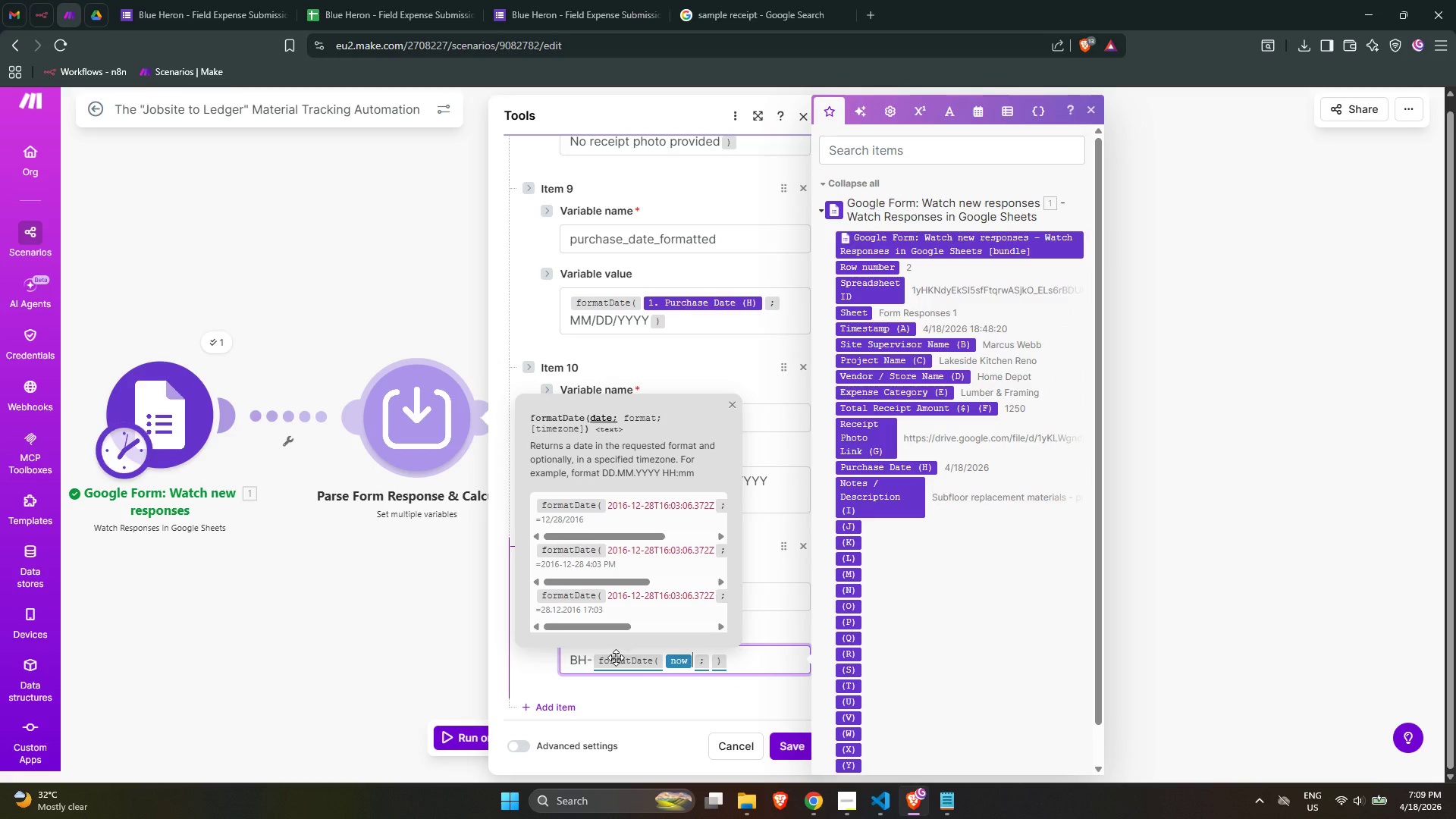 
key(ArrowRight)
 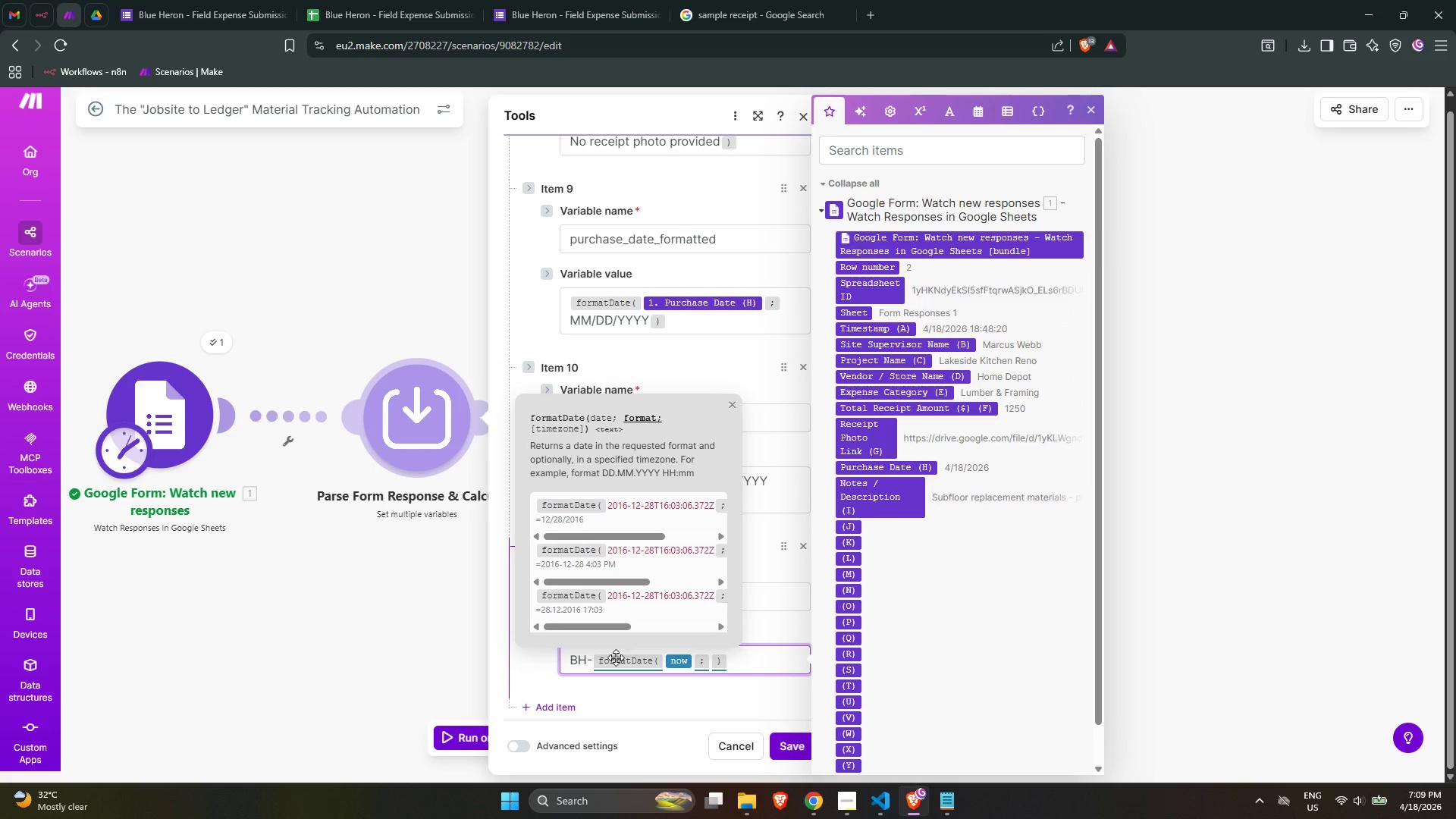 
type(YYYYMMDD)
 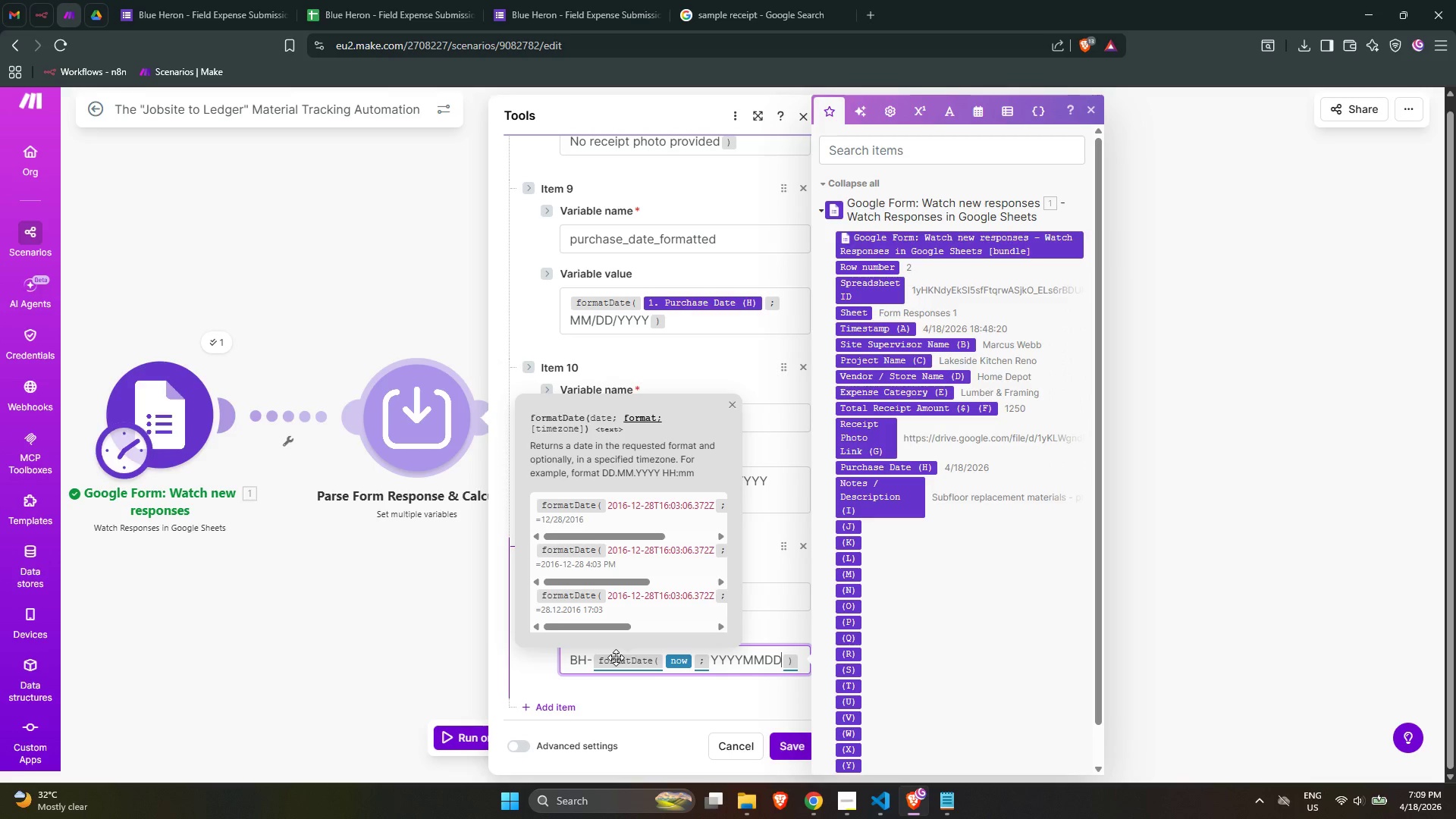 
key(ArrowRight)
 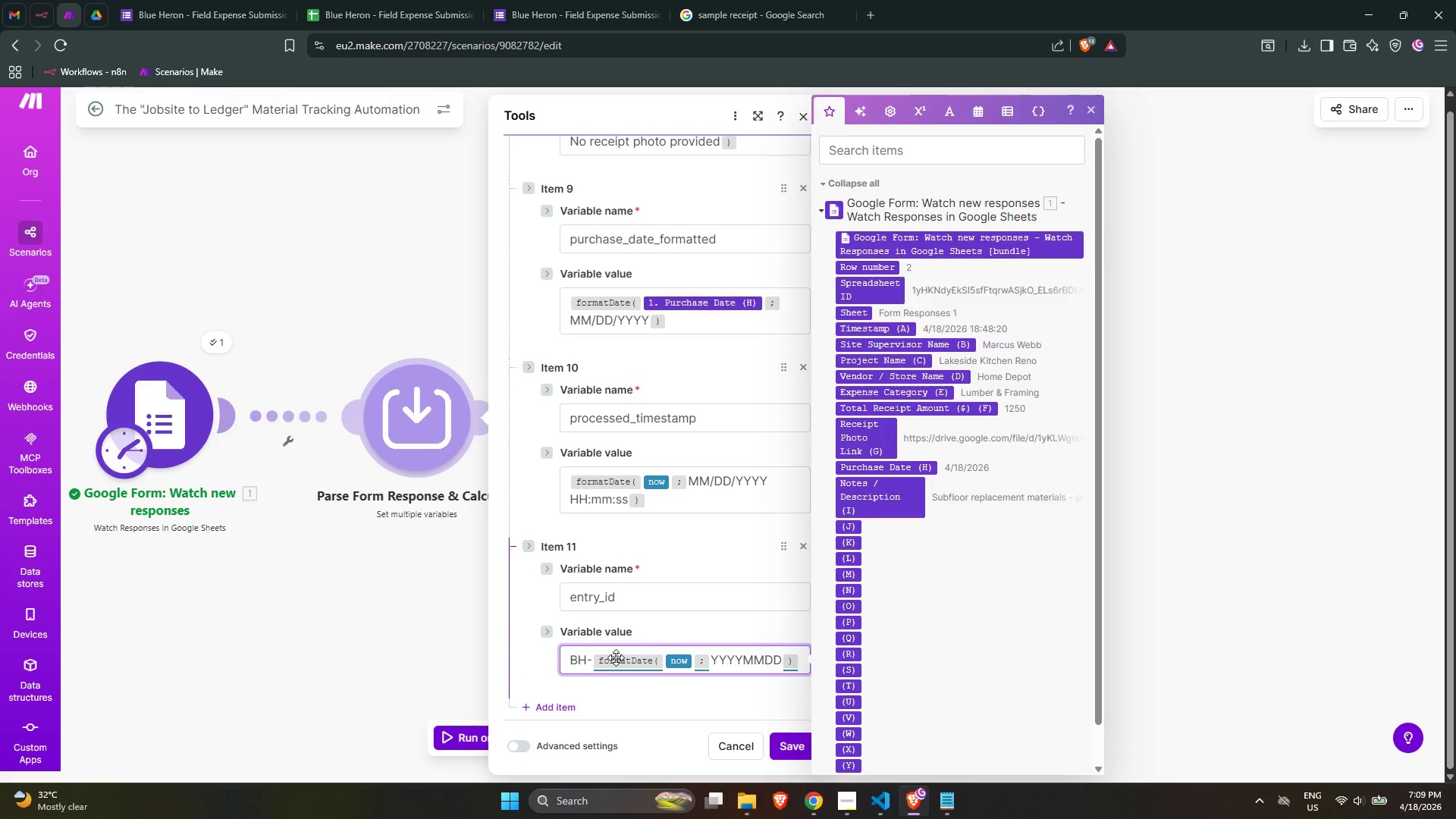 
wait(6.42)
 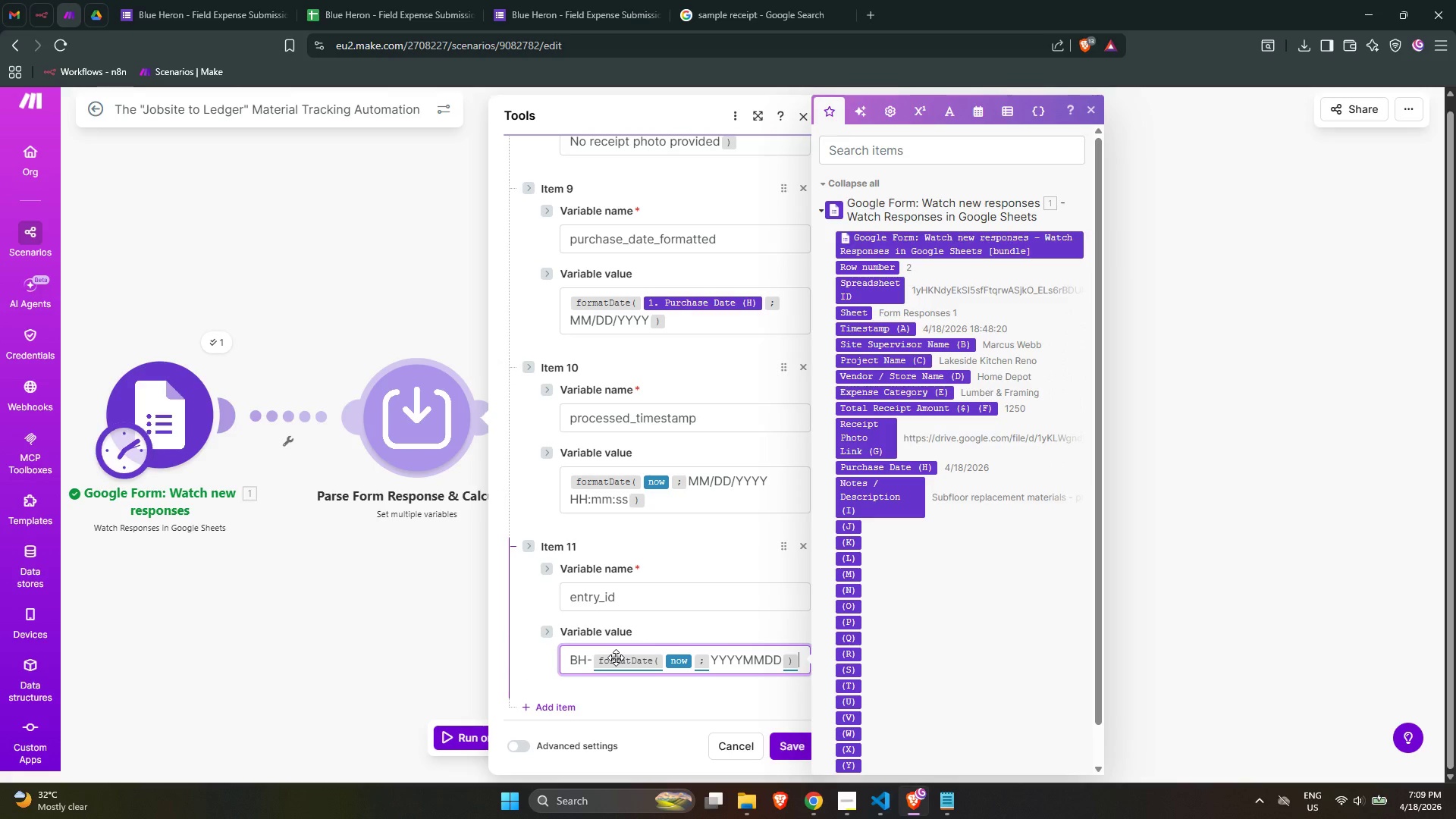 
key(Minus)
 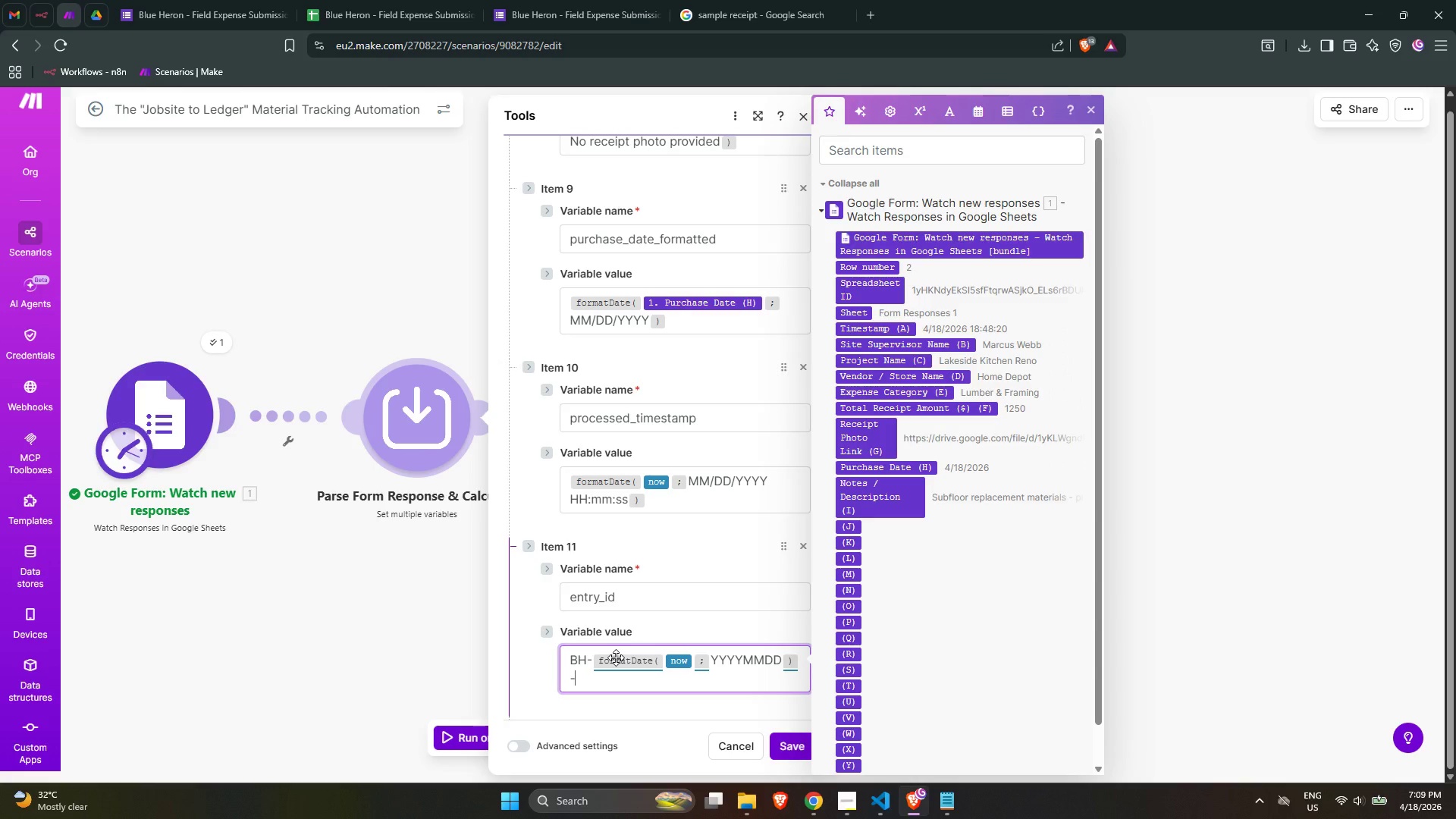 
type(/upper)
 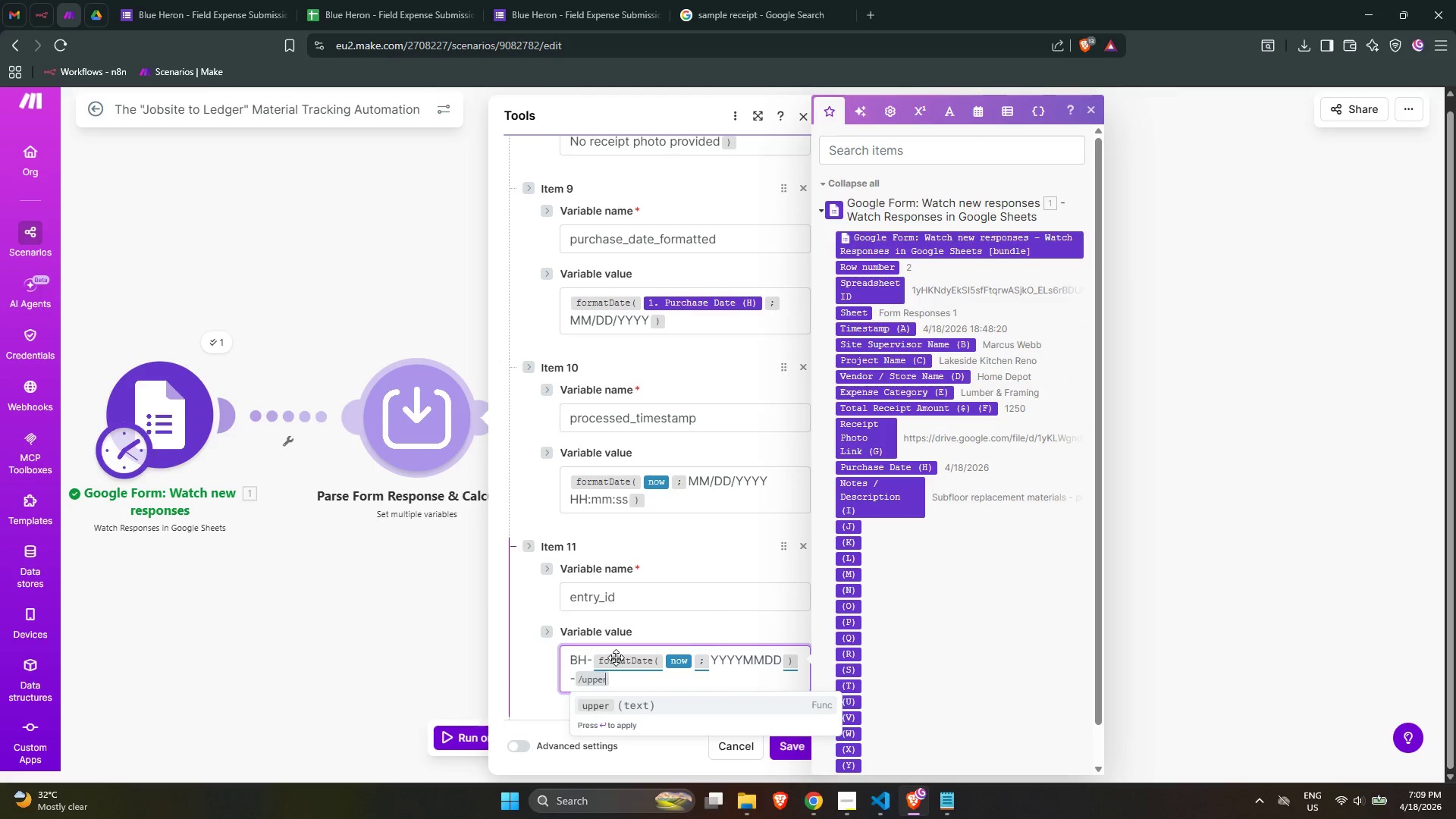 
key(Enter)
 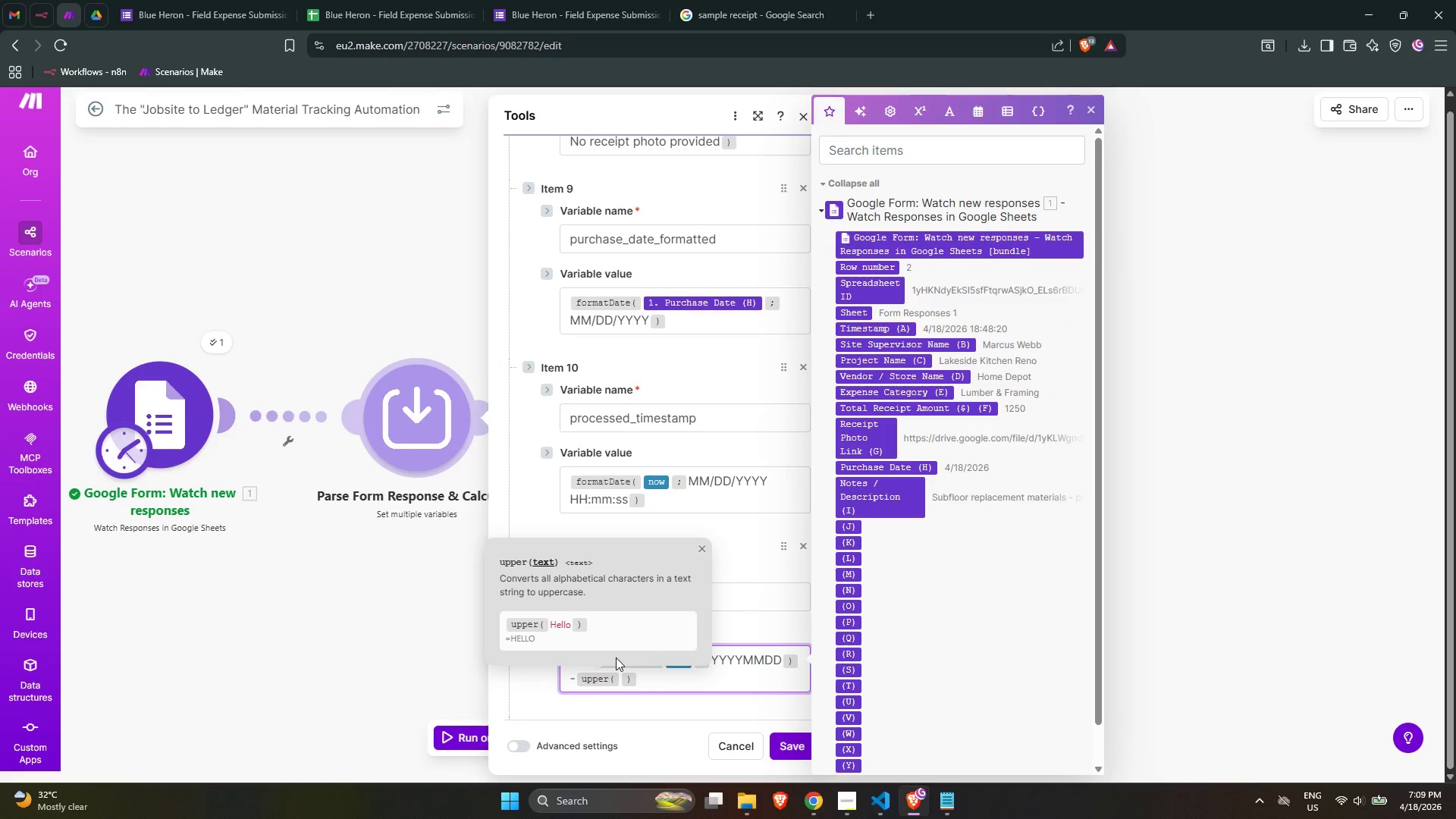 
type(/subs)
 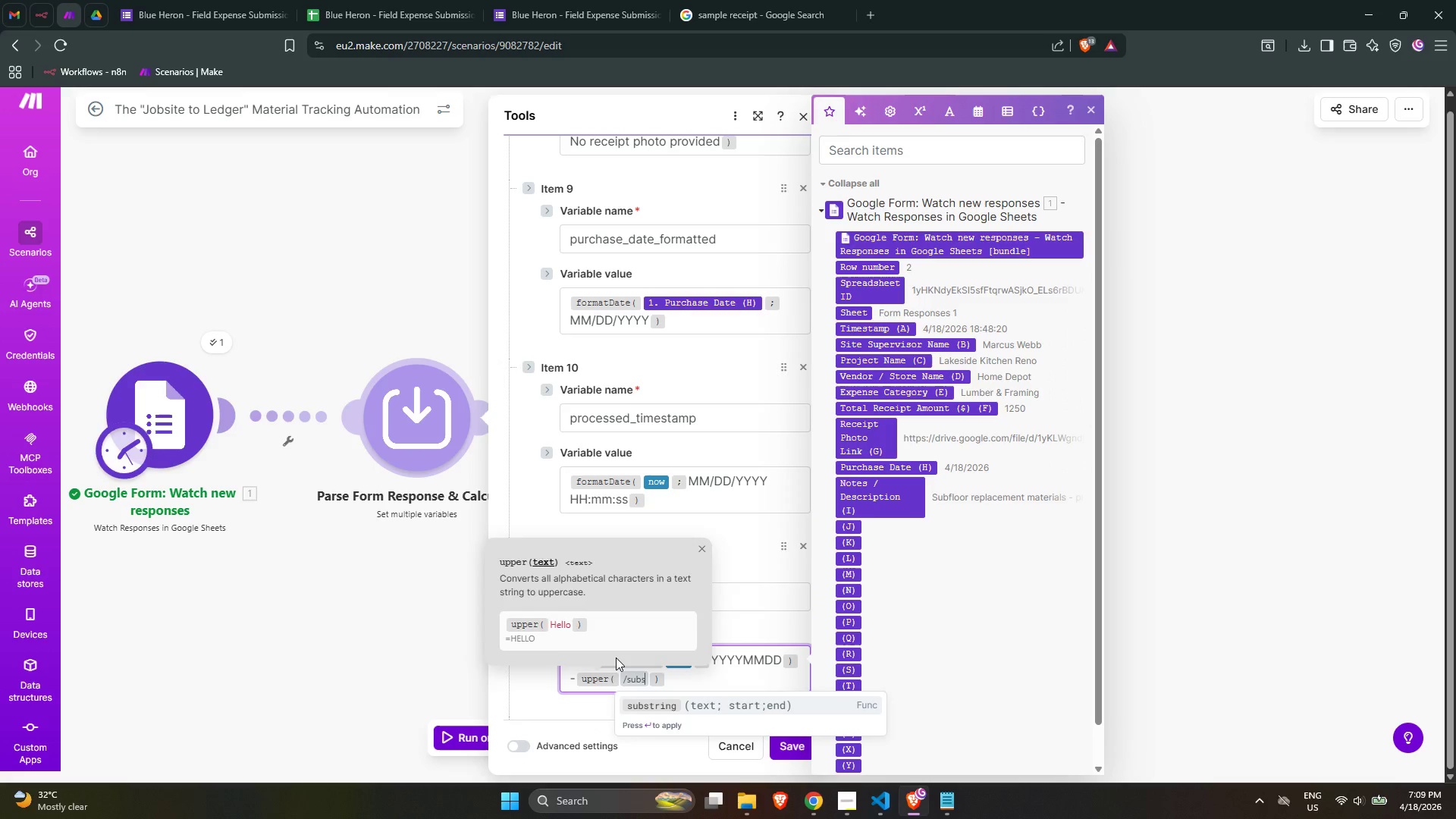 
key(Enter)
 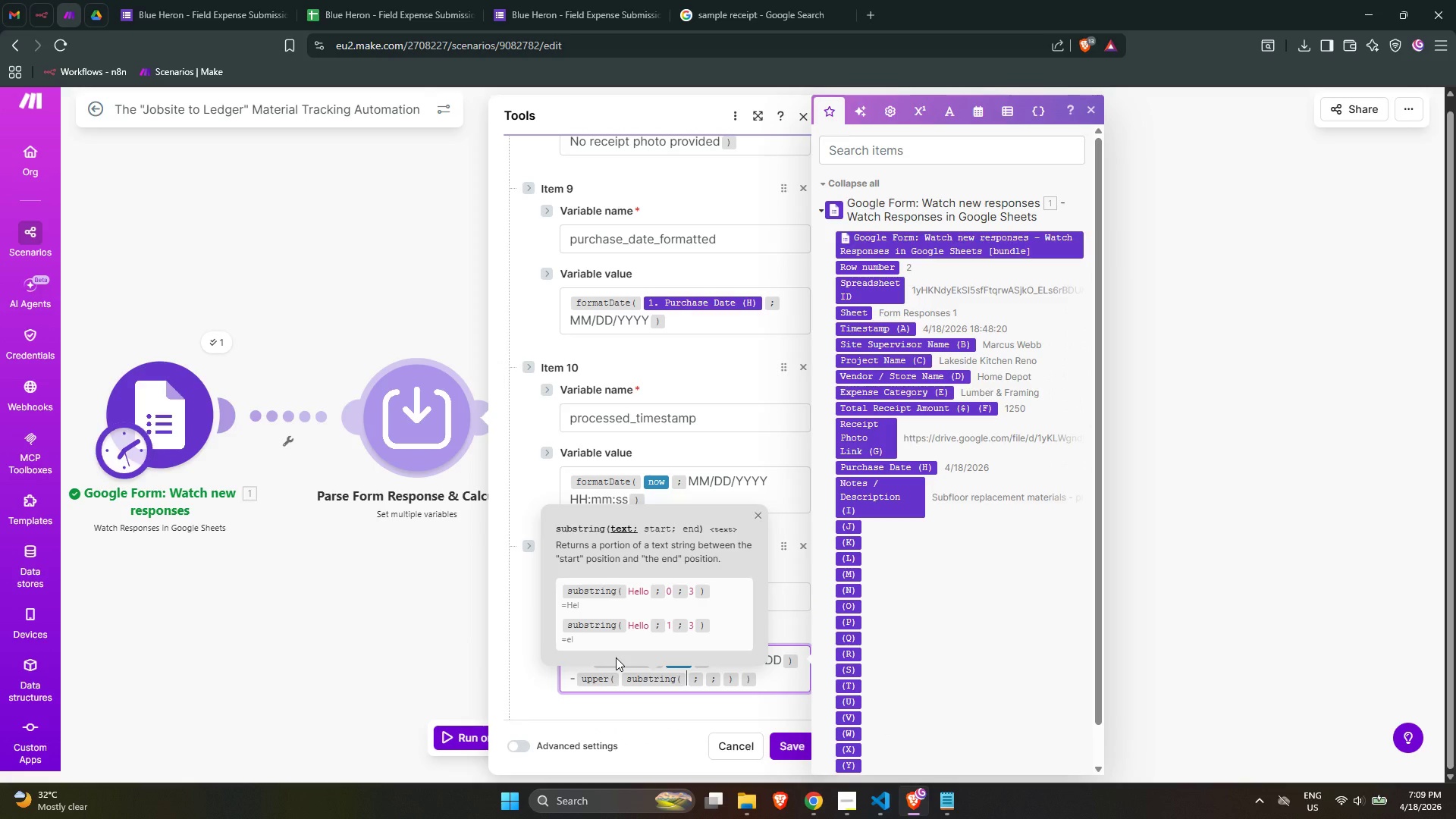 
type(/trim)
 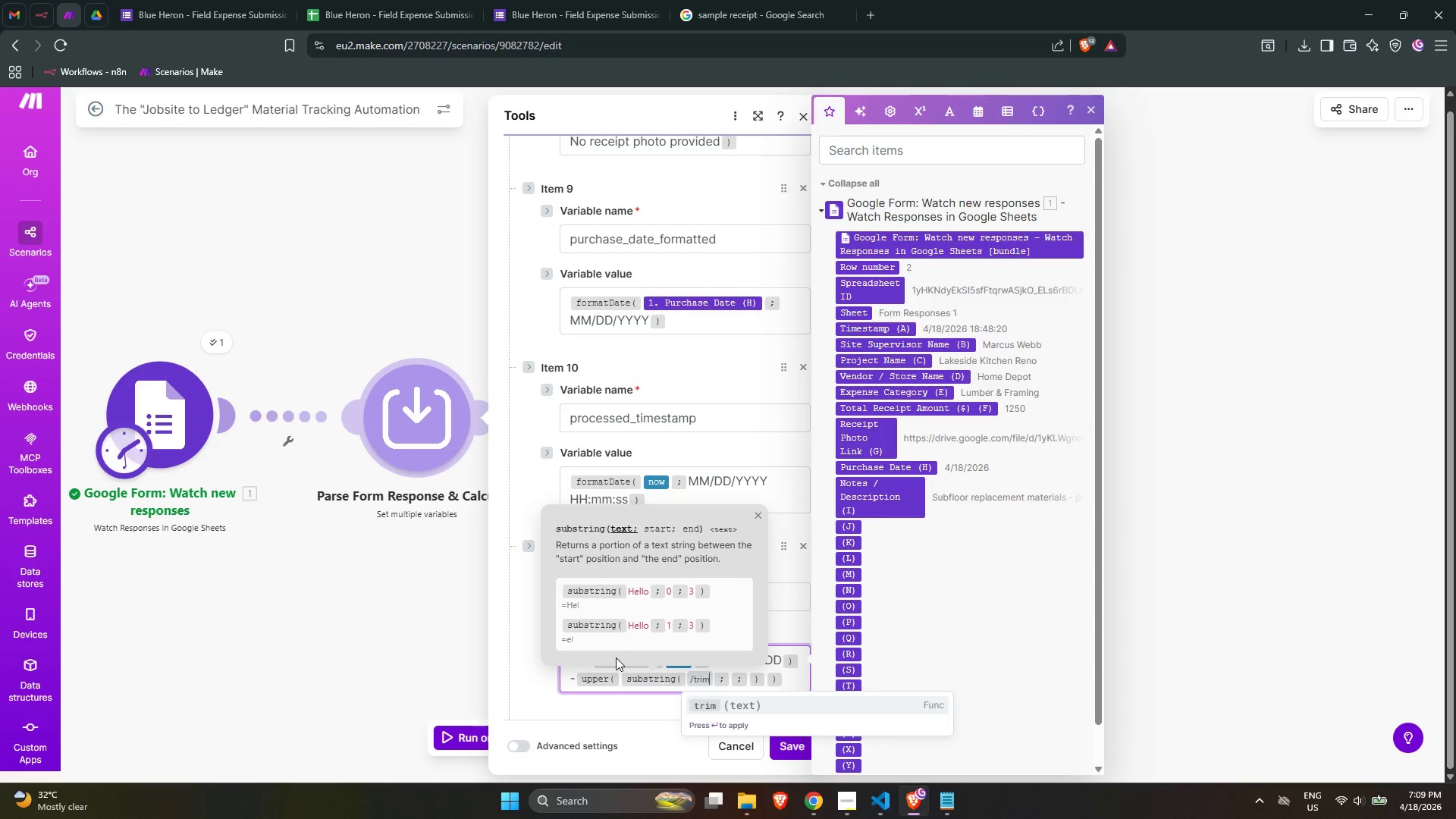 
key(Enter)
 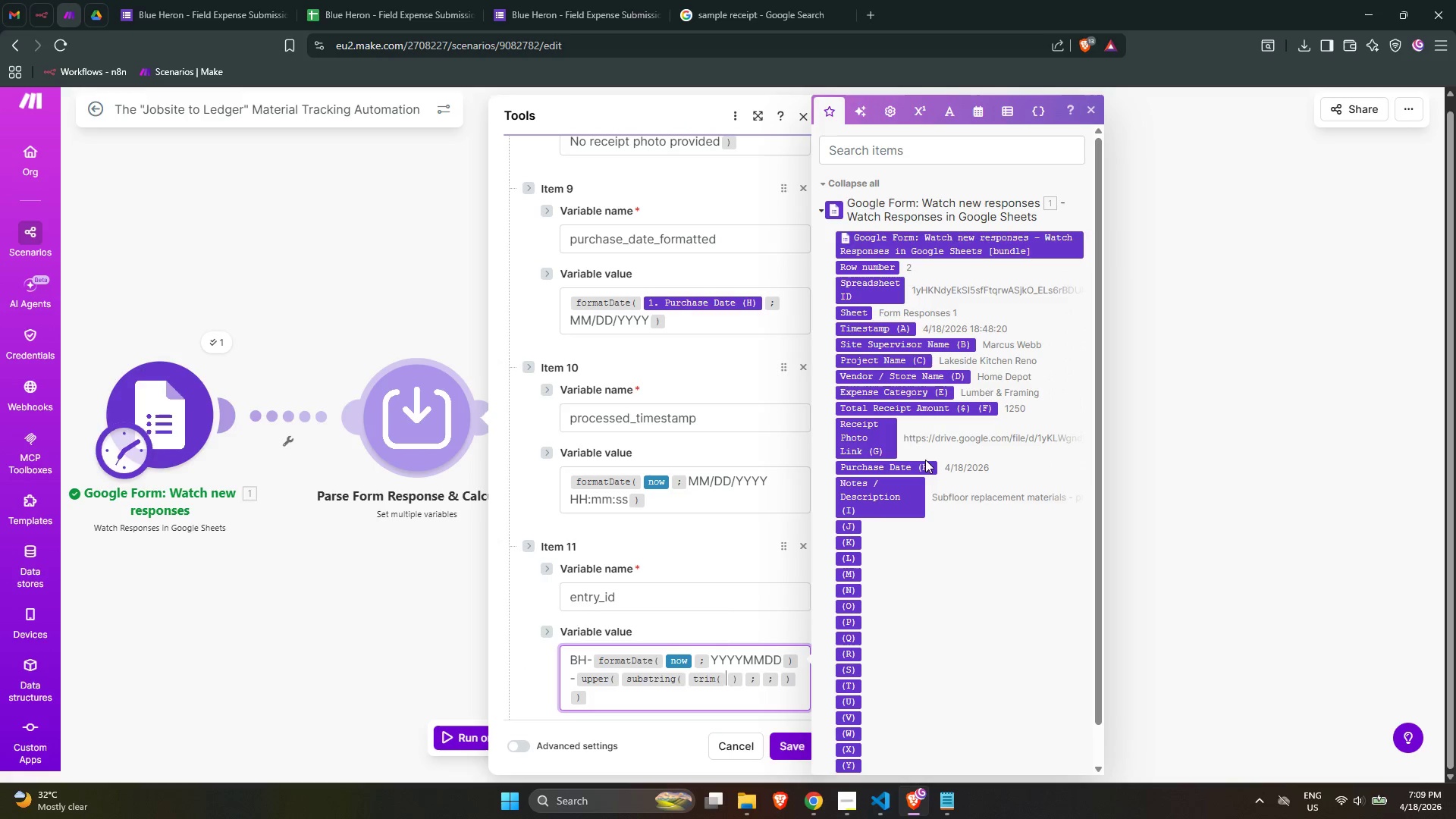 
wait(7.45)
 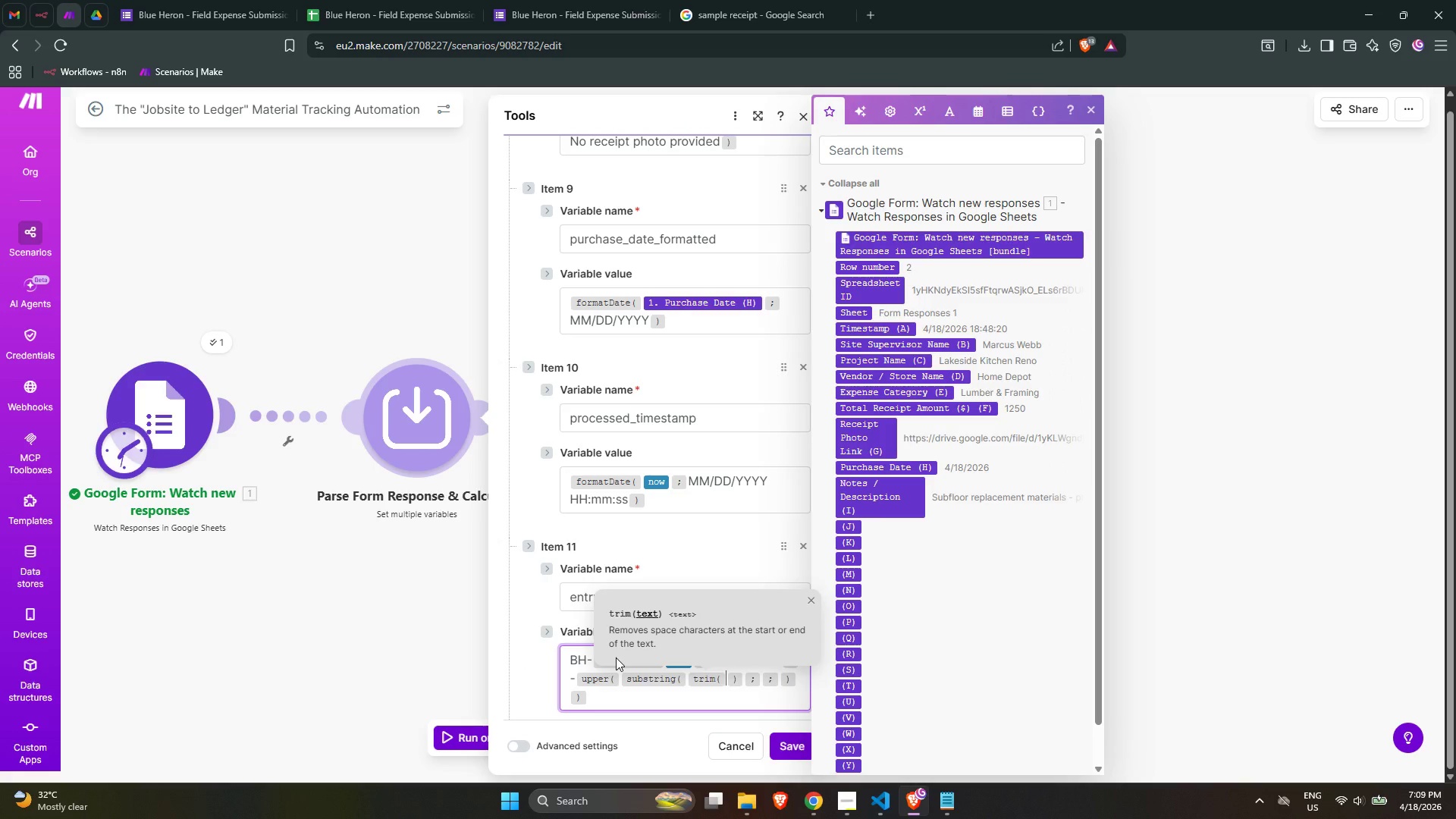 
left_click([891, 358])
 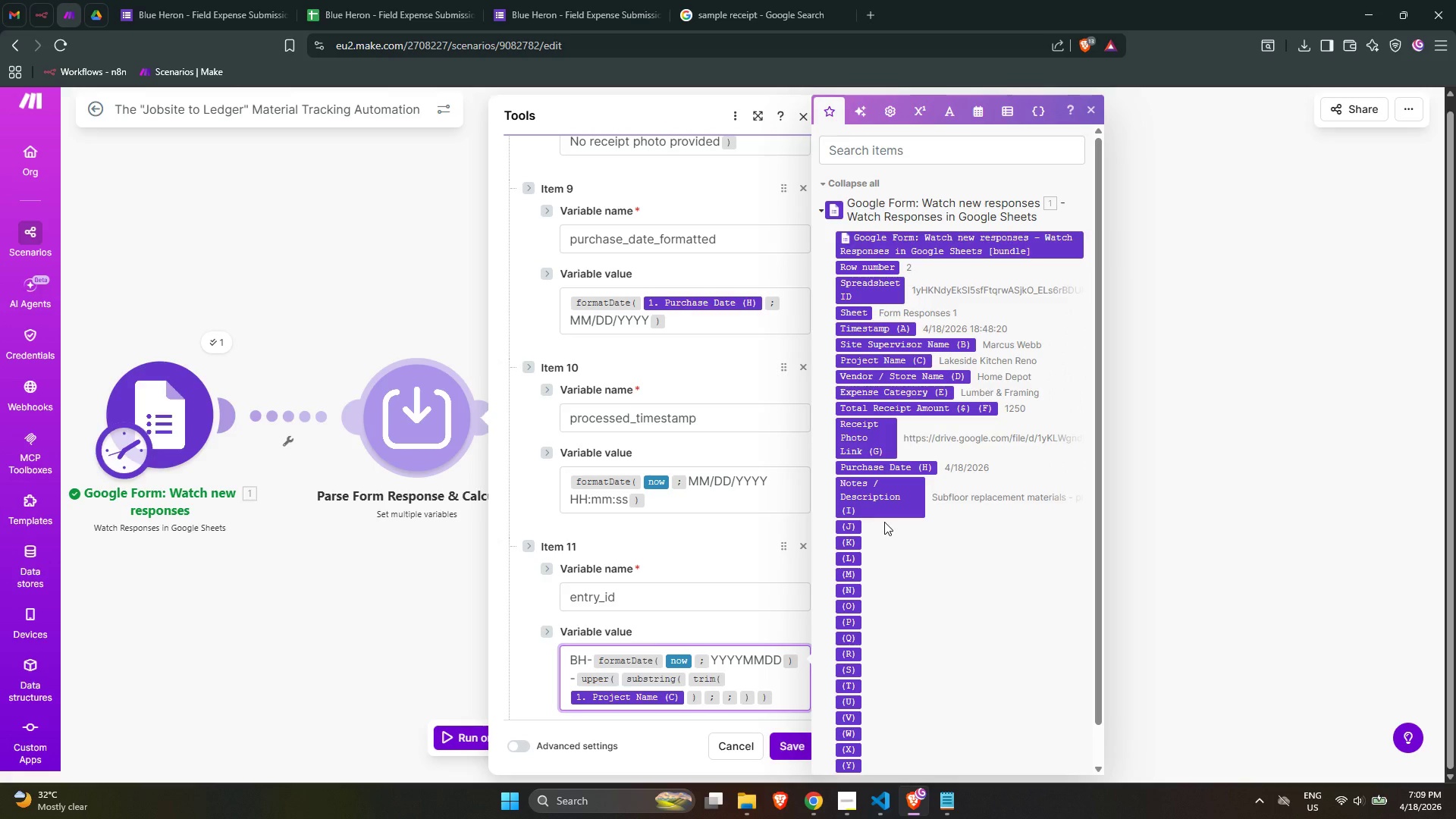 
wait(6.88)
 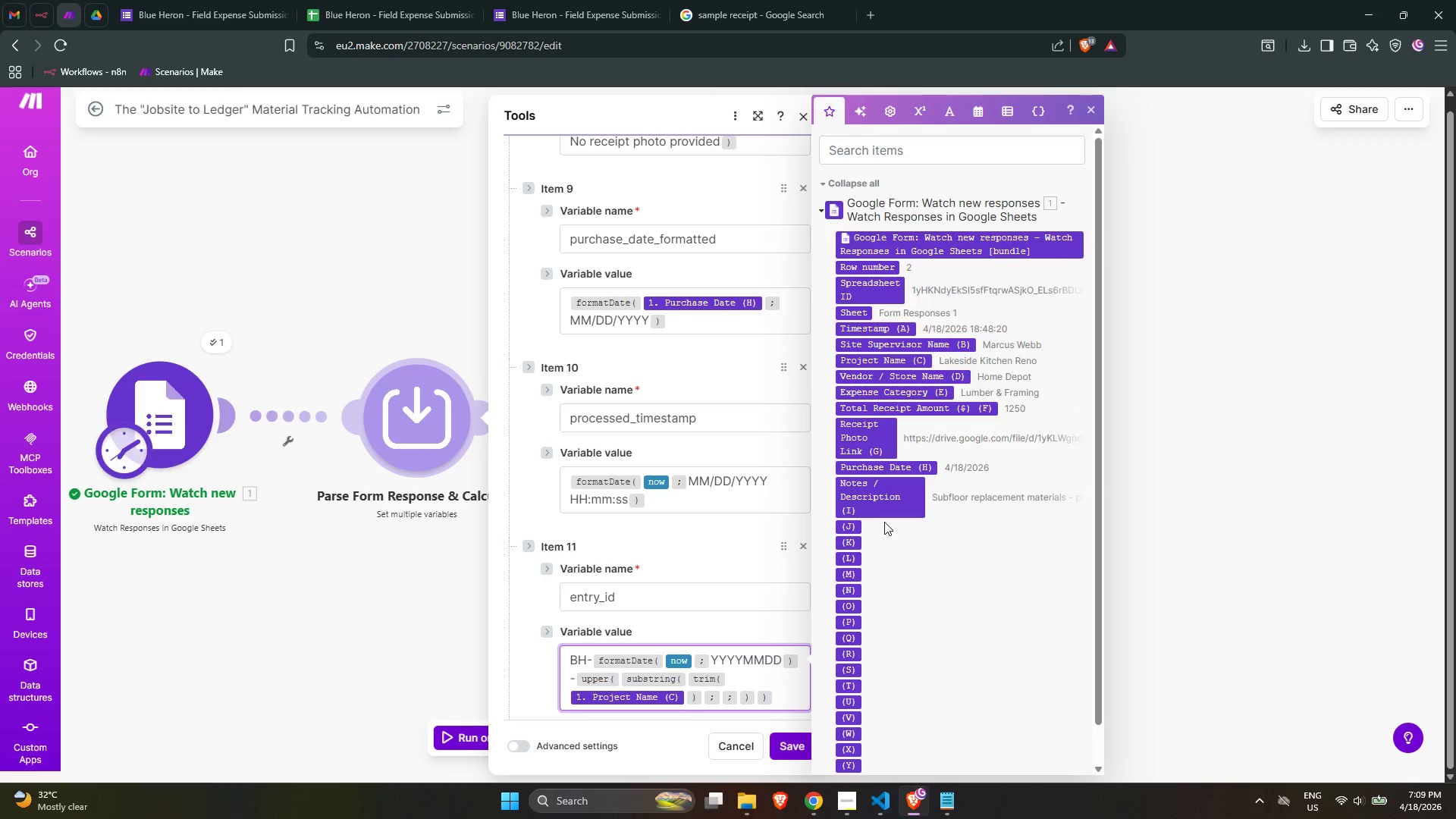 
key(ArrowRight)
 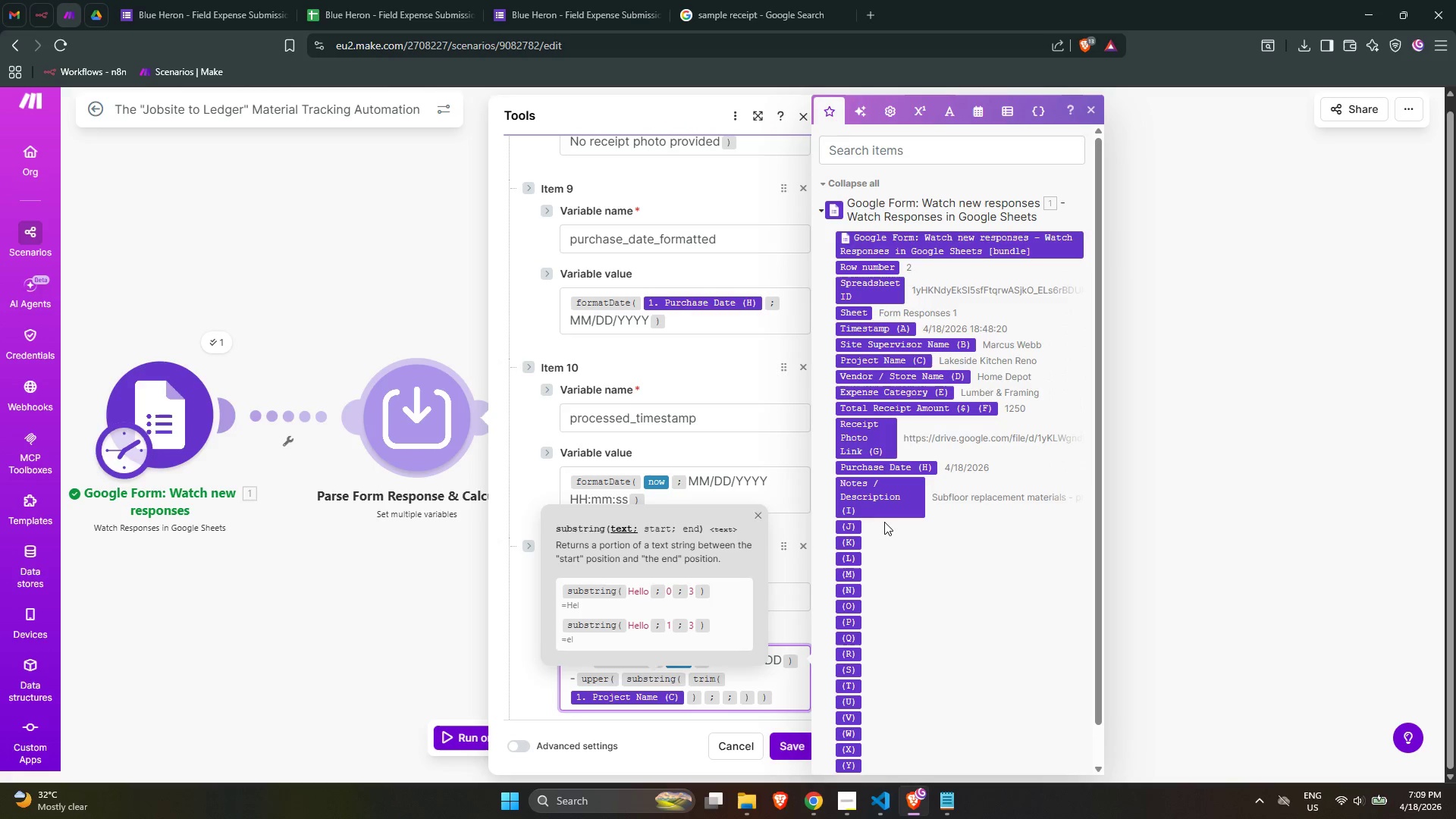 
key(ArrowLeft)
 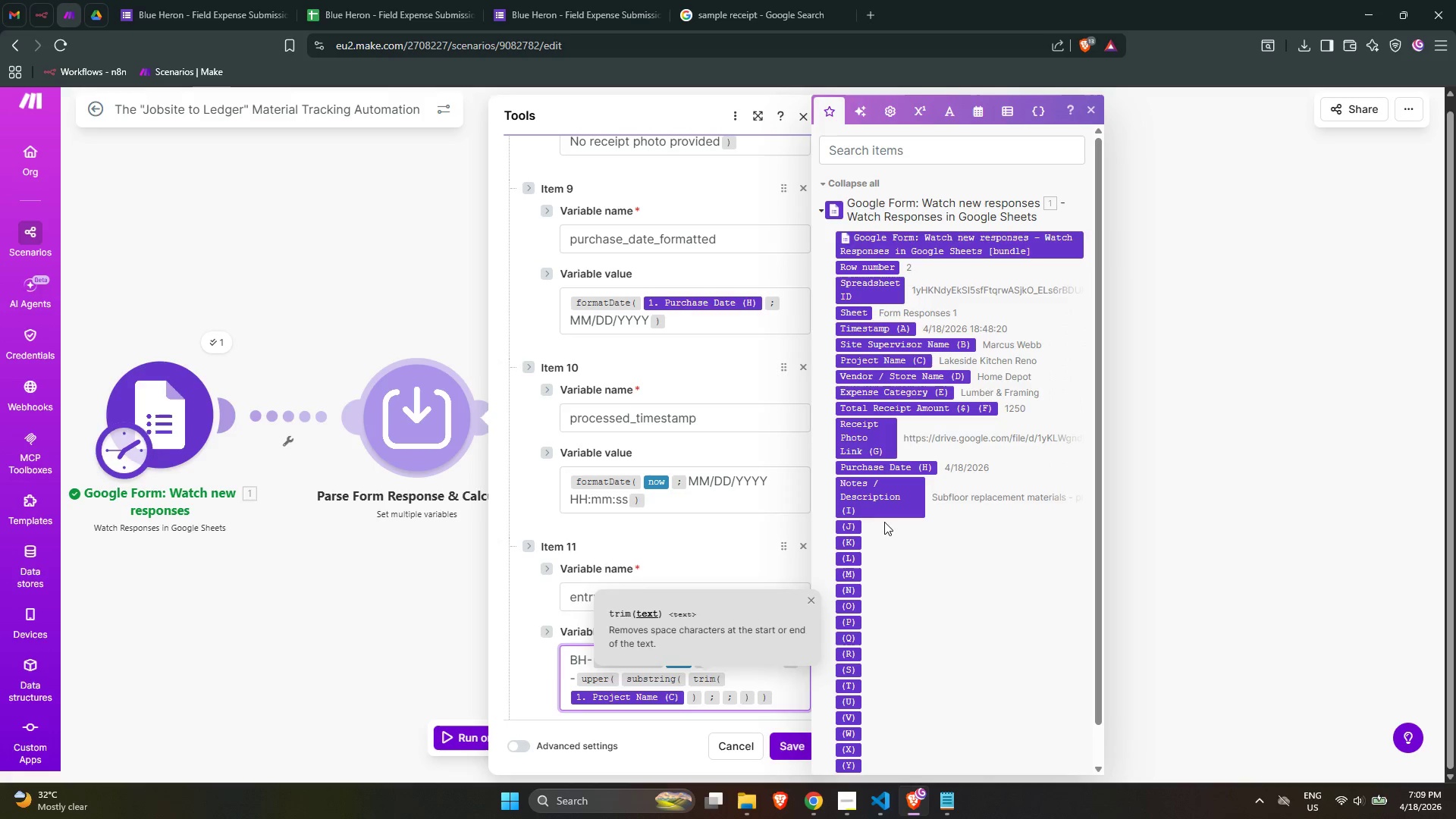 
key(ArrowRight)
 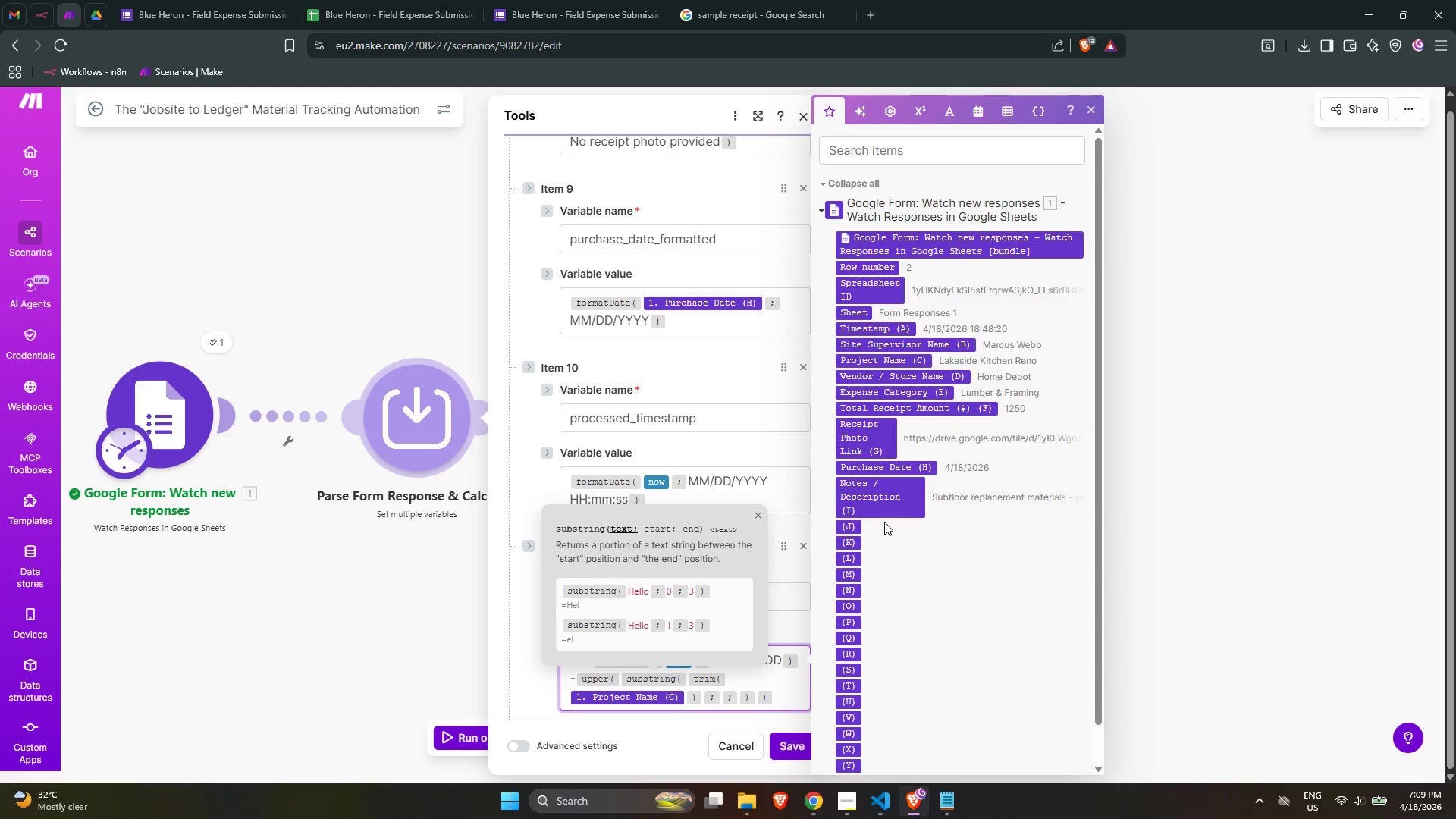 
wait(5.06)
 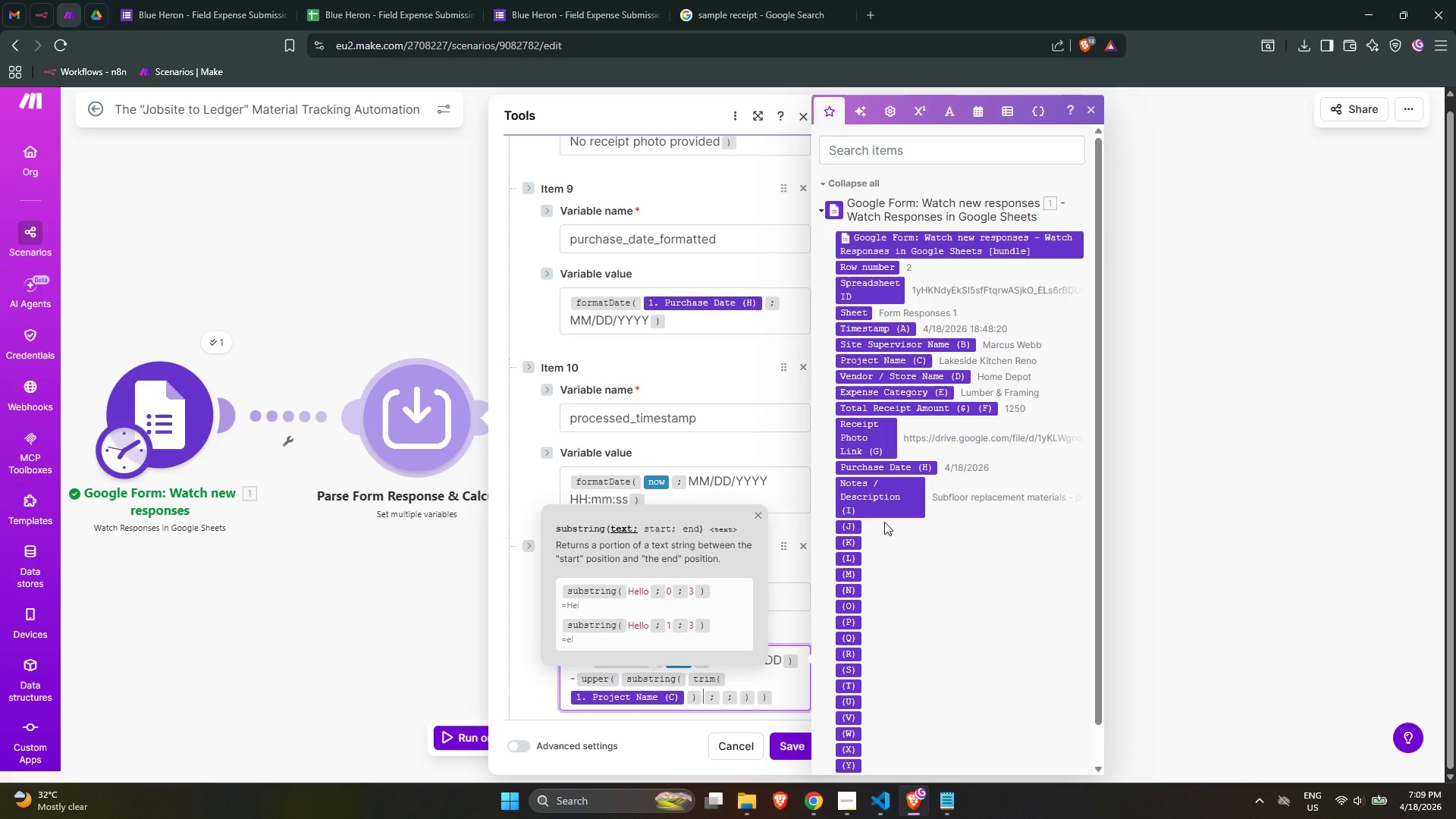 
key(ArrowLeft)
 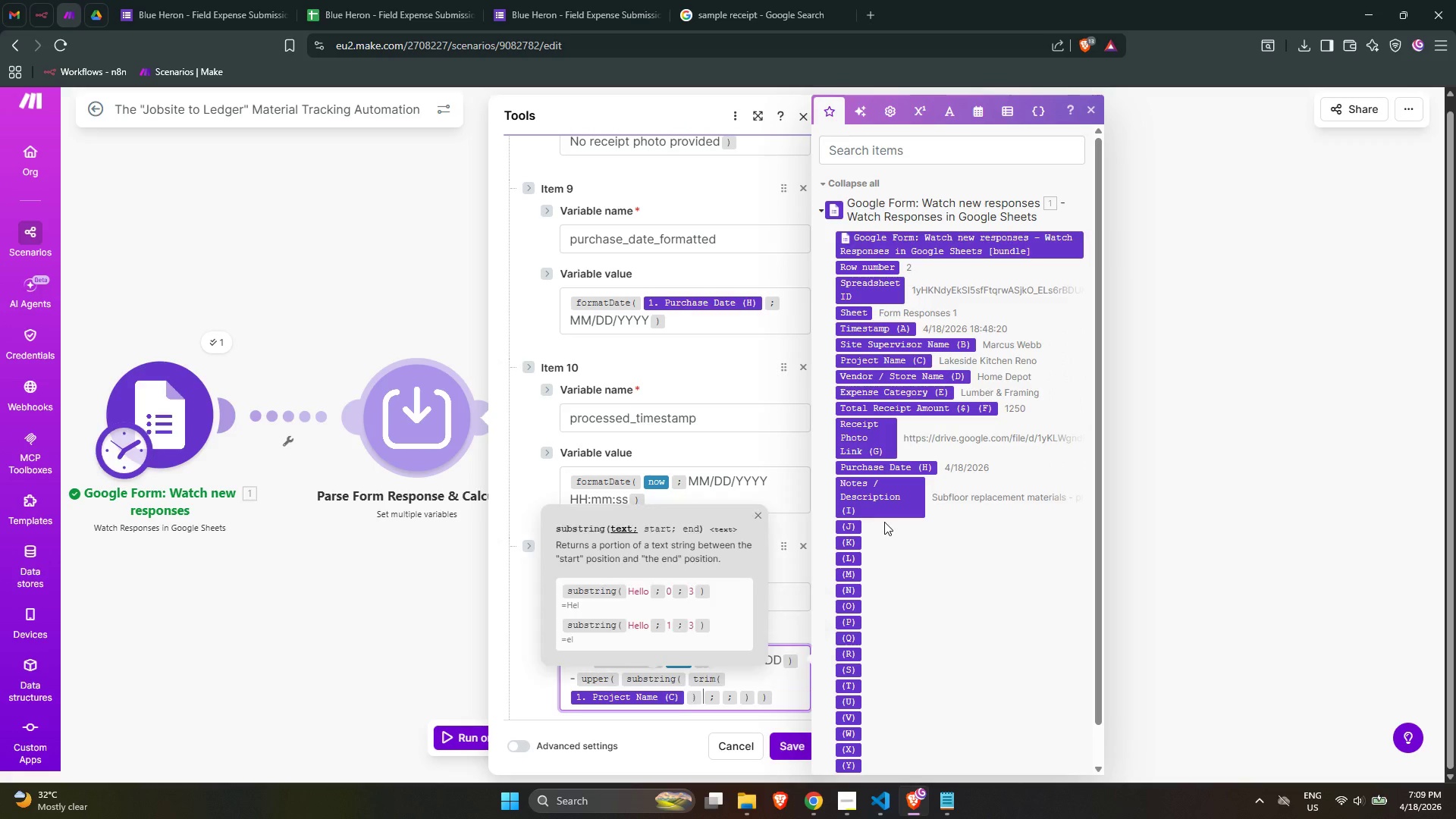 
key(ArrowRight)
 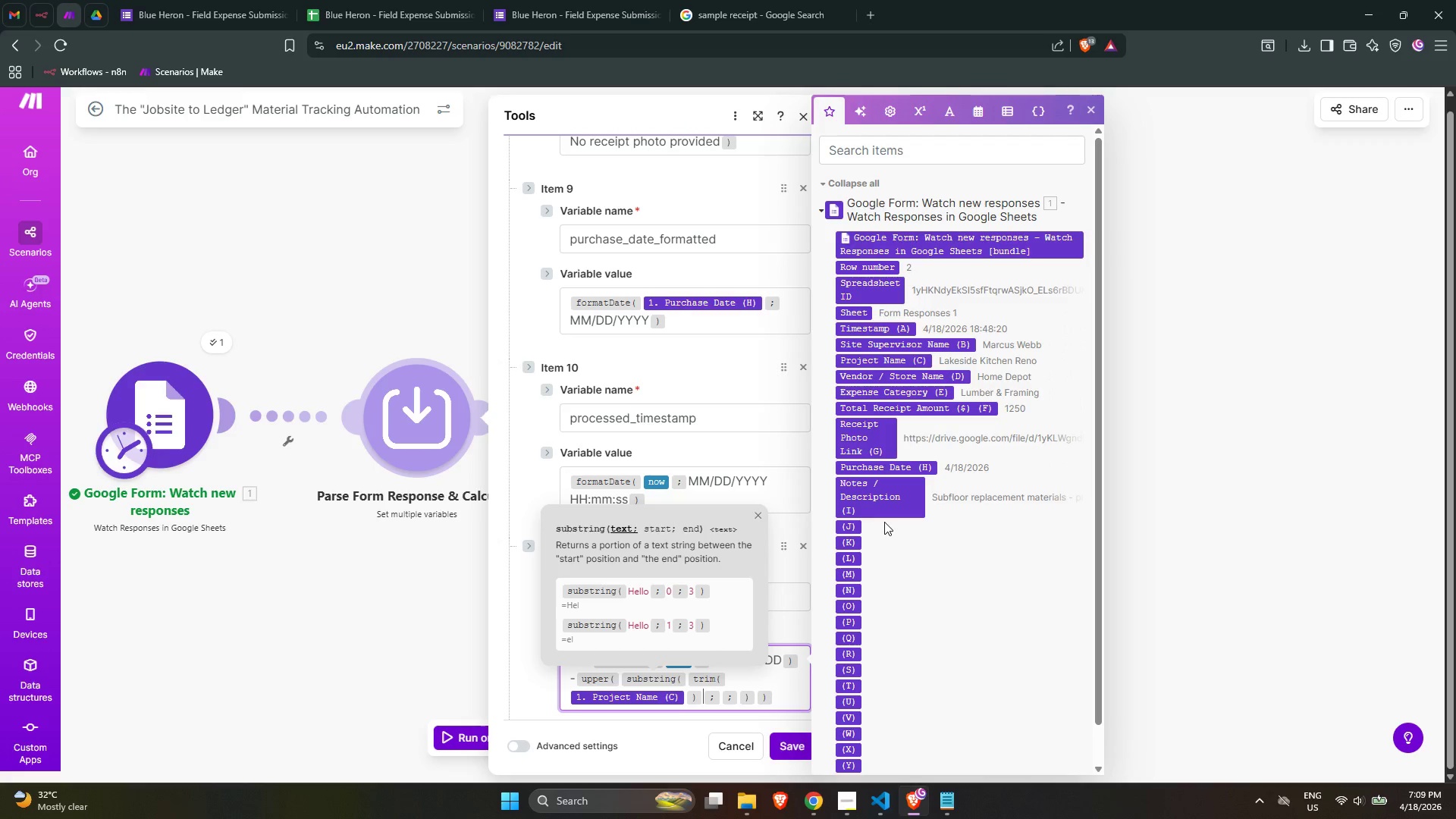 
wait(6.28)
 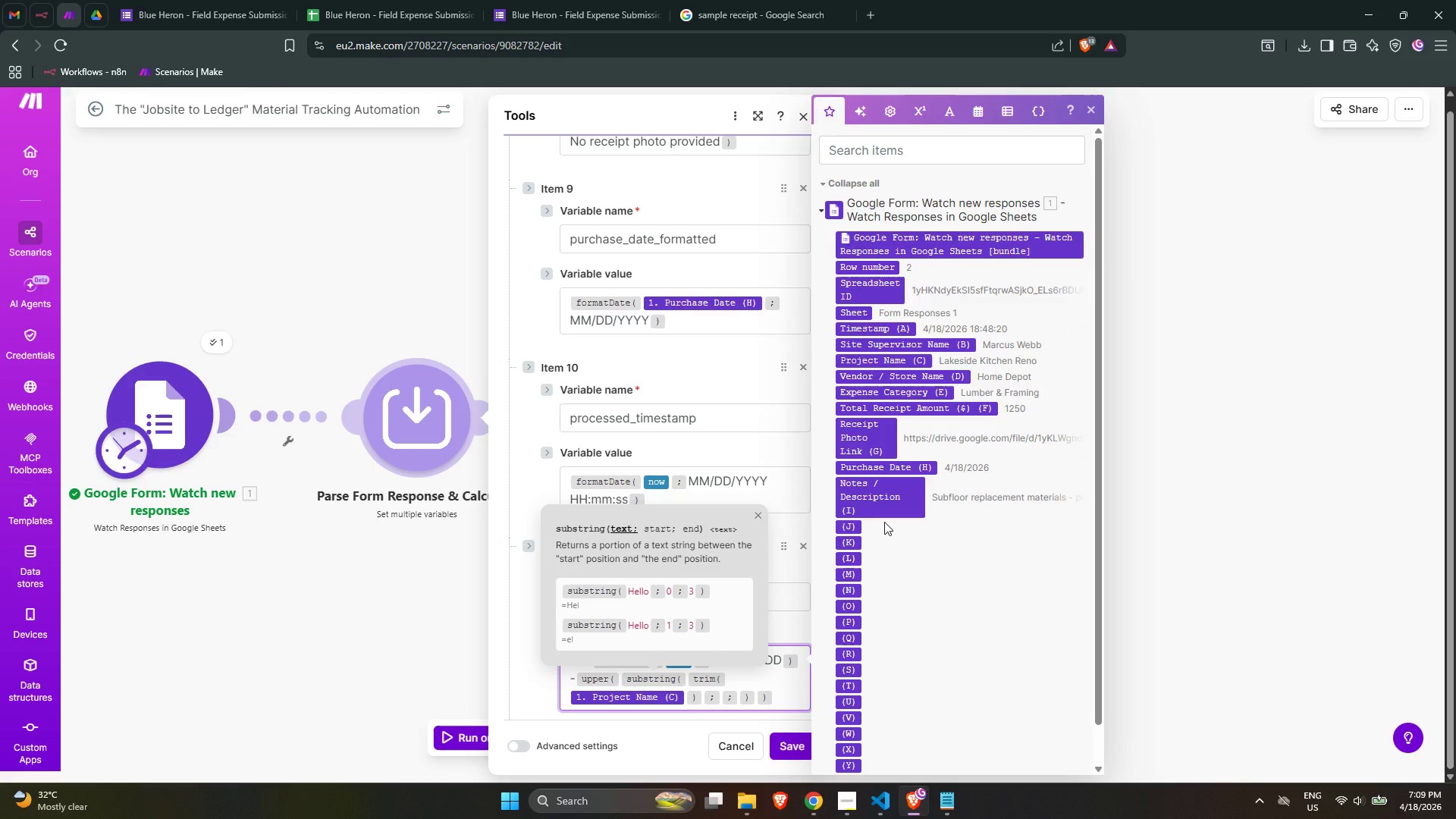 
key(ArrowRight)
 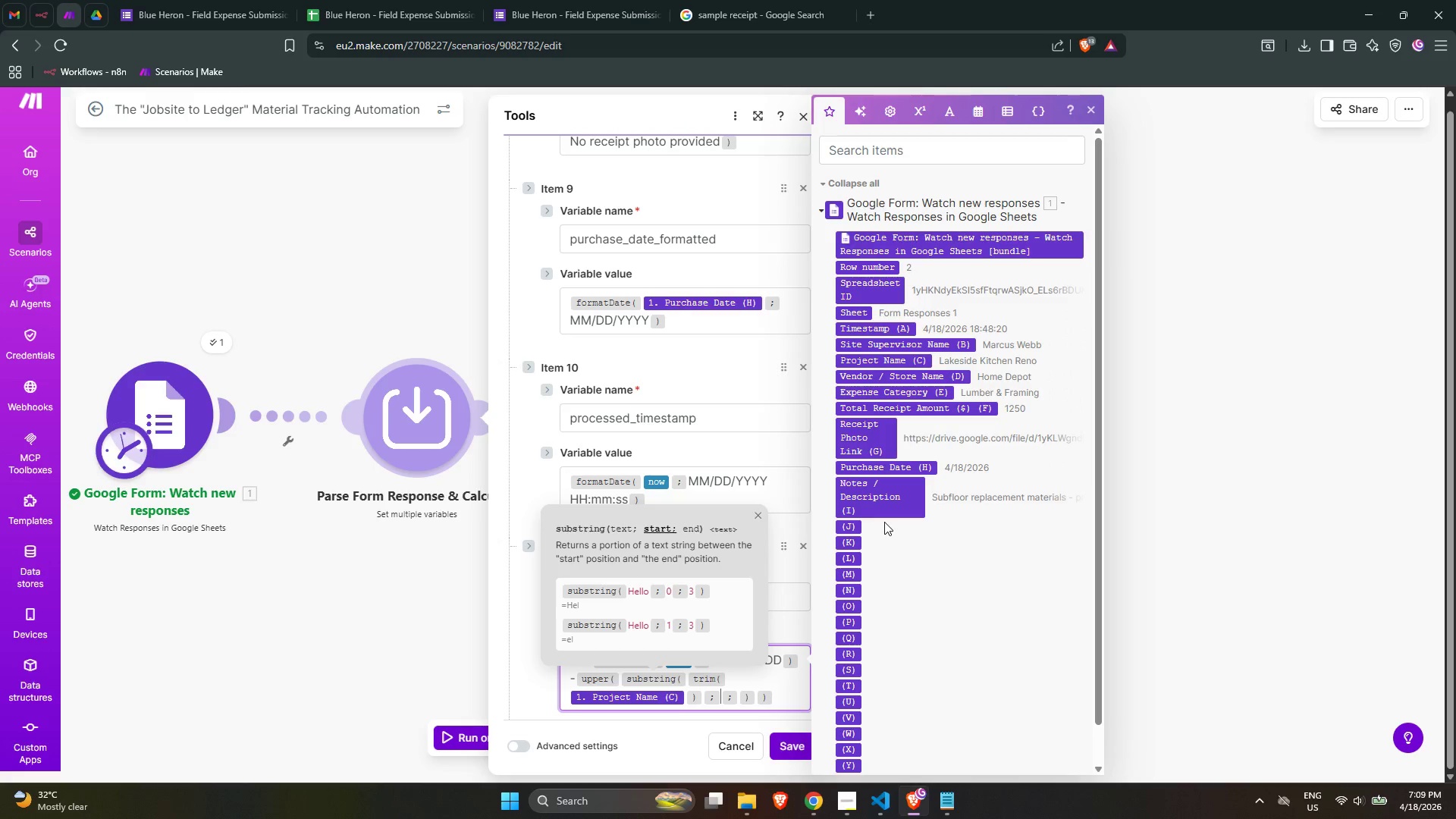 
key(ArrowLeft)
 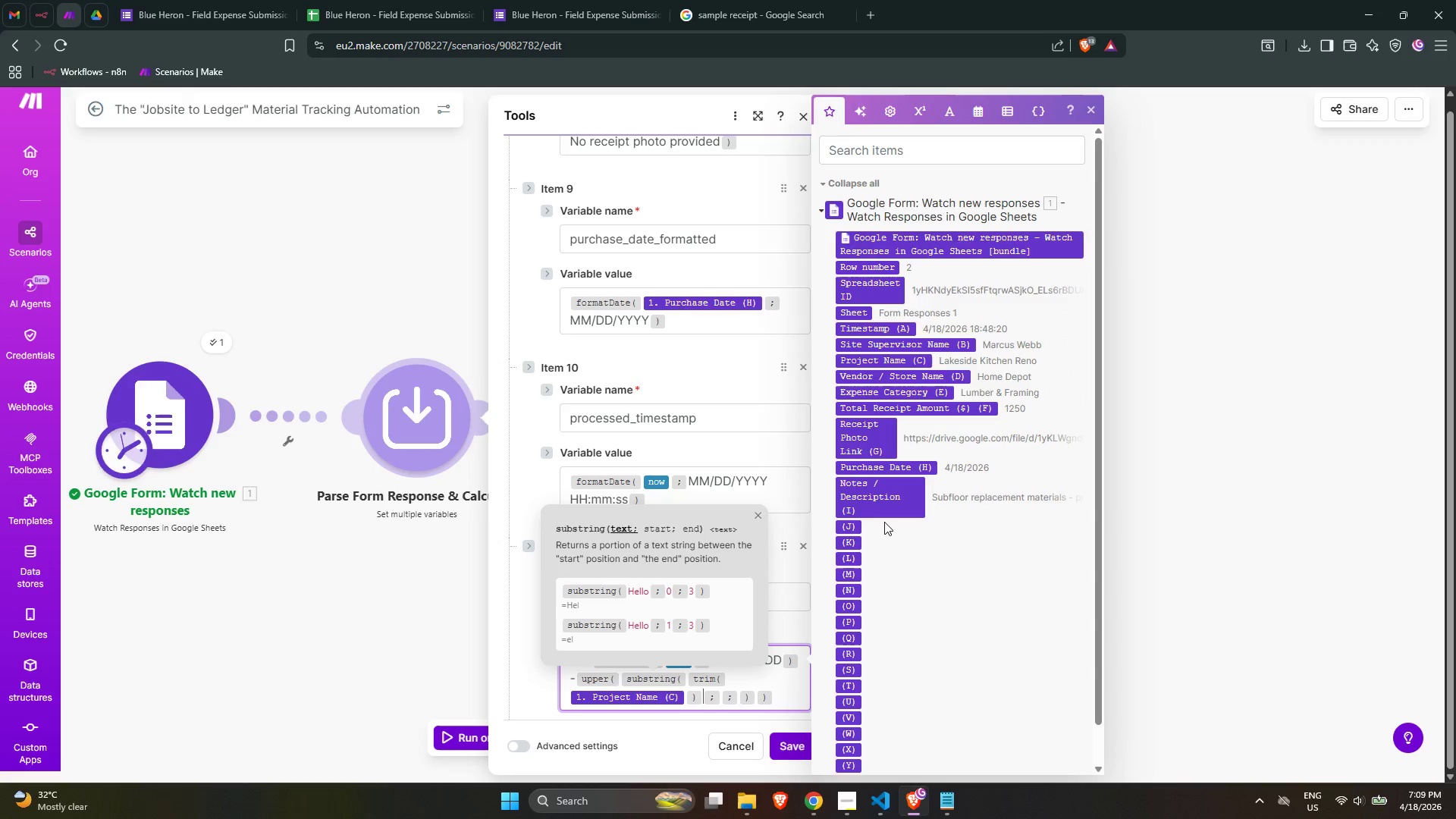 
key(ArrowRight)
 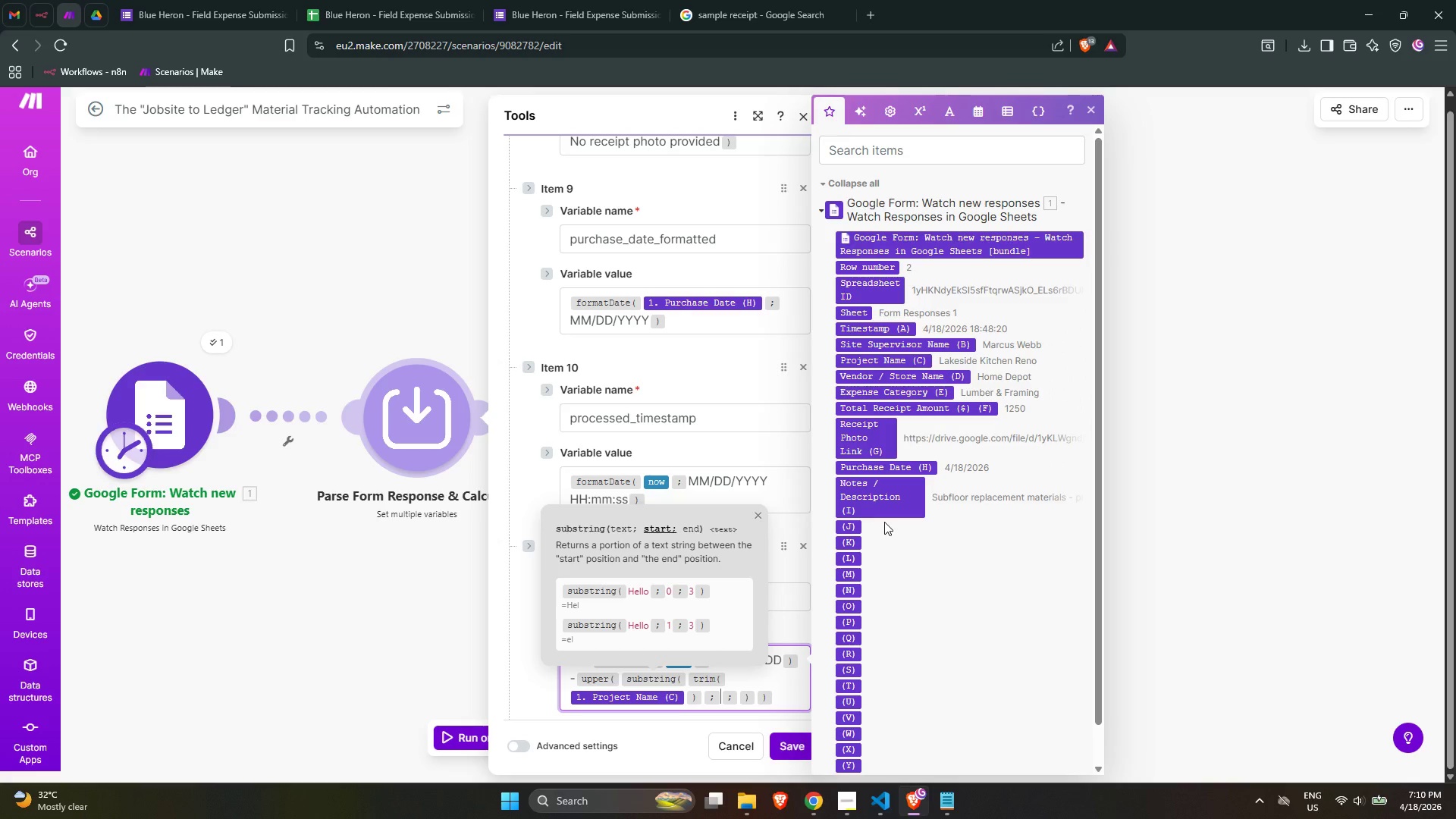 
key(0)
 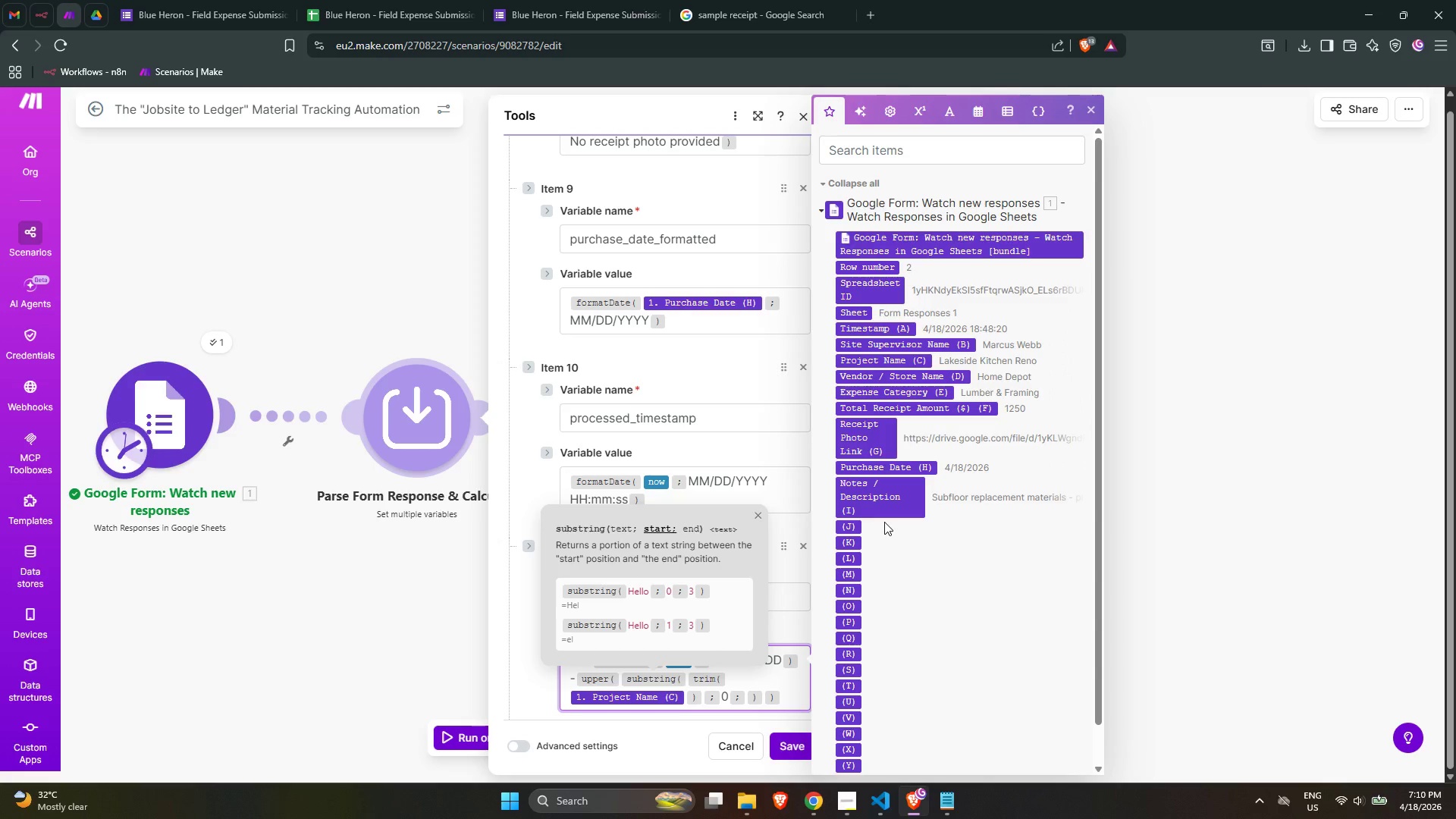 
key(ArrowRight)
 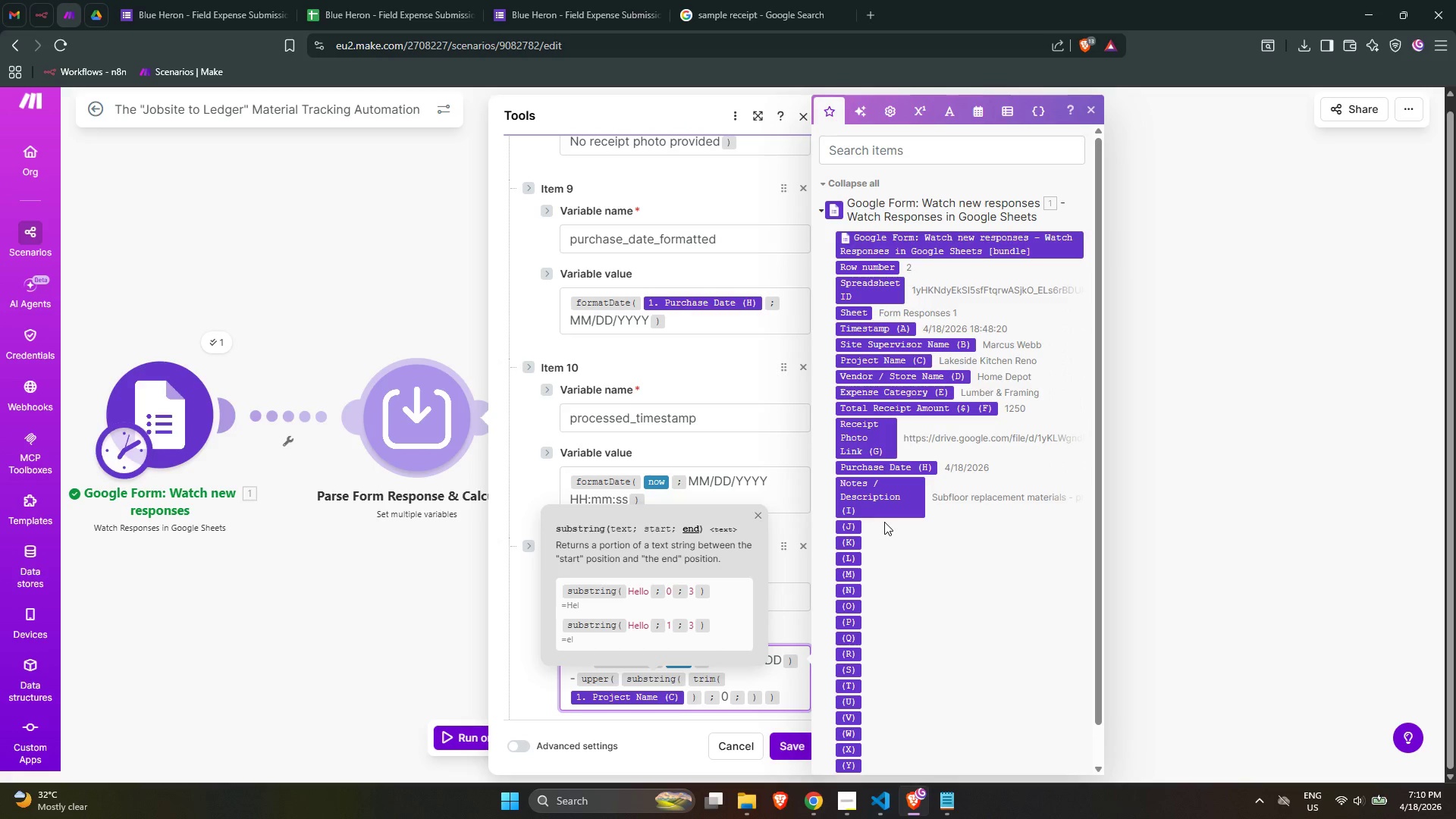 
key(3)
 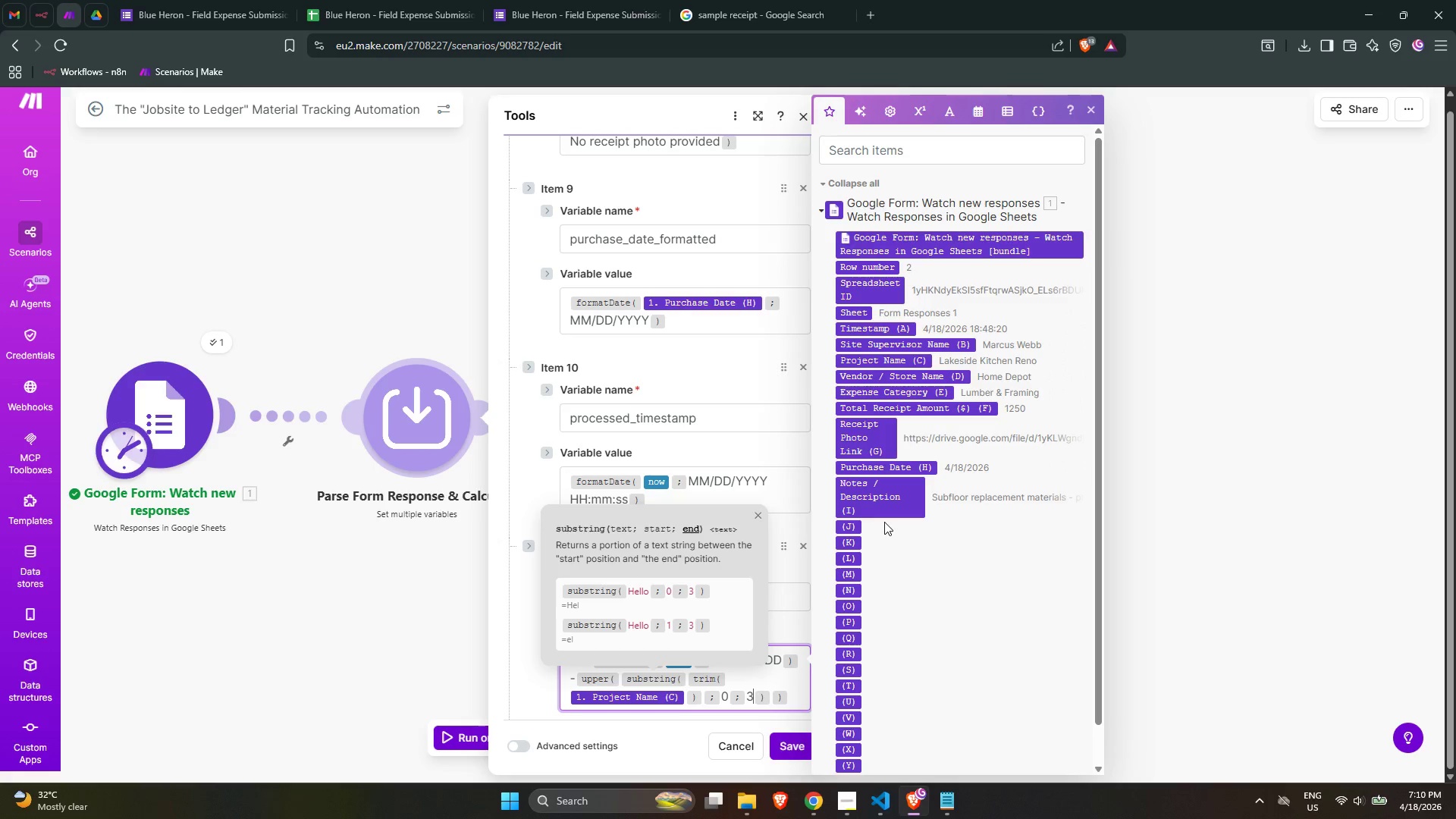 
key(ArrowRight)
 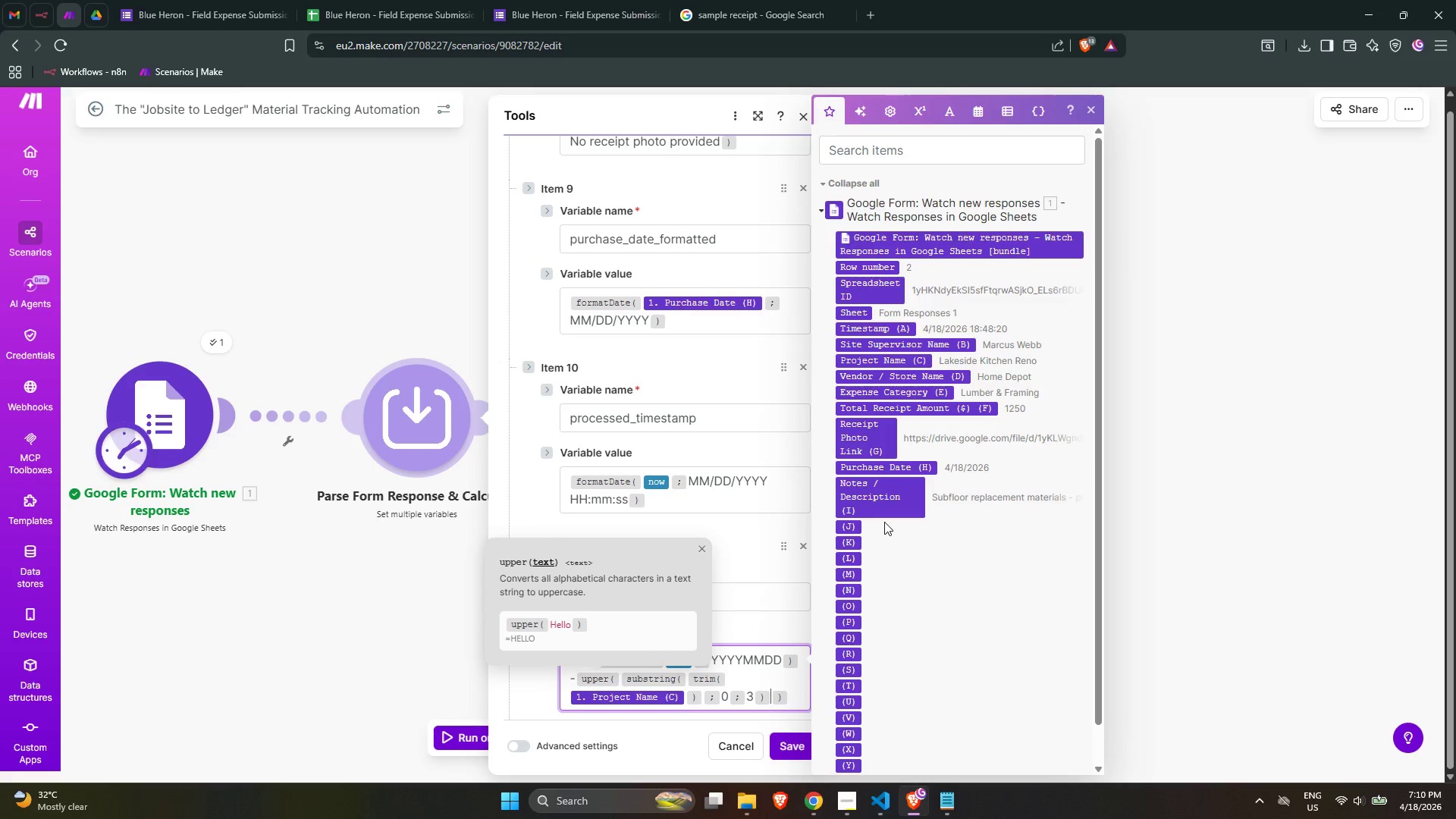 
key(ArrowRight)
 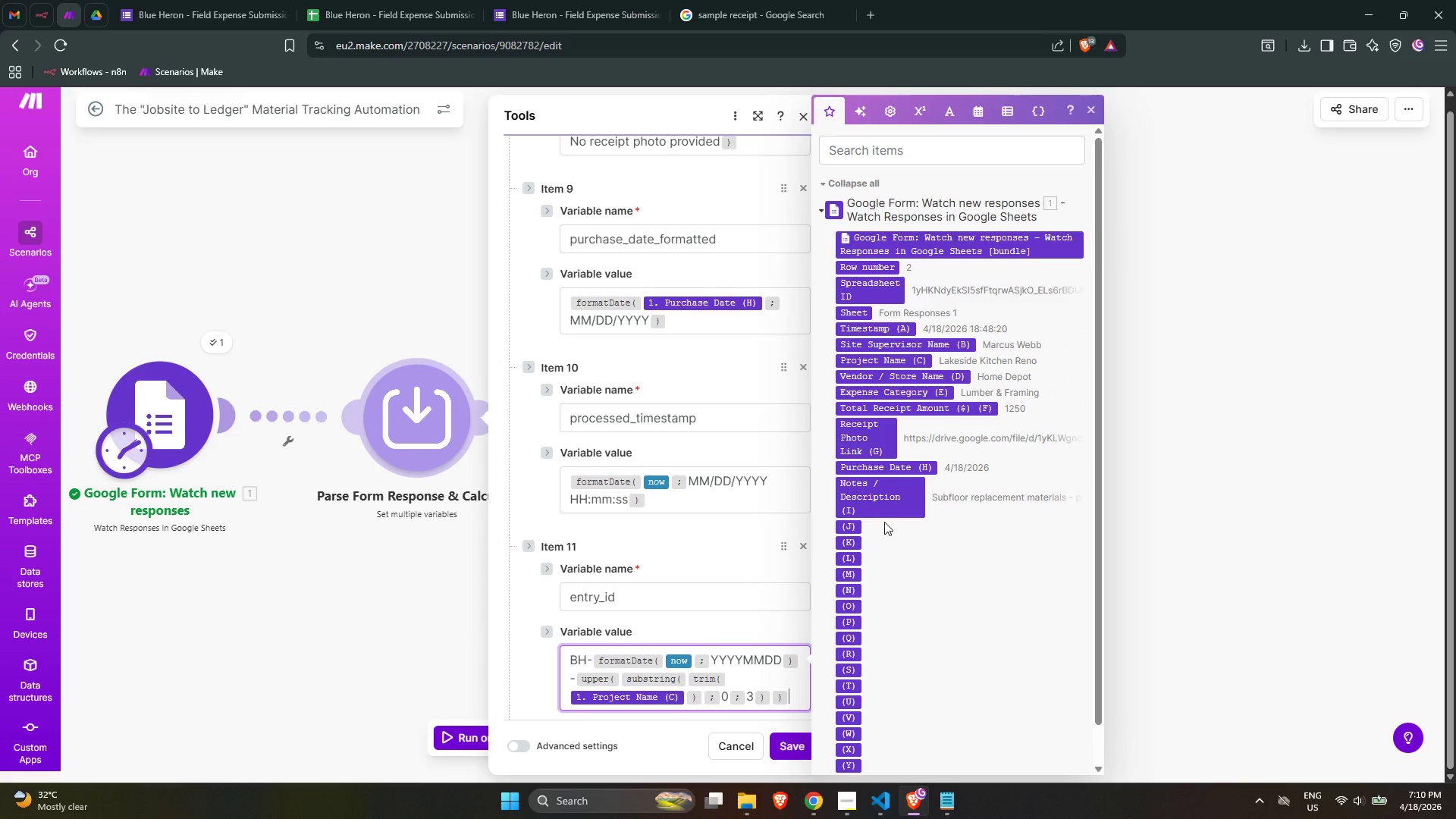 
type(-/substr)
 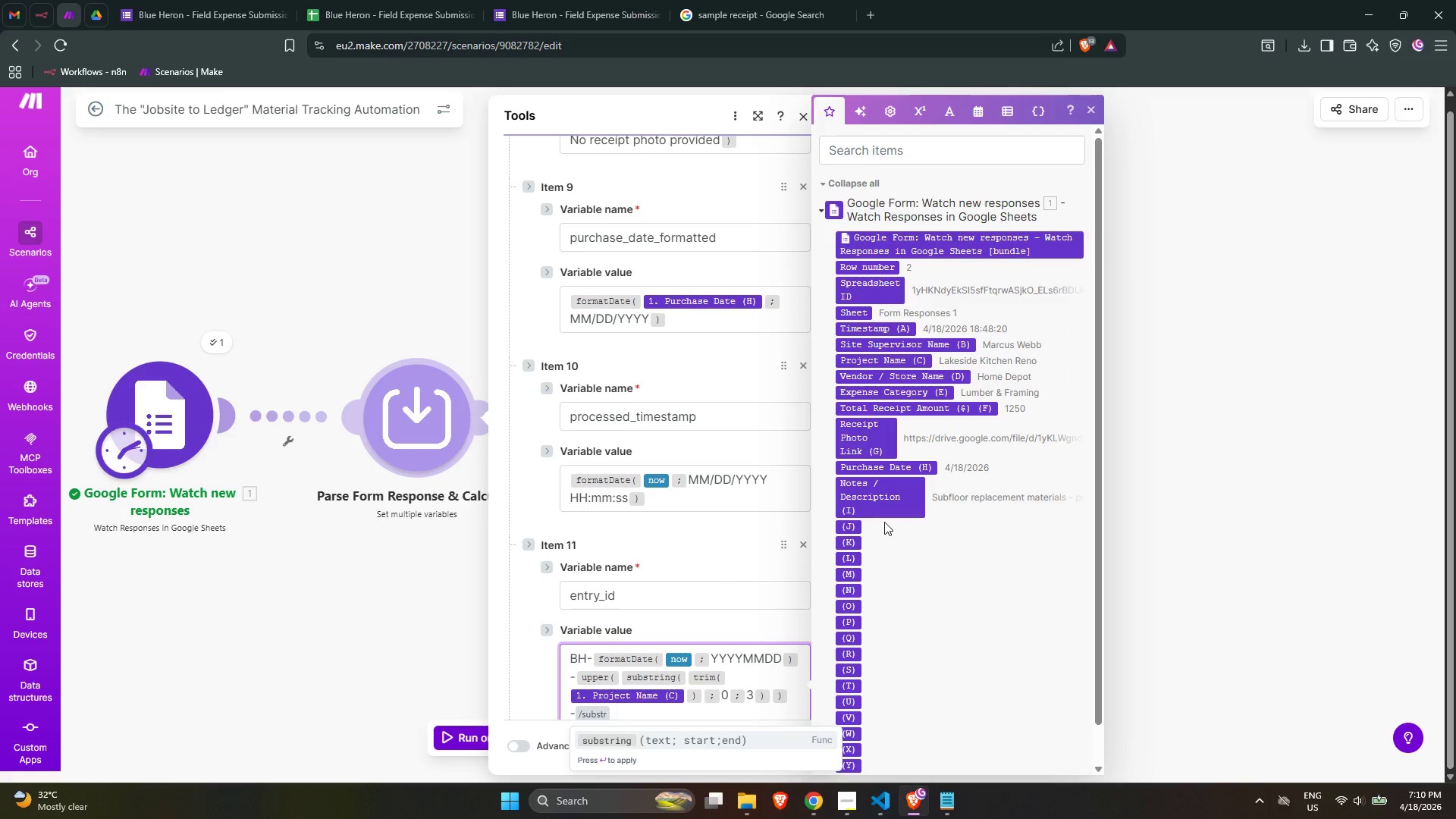 
key(Enter)
 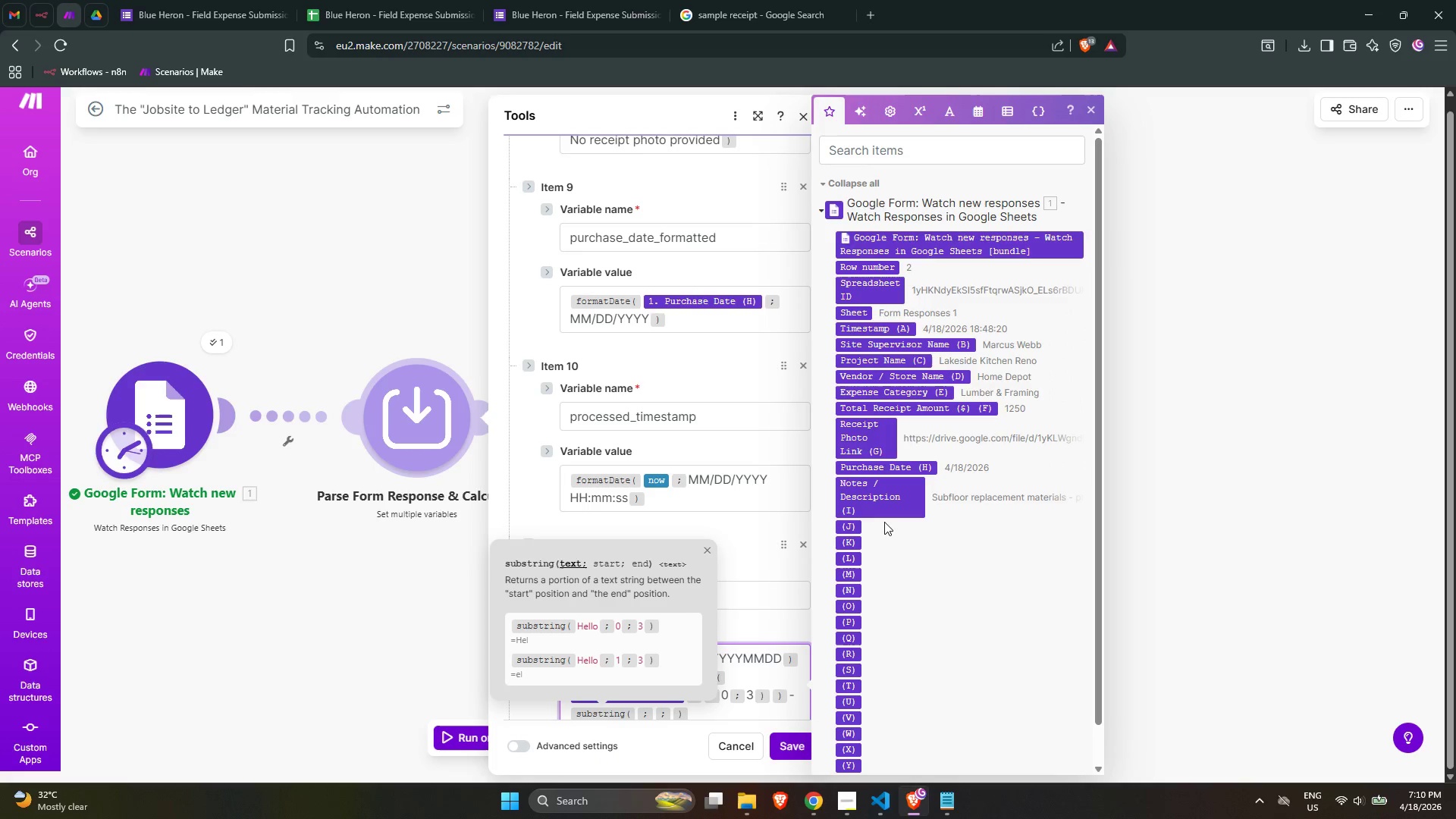 
type(/string)
 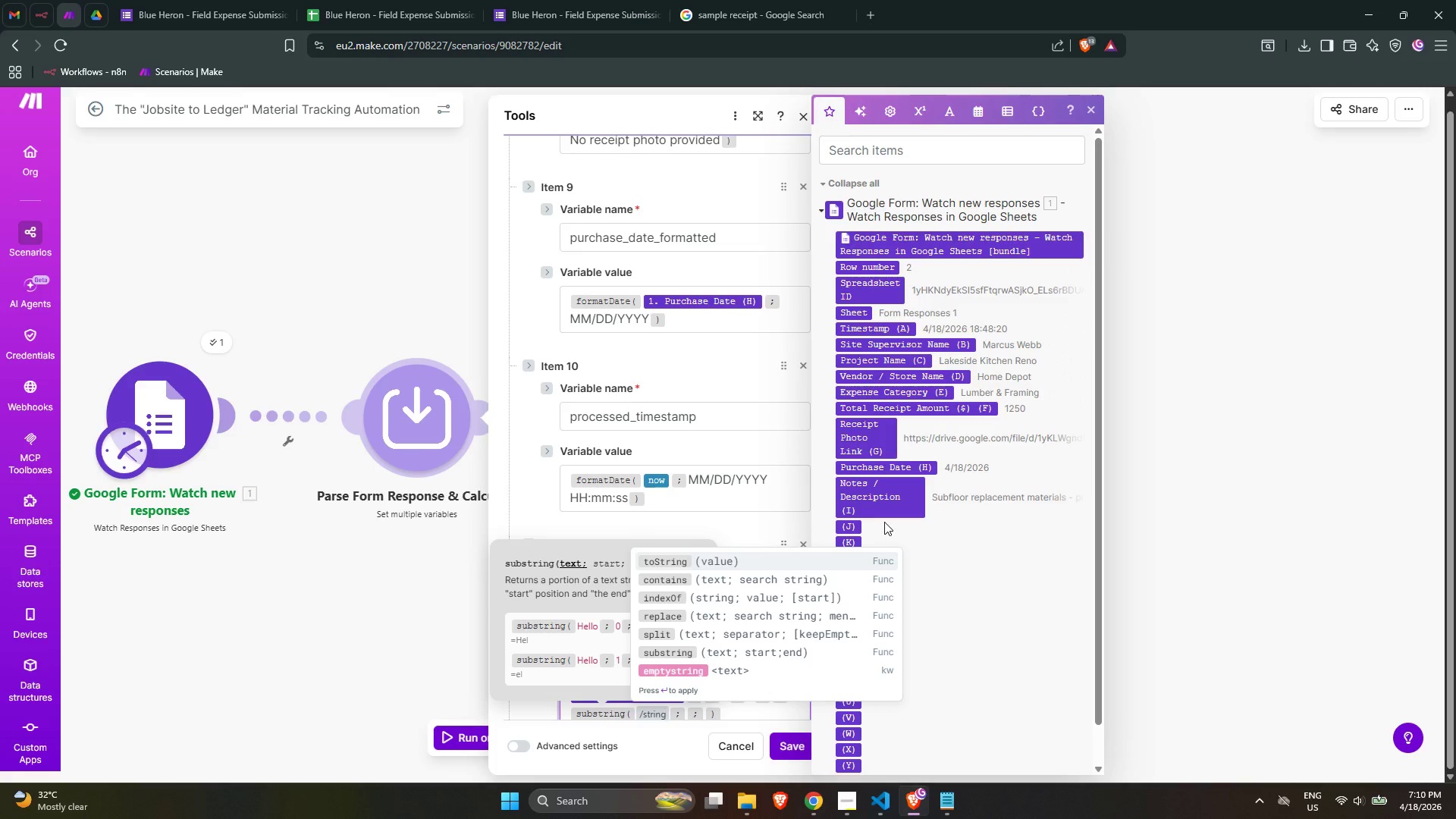 
wait(8.64)
 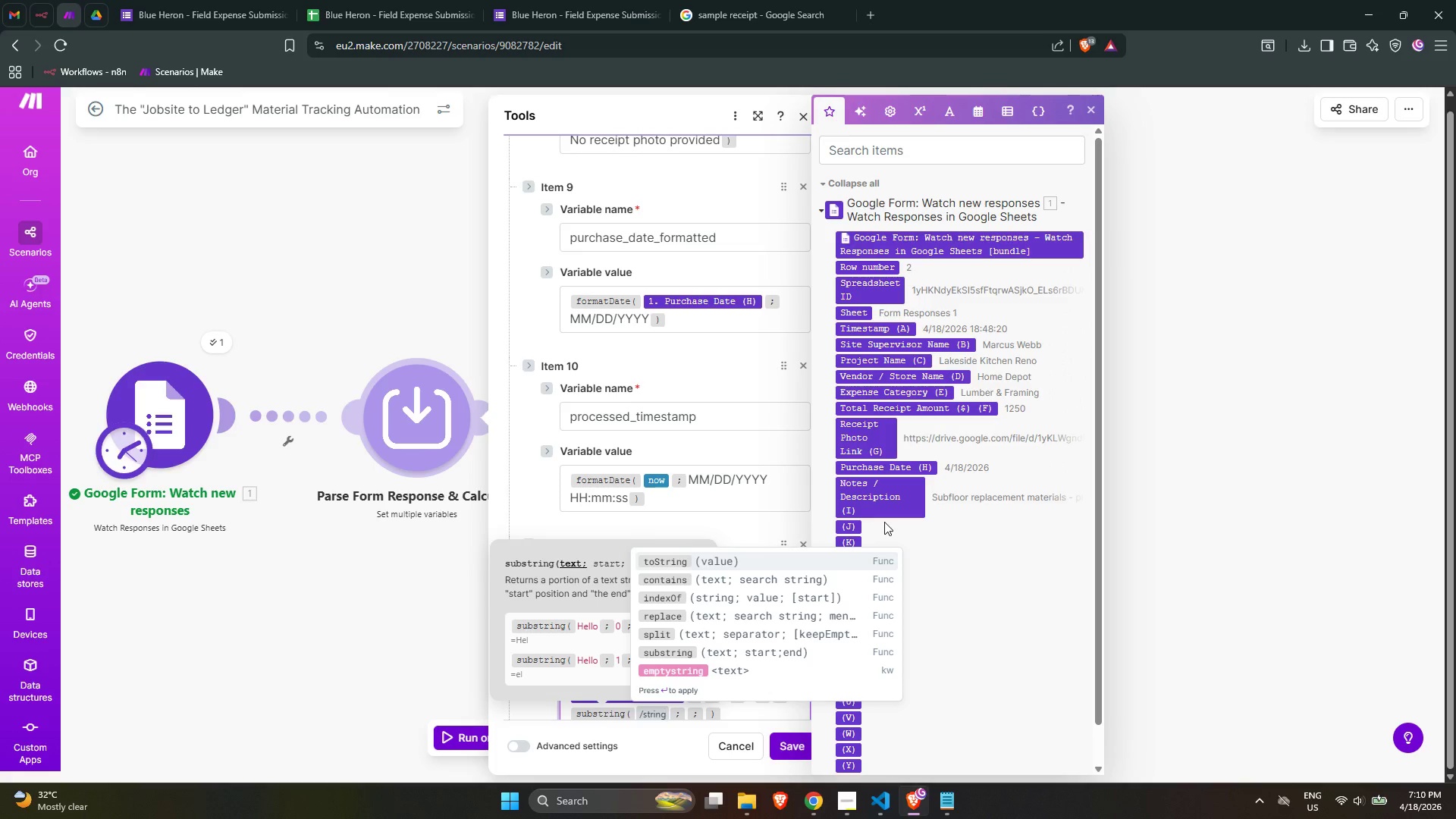 
key(Enter)
 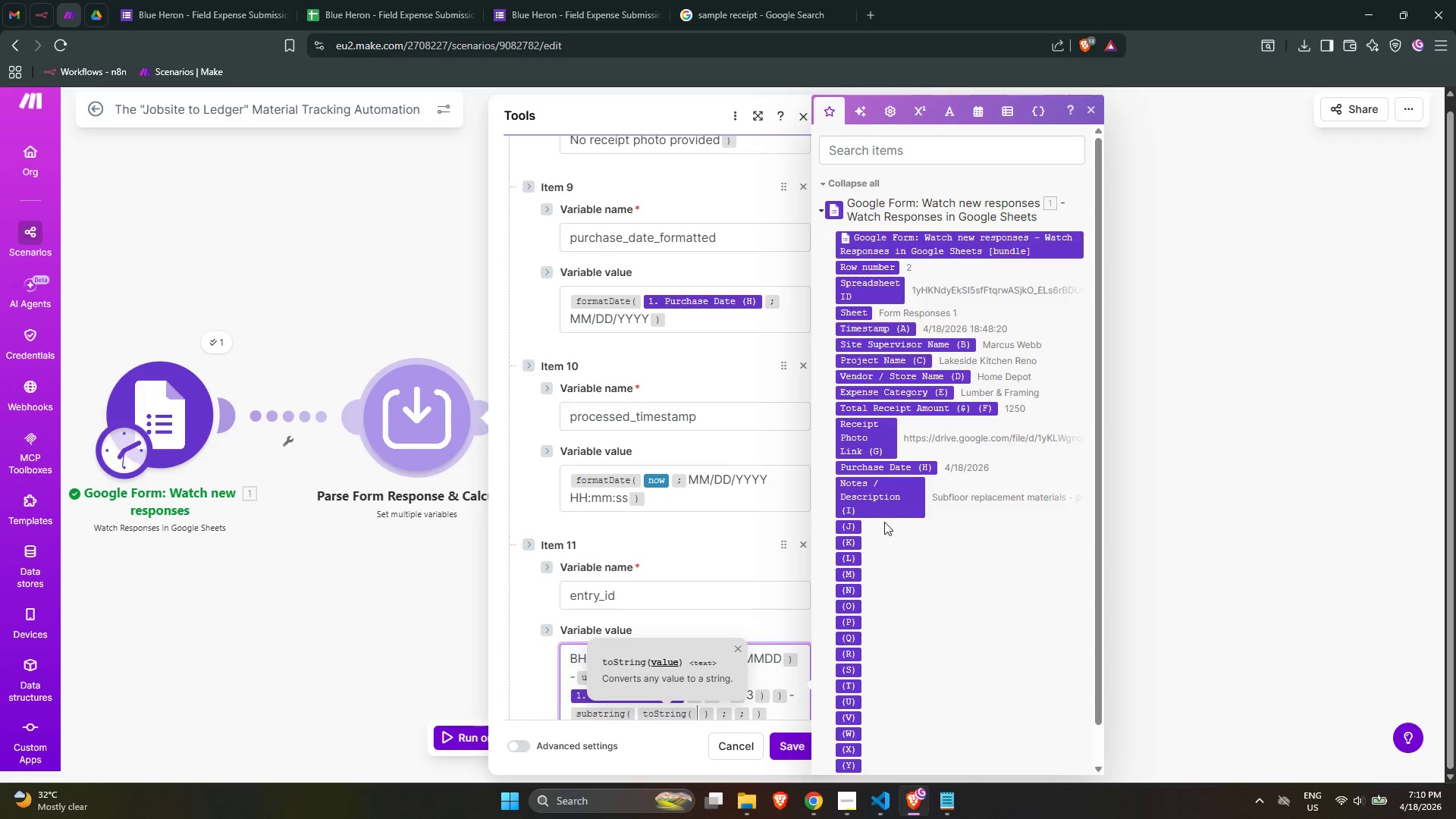 
wait(5.72)
 